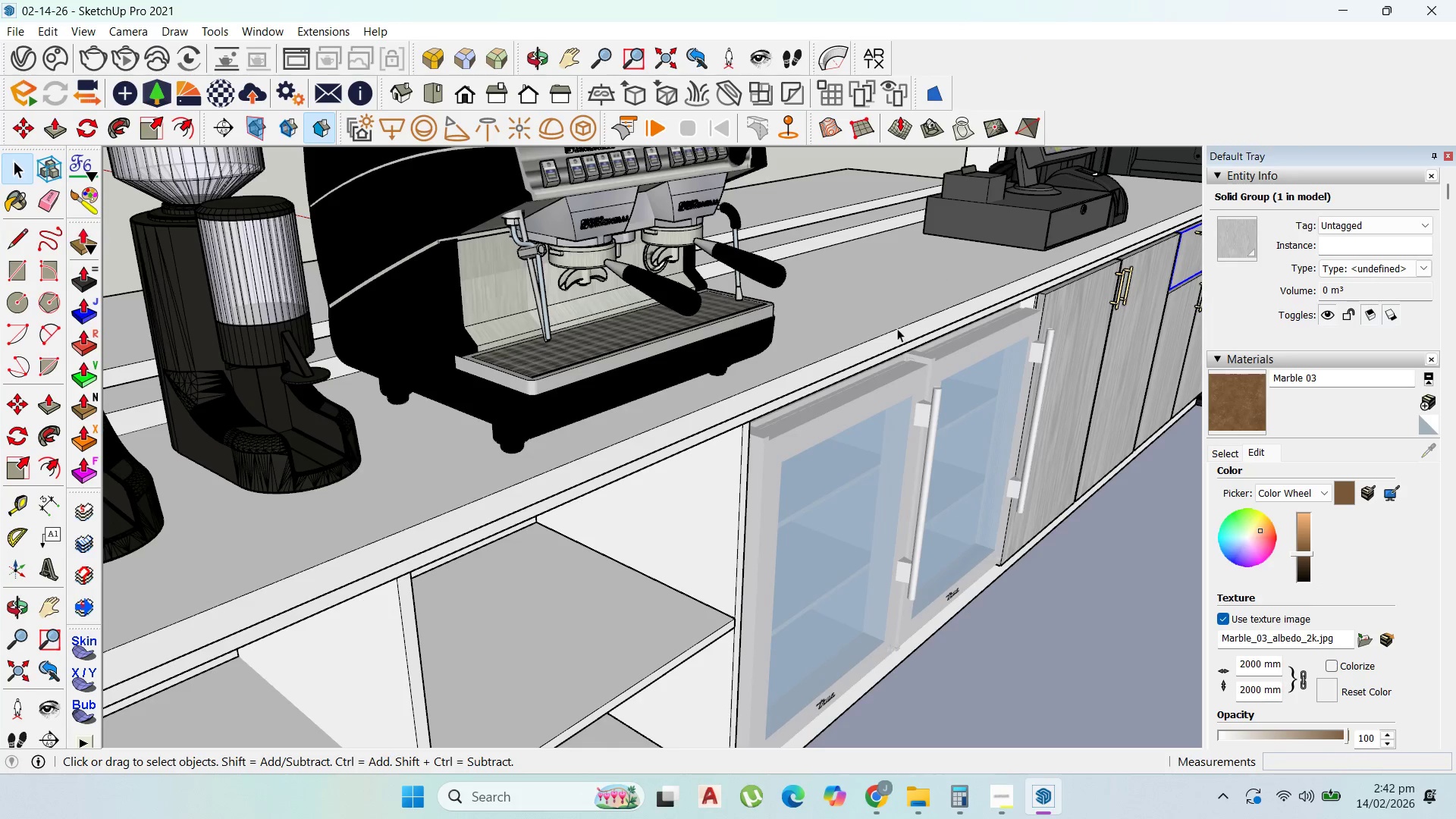 
double_click([896, 325])
 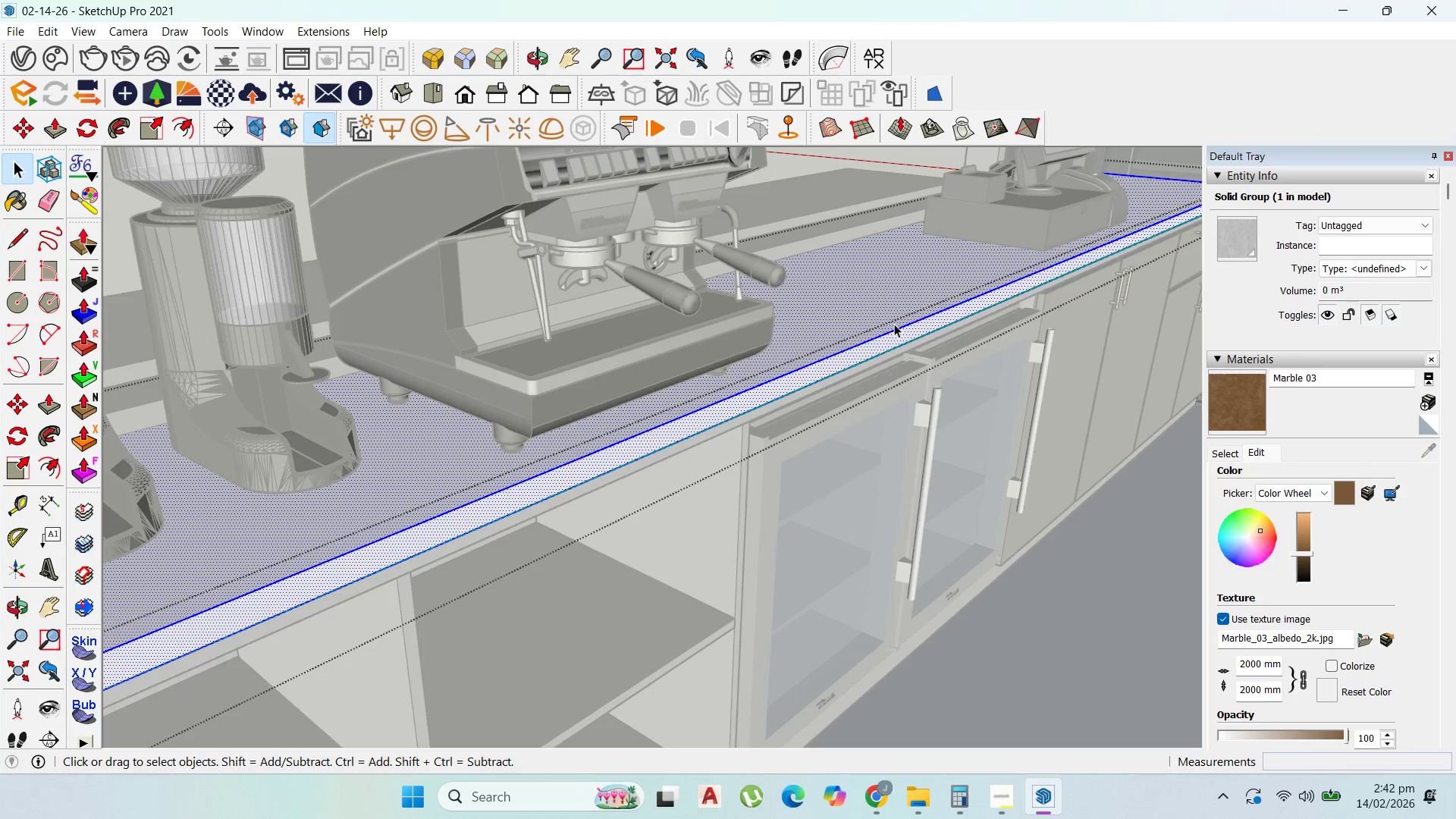 
triple_click([894, 324])
 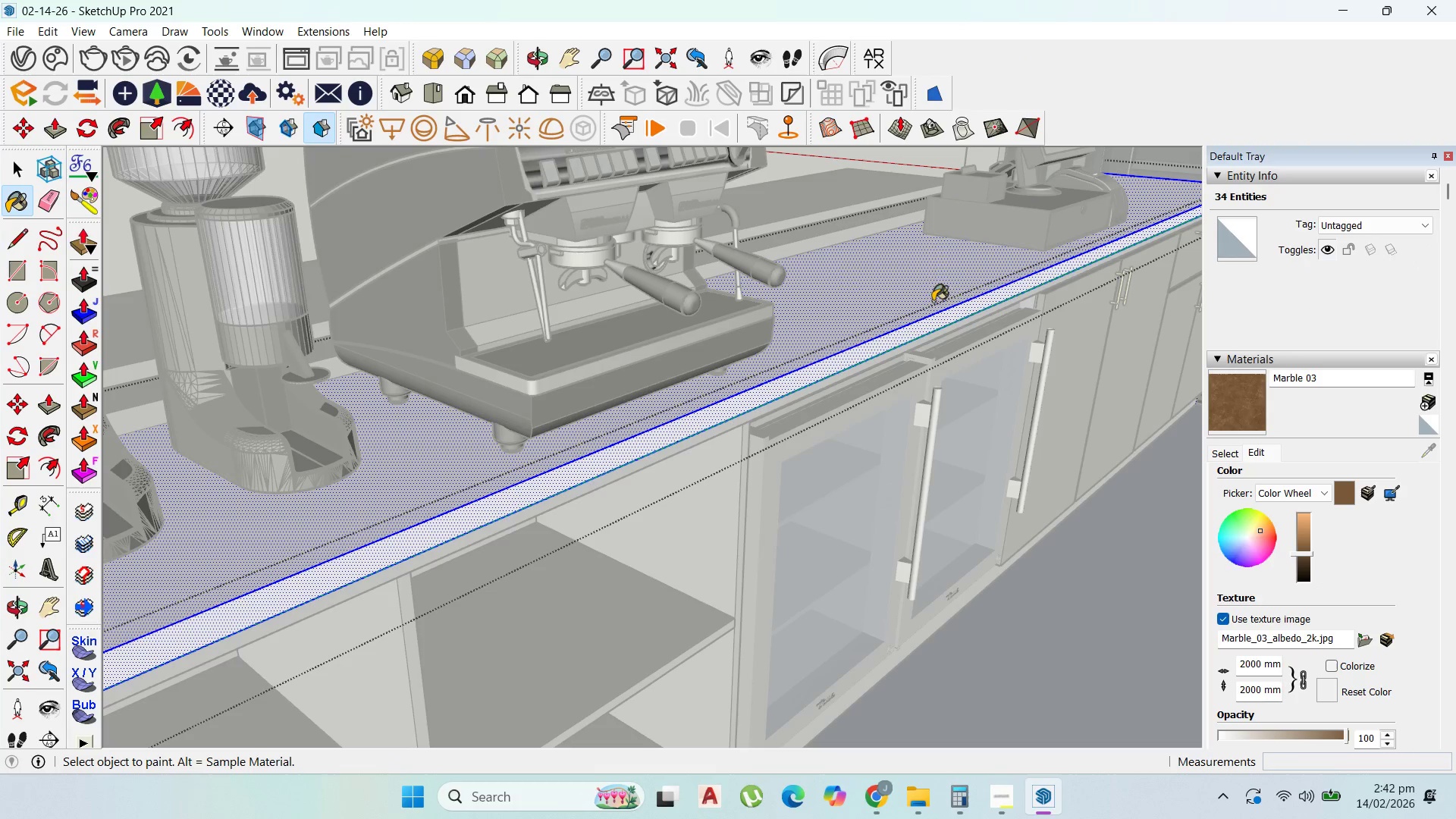 
left_click([857, 306])
 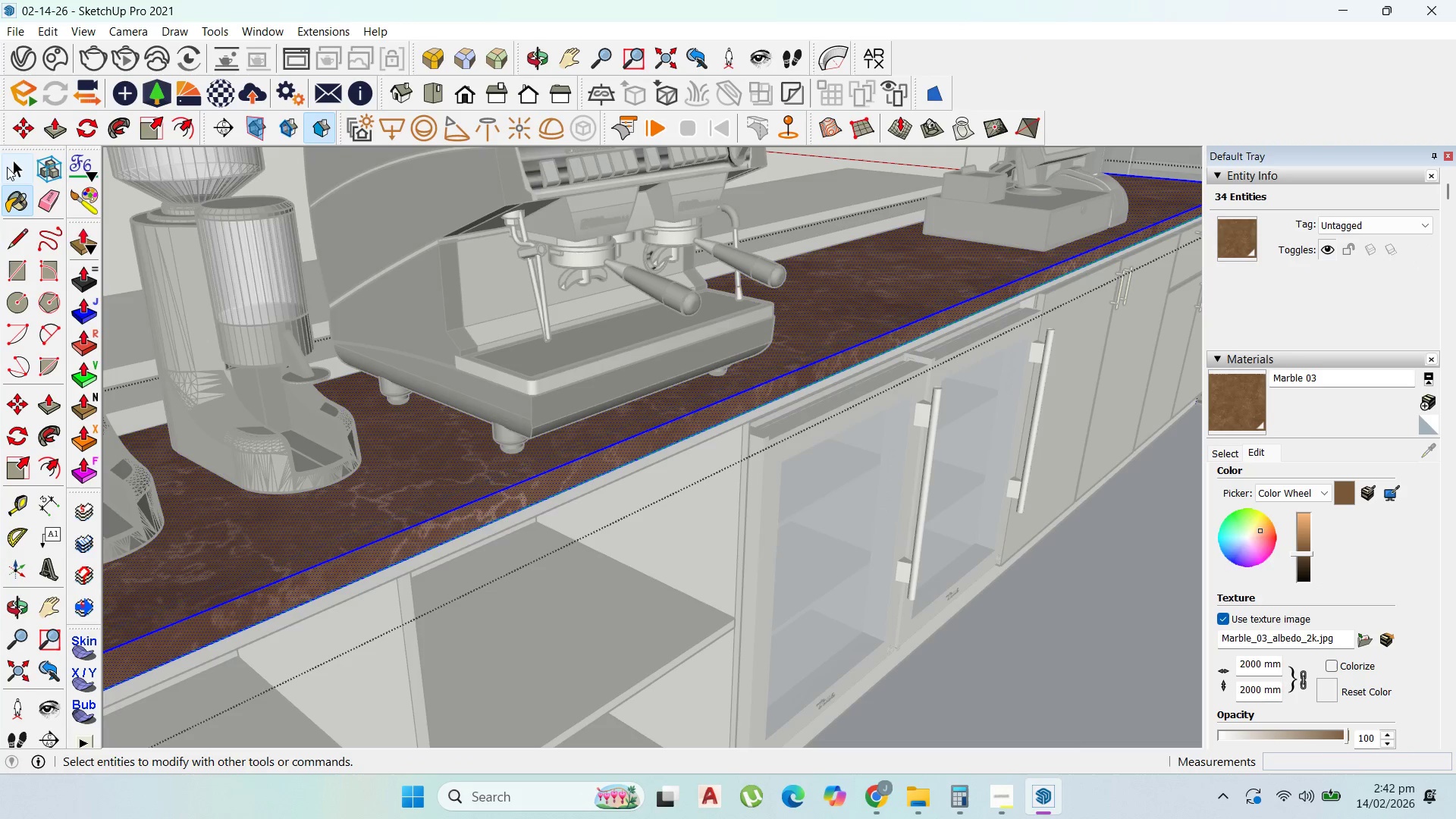 
left_click([11, 166])
 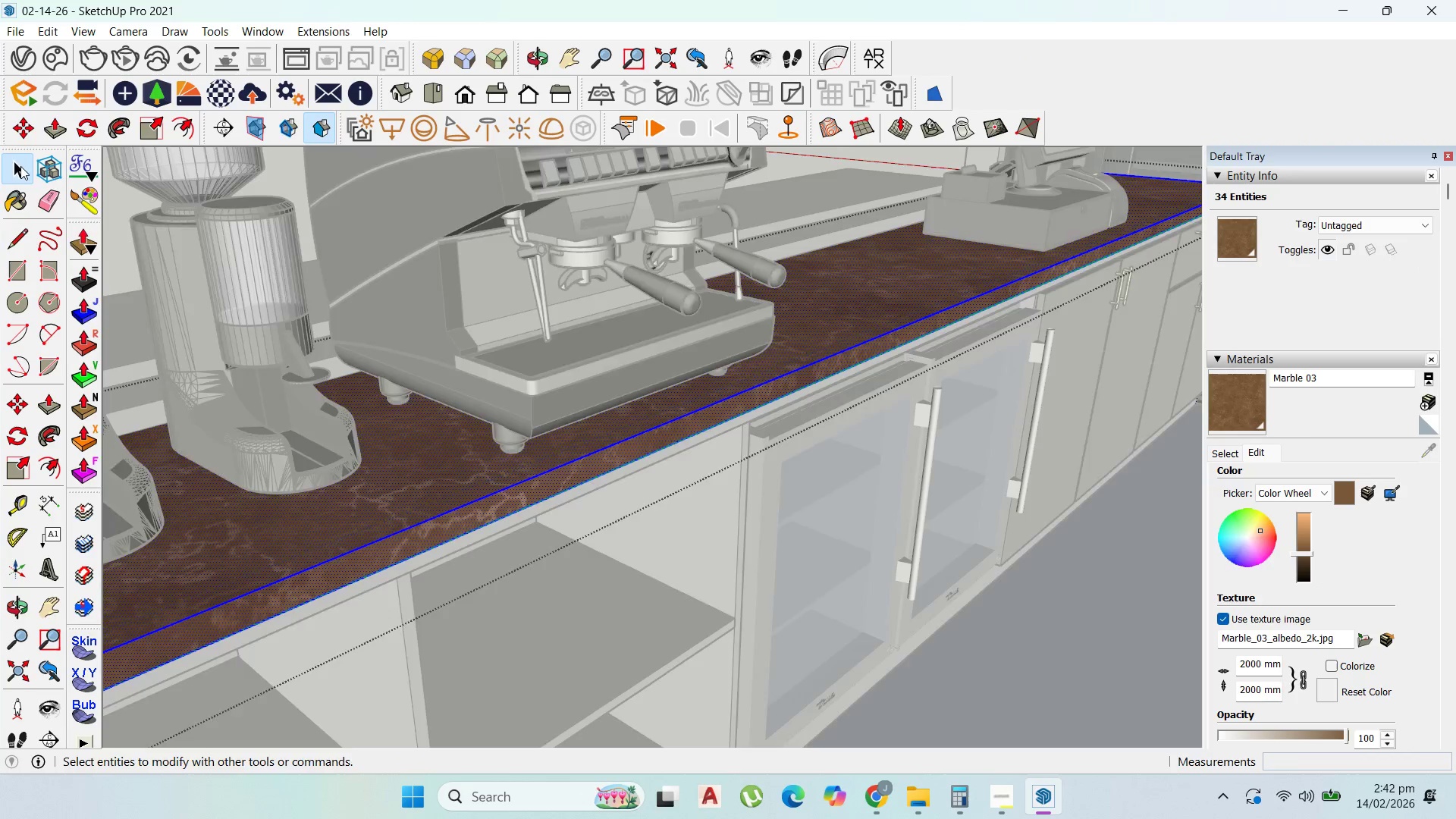 
key(Escape)
 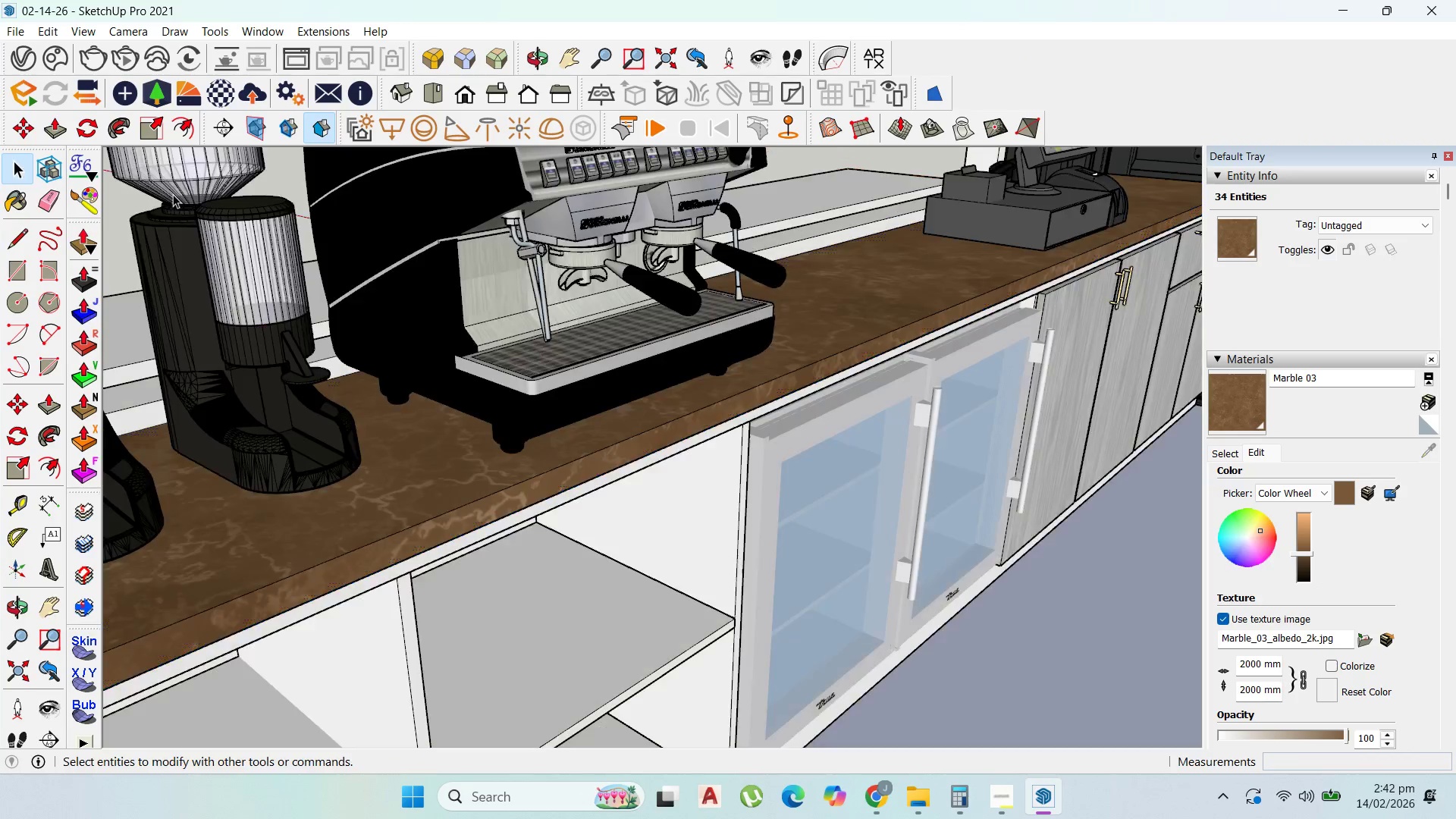 
key(Backquote)
 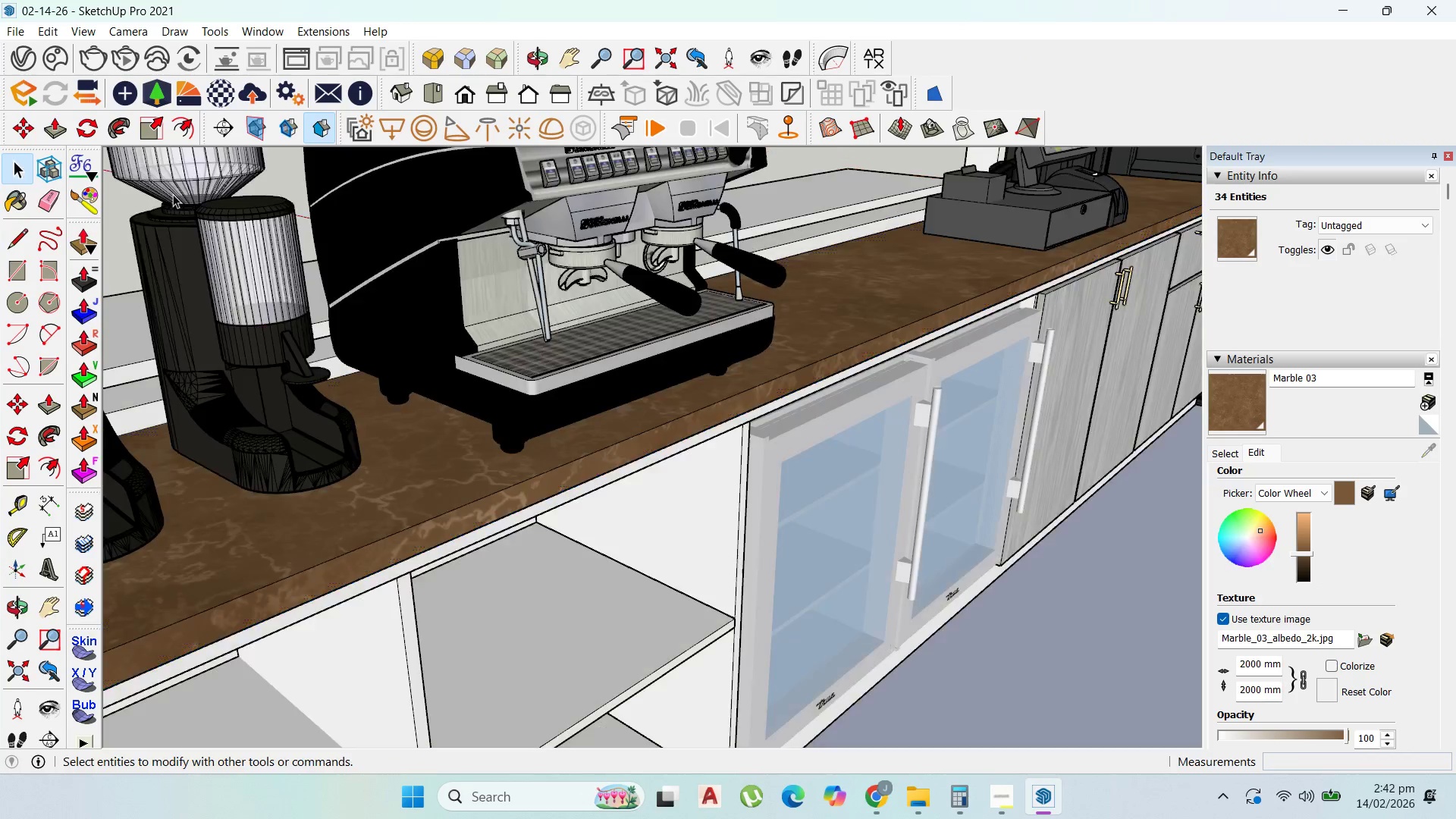 
key(Escape)
 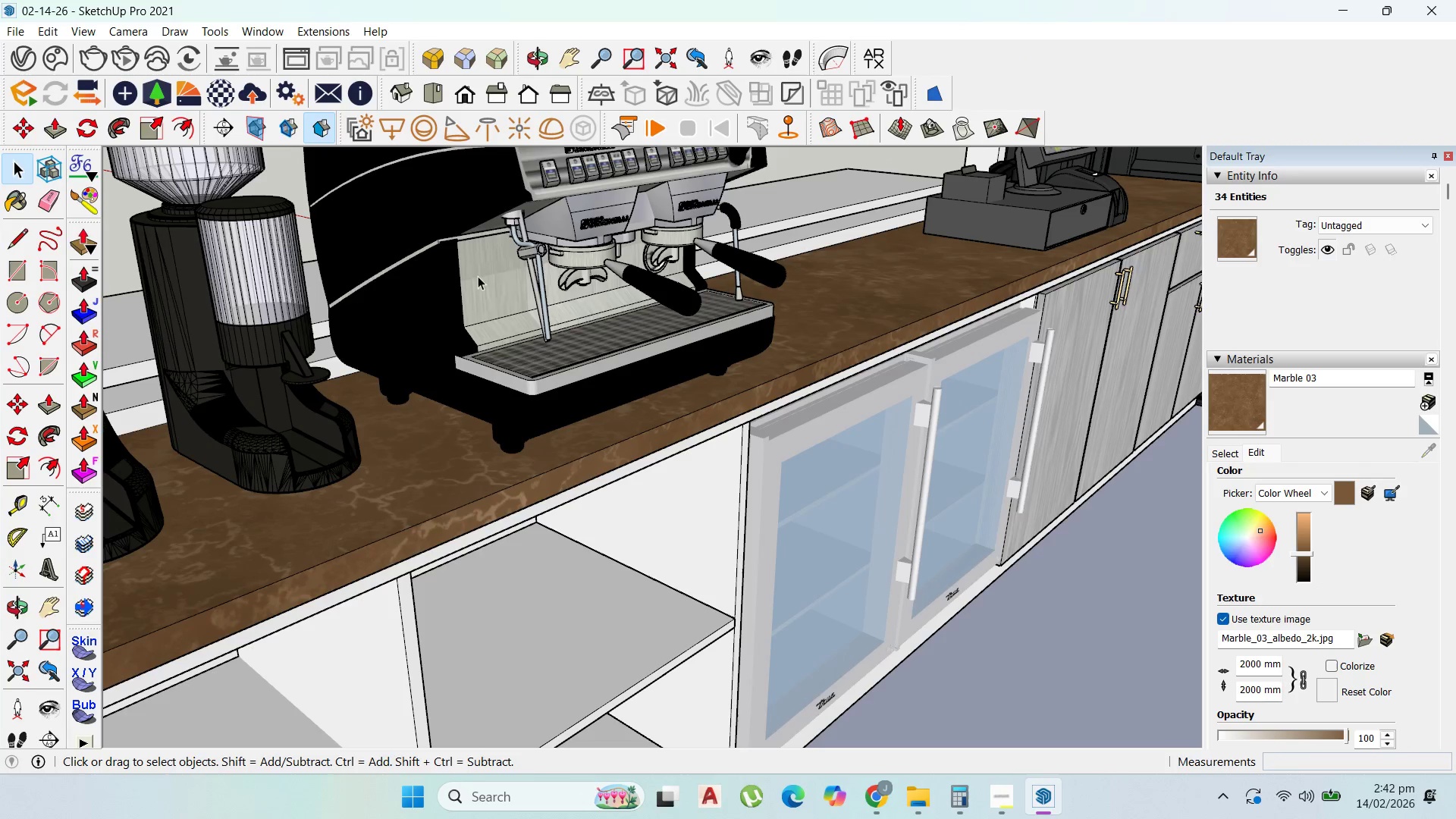 
key(Escape)
 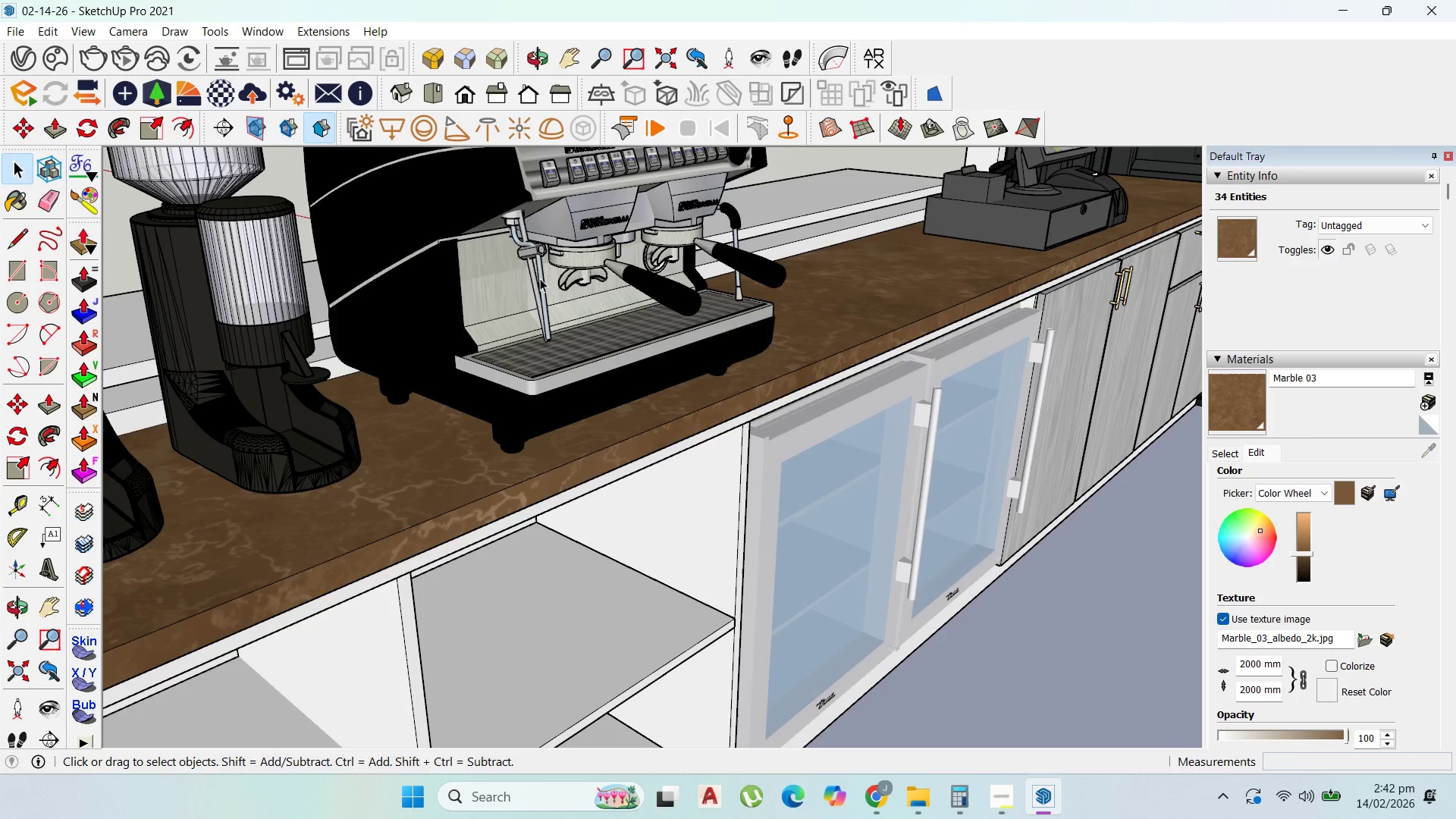 
key(Escape)
 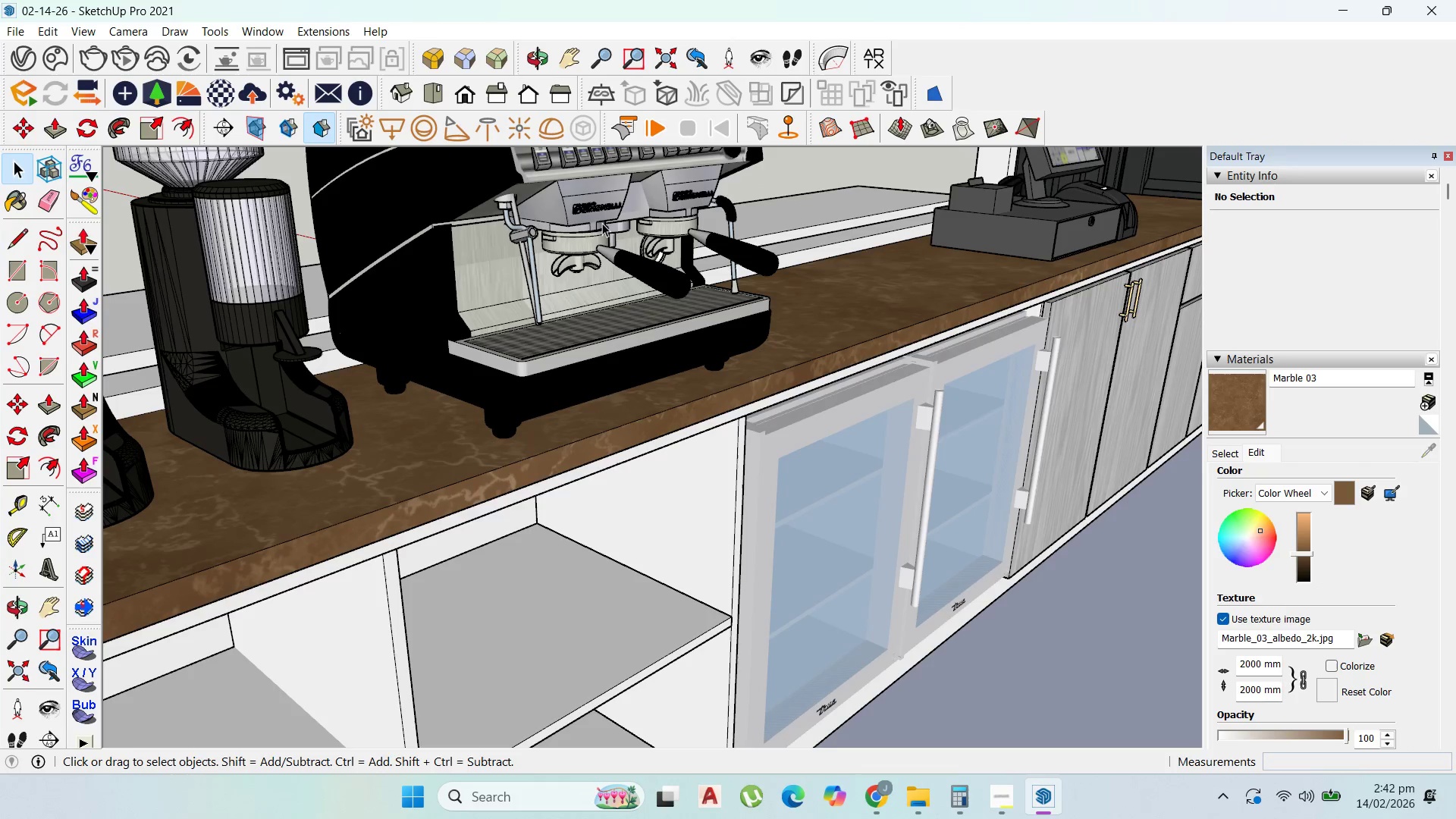 
scroll: coordinate [833, 363], scroll_direction: down, amount: 2.0
 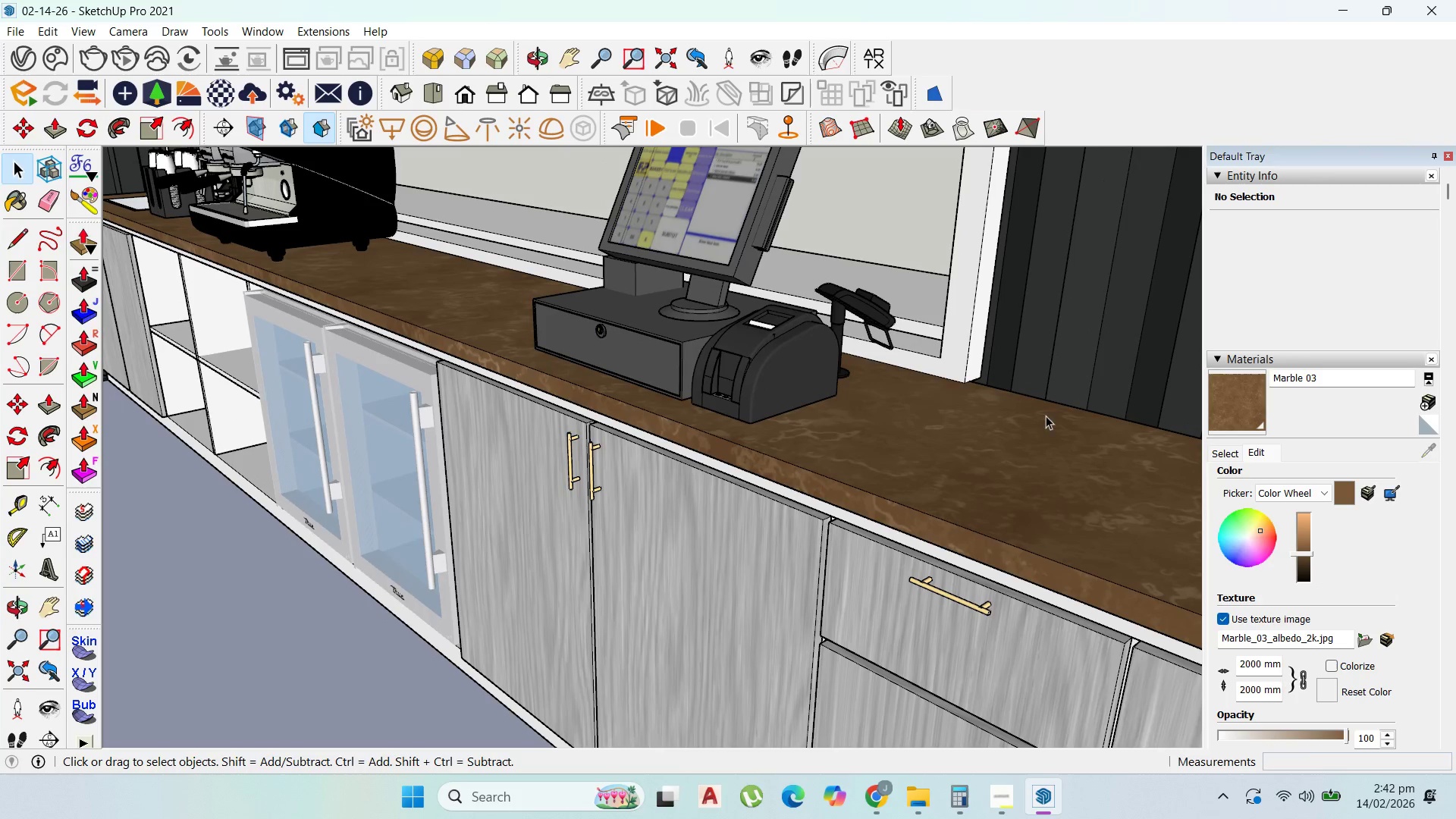 
left_click([1231, 457])
 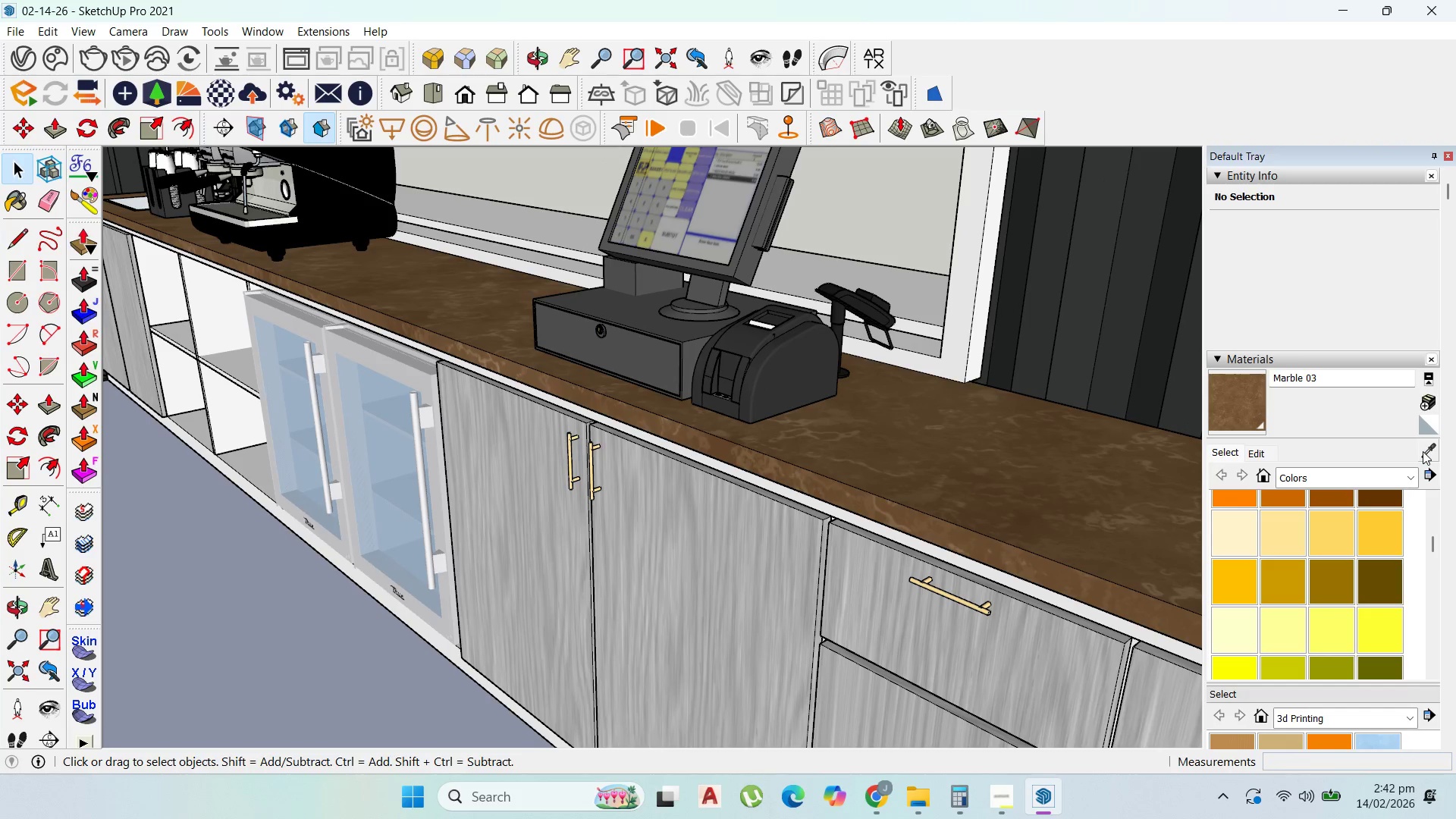 
left_click([1425, 451])
 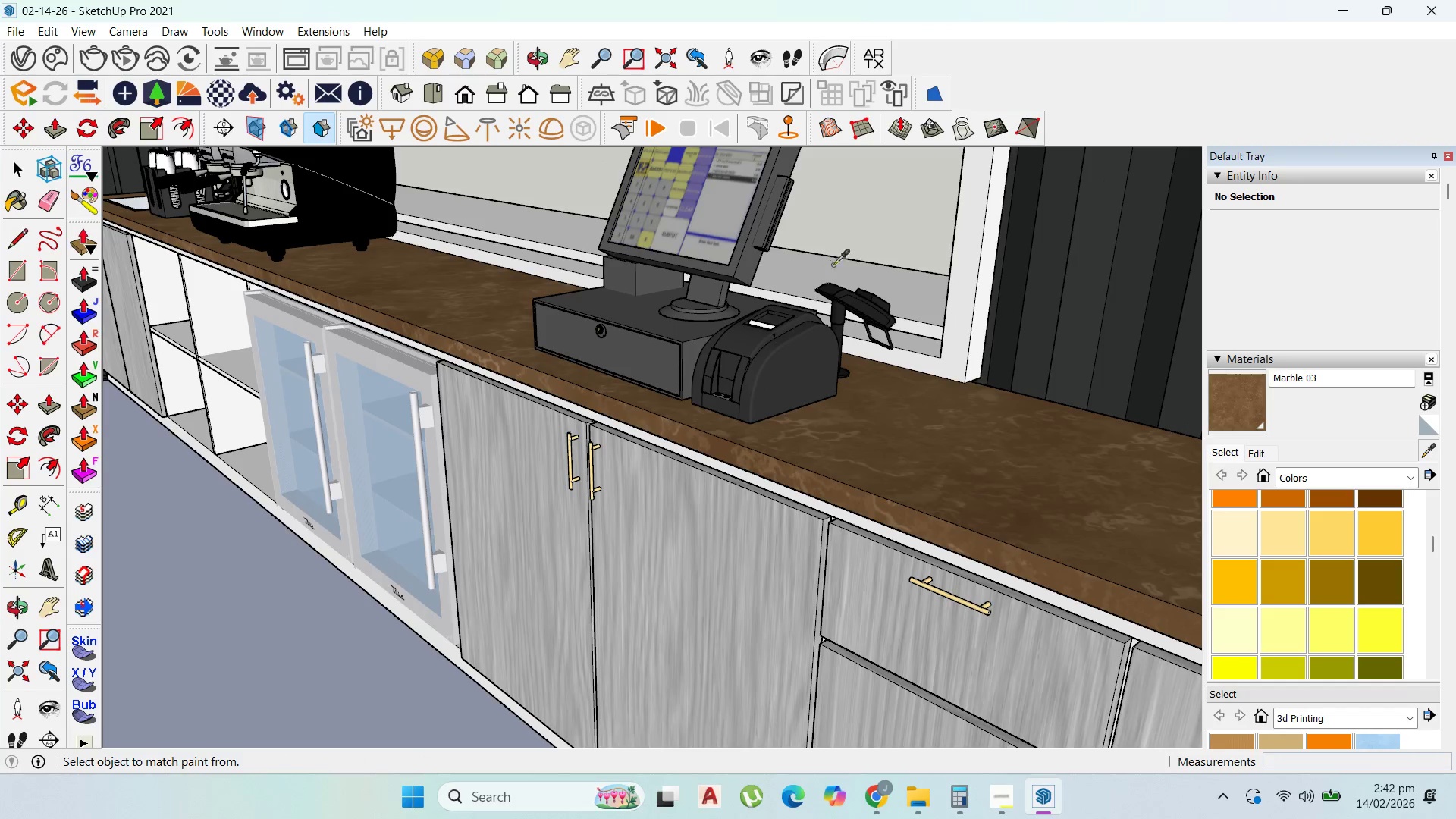 
scroll: coordinate [922, 261], scroll_direction: down, amount: 6.0
 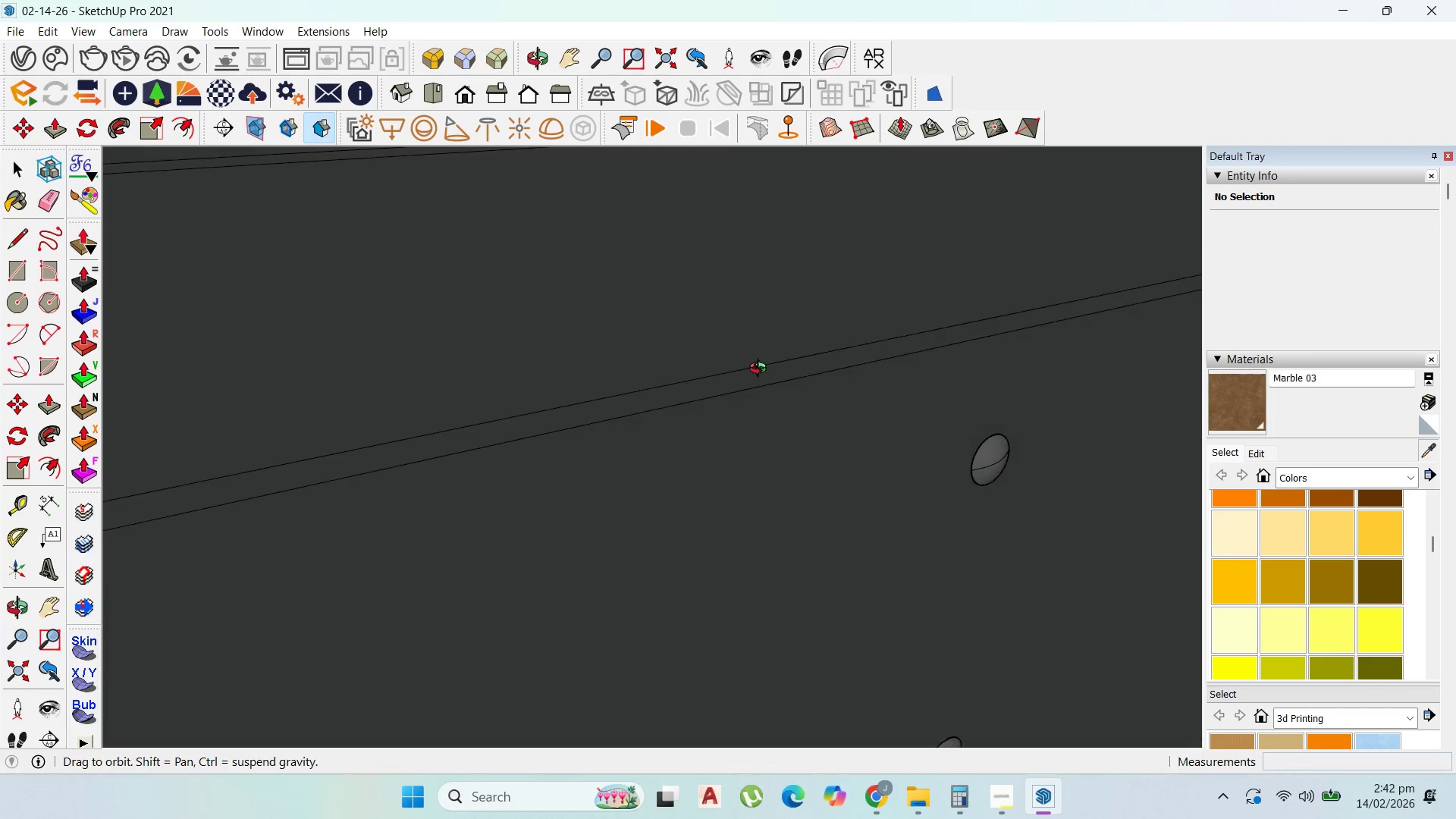 
scroll: coordinate [401, 428], scroll_direction: up, amount: 51.0
 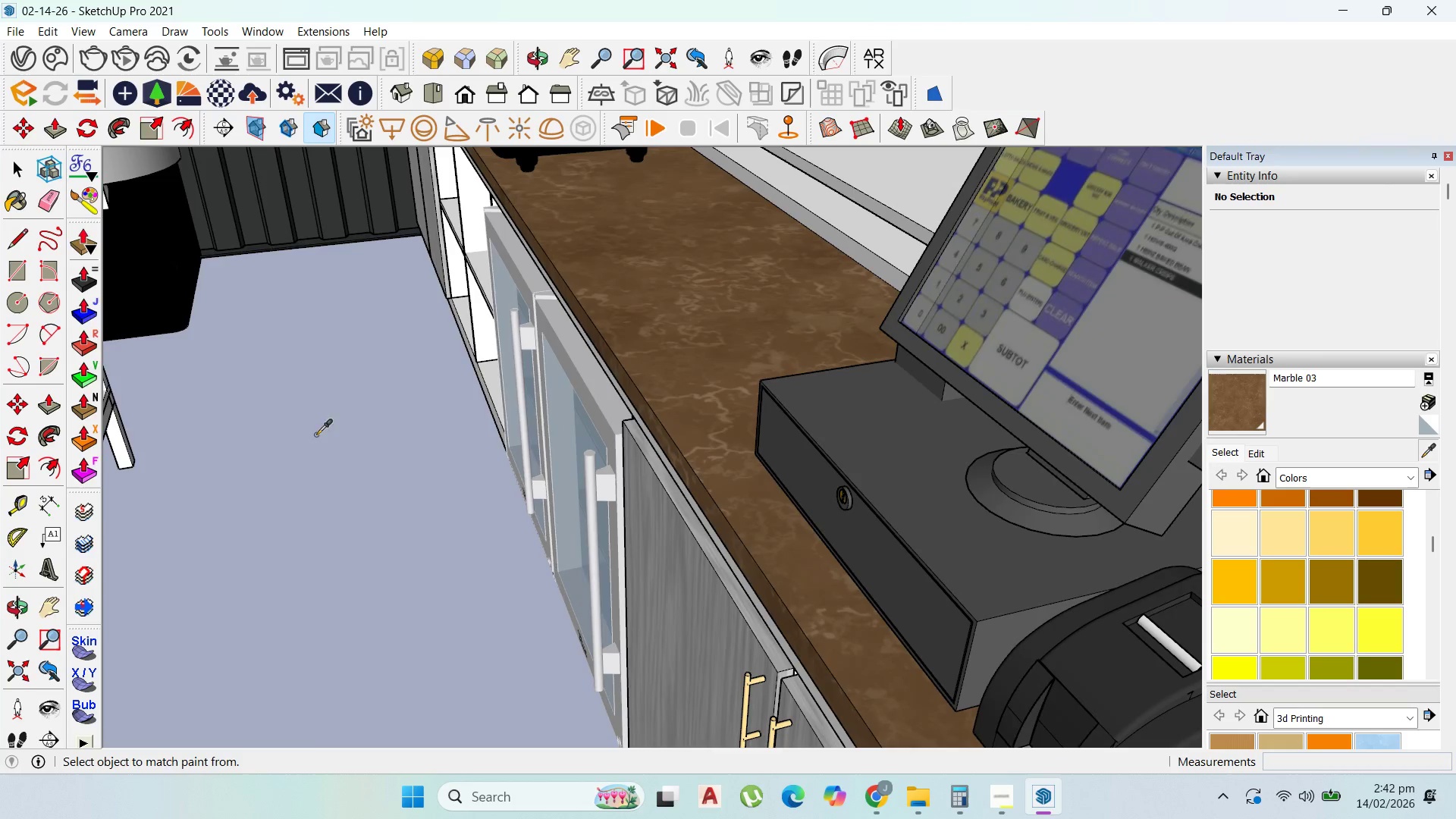 
scroll: coordinate [587, 390], scroll_direction: down, amount: 5.0
 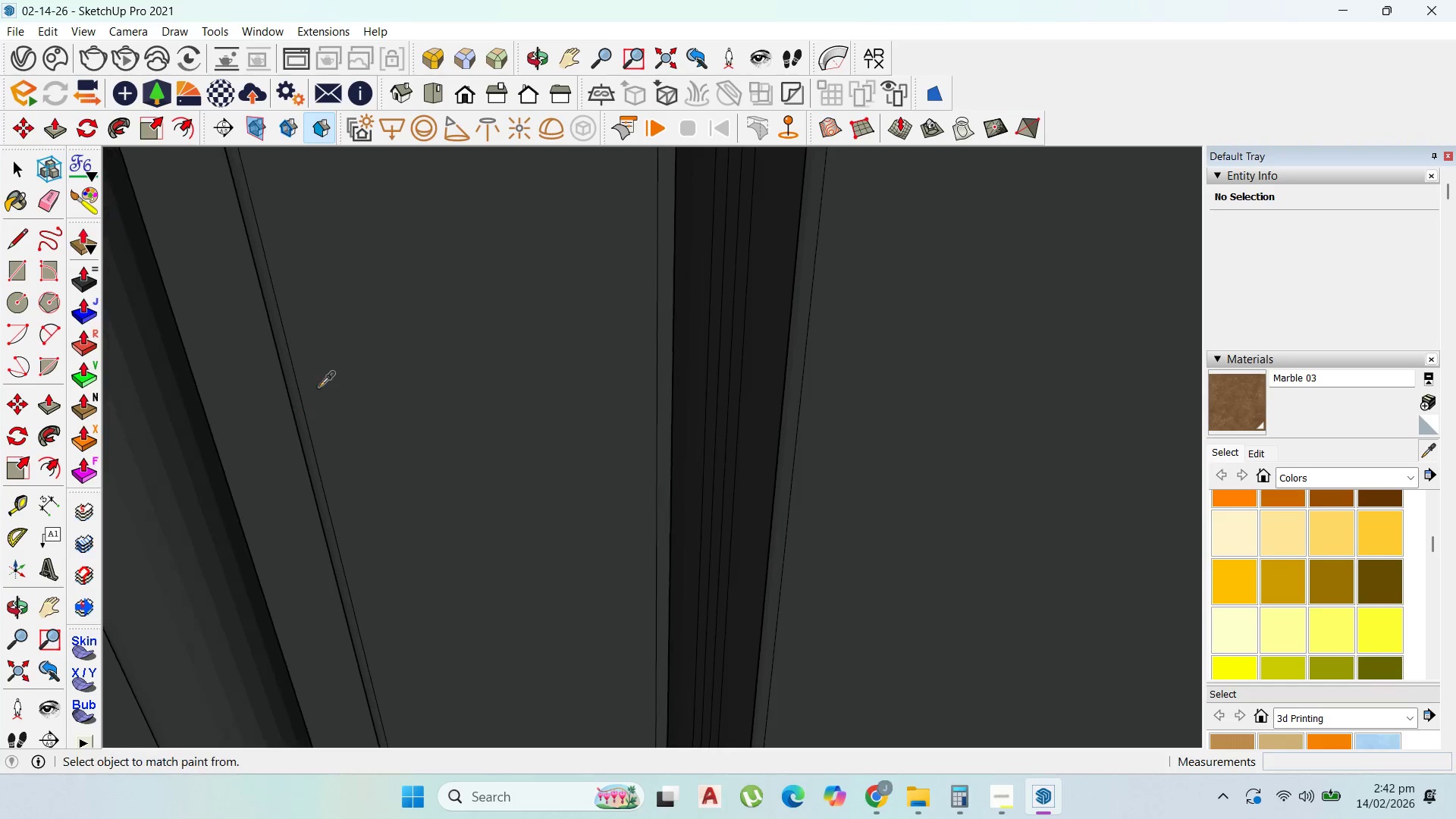 
scroll: coordinate [684, 363], scroll_direction: up, amount: 90.0
 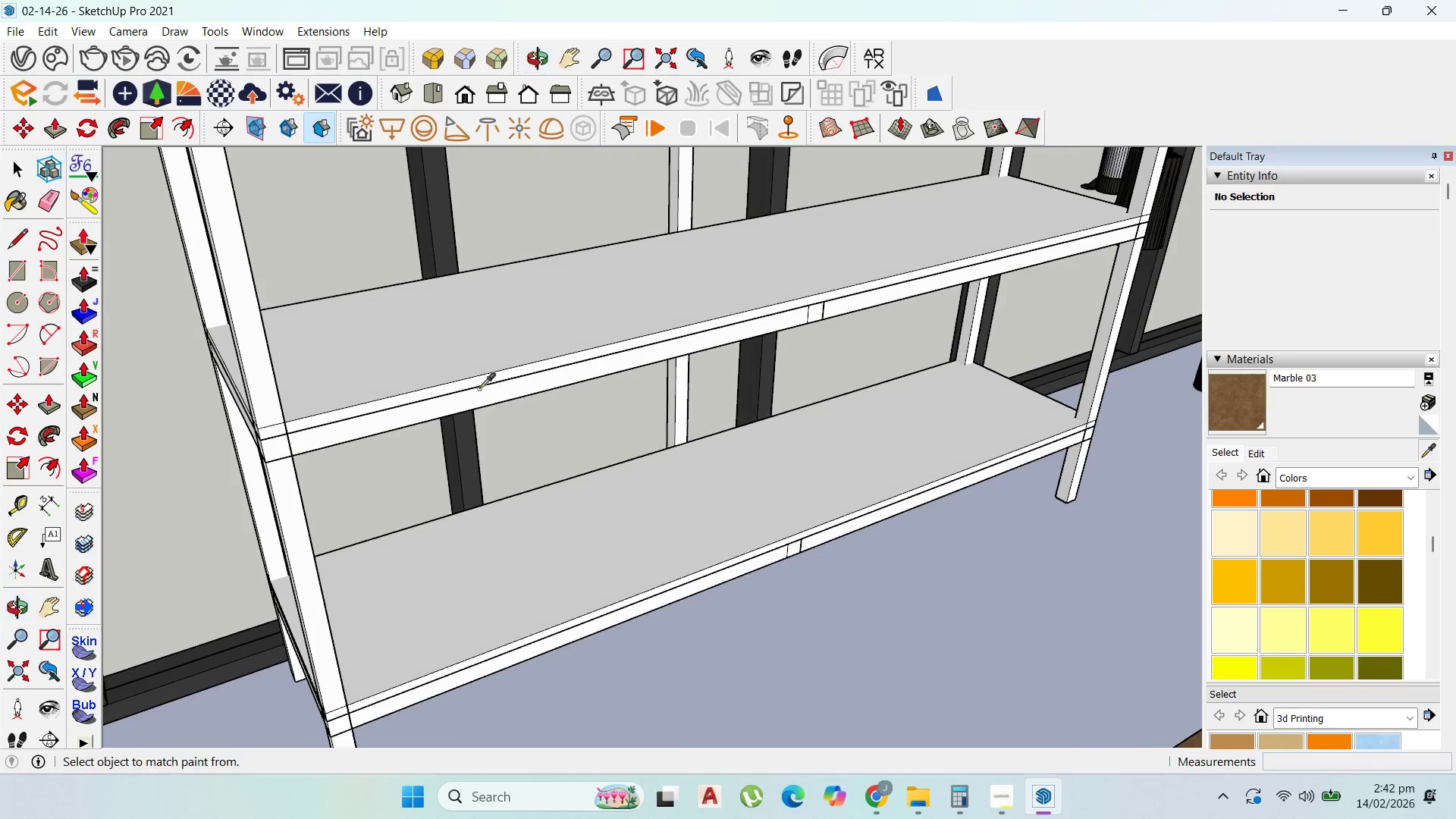 
scroll: coordinate [501, 422], scroll_direction: down, amount: 3.0
 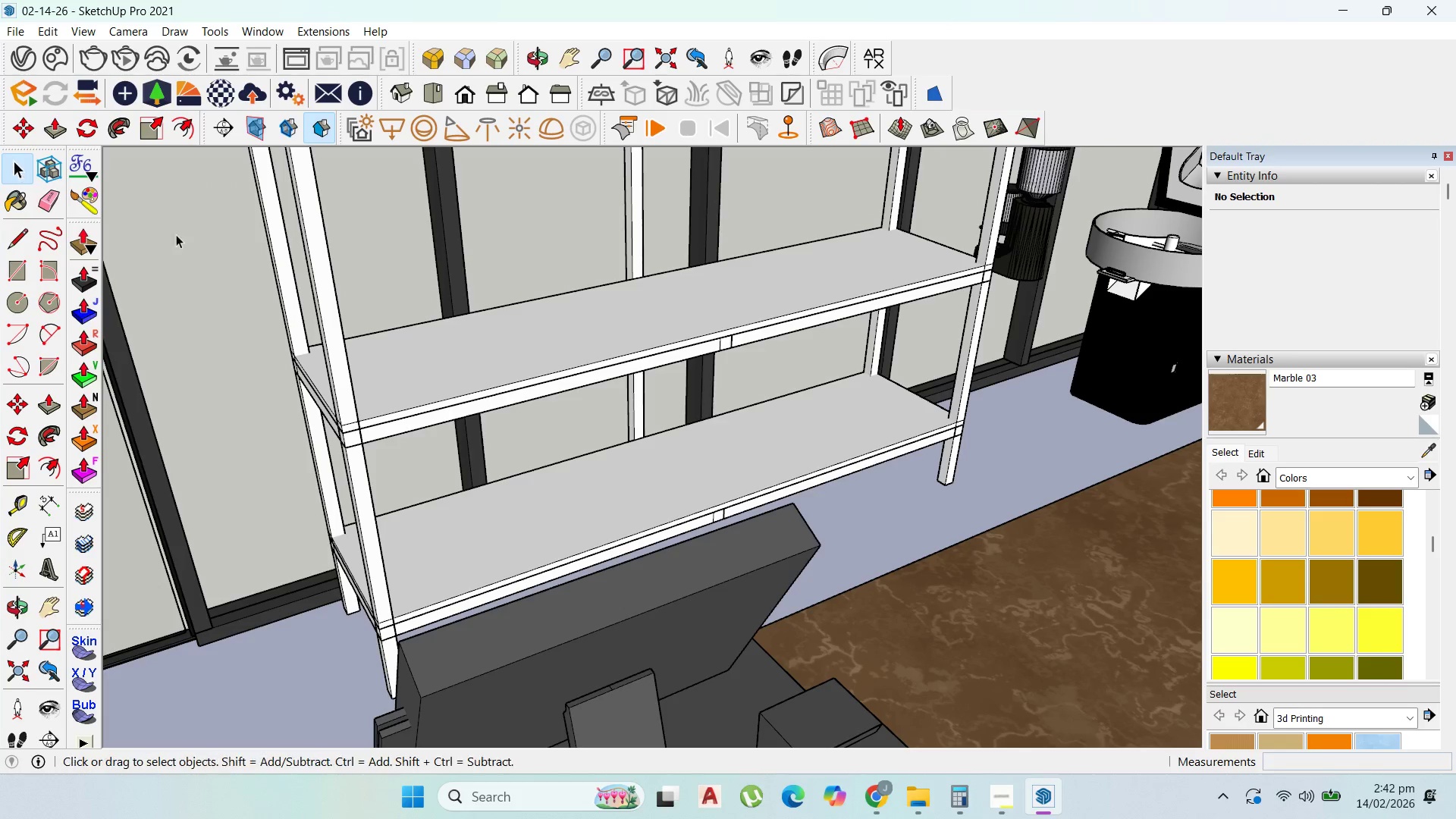 
double_click([528, 322])
 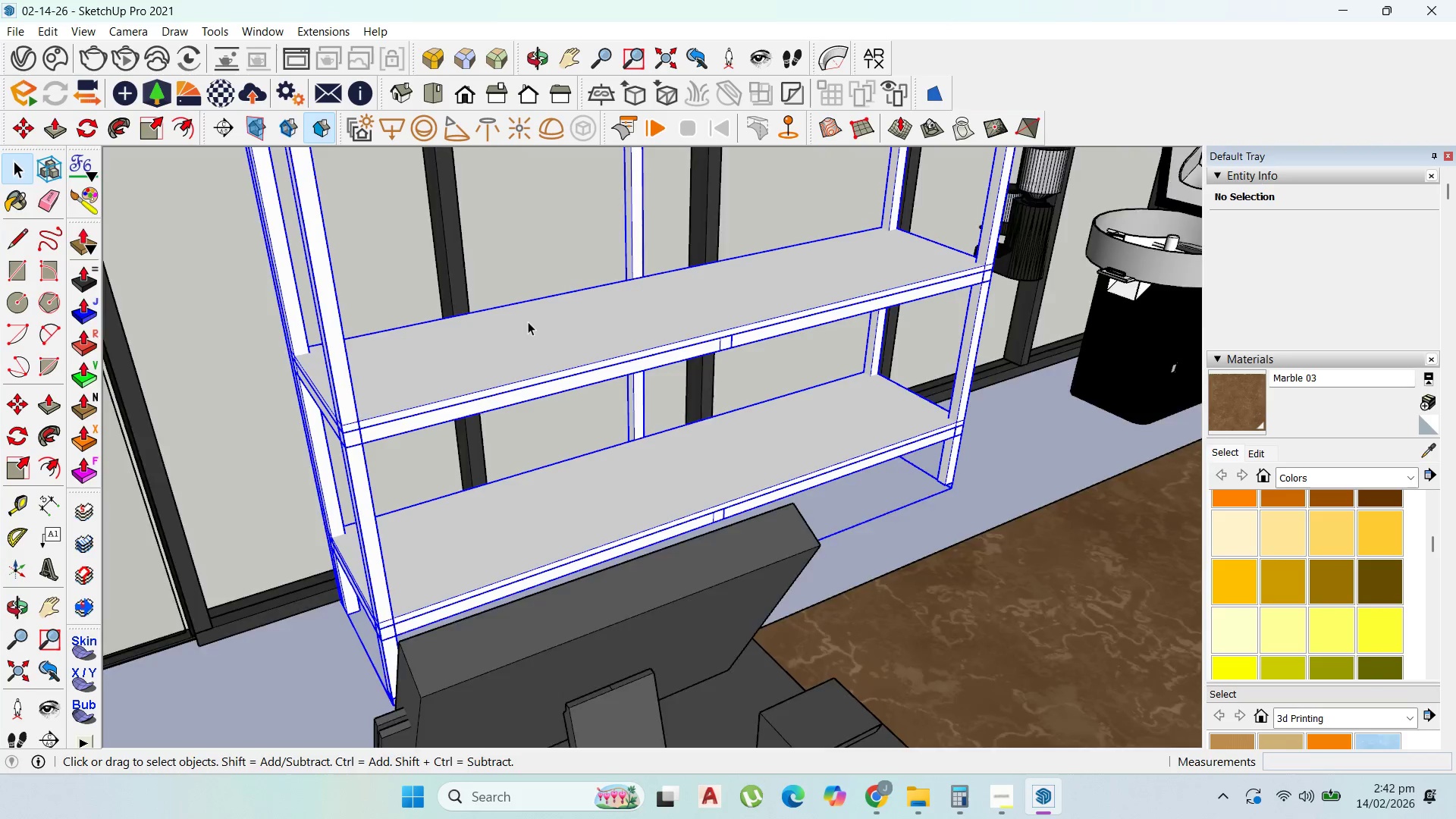 
triple_click([528, 322])
 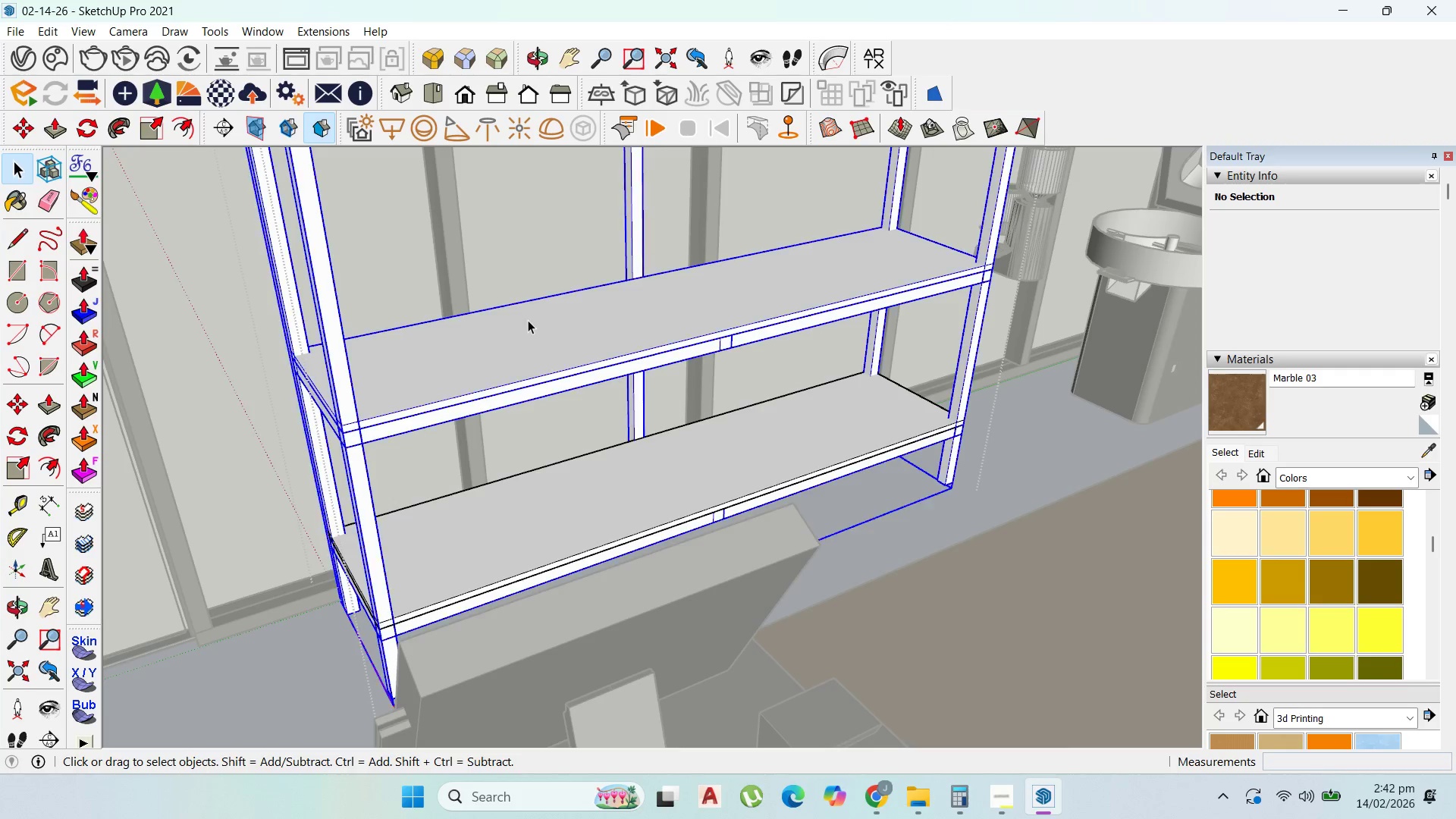 
left_click_drag(start_coordinate=[528, 320], to_coordinate=[517, 324])
 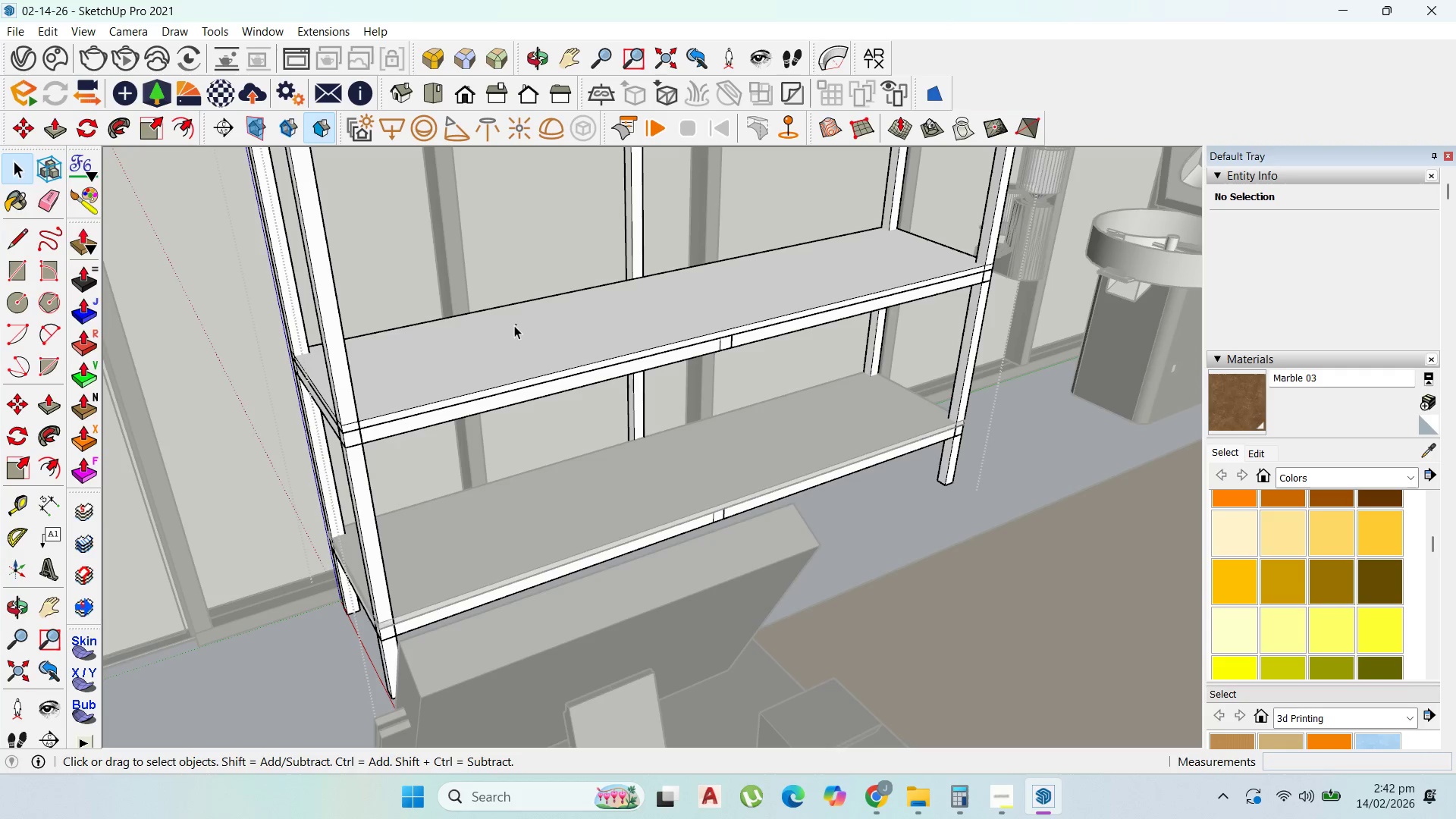 
left_click_drag(start_coordinate=[517, 324], to_coordinate=[513, 325])
 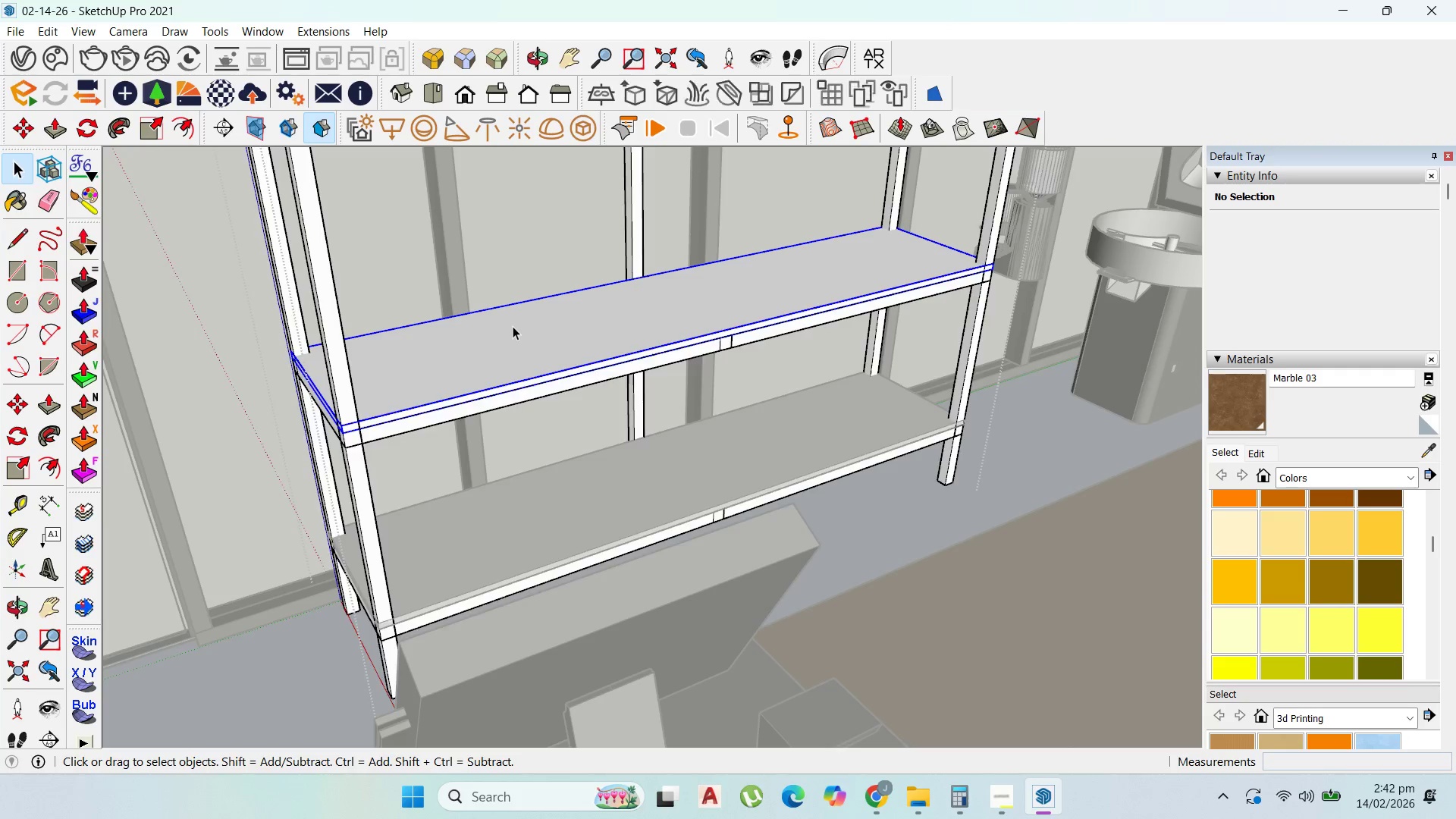 
triple_click([513, 326])
 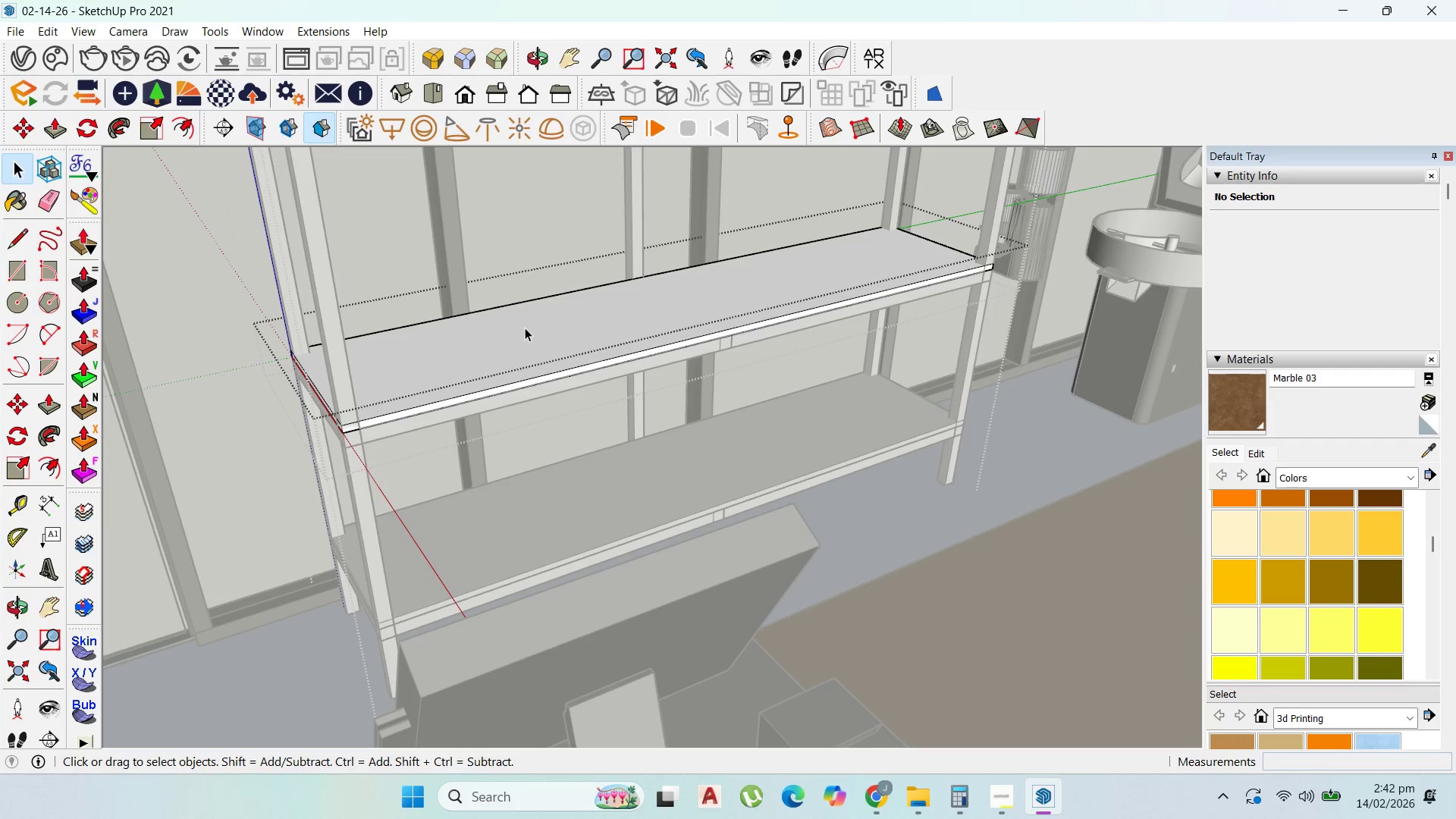 
double_click([525, 328])
 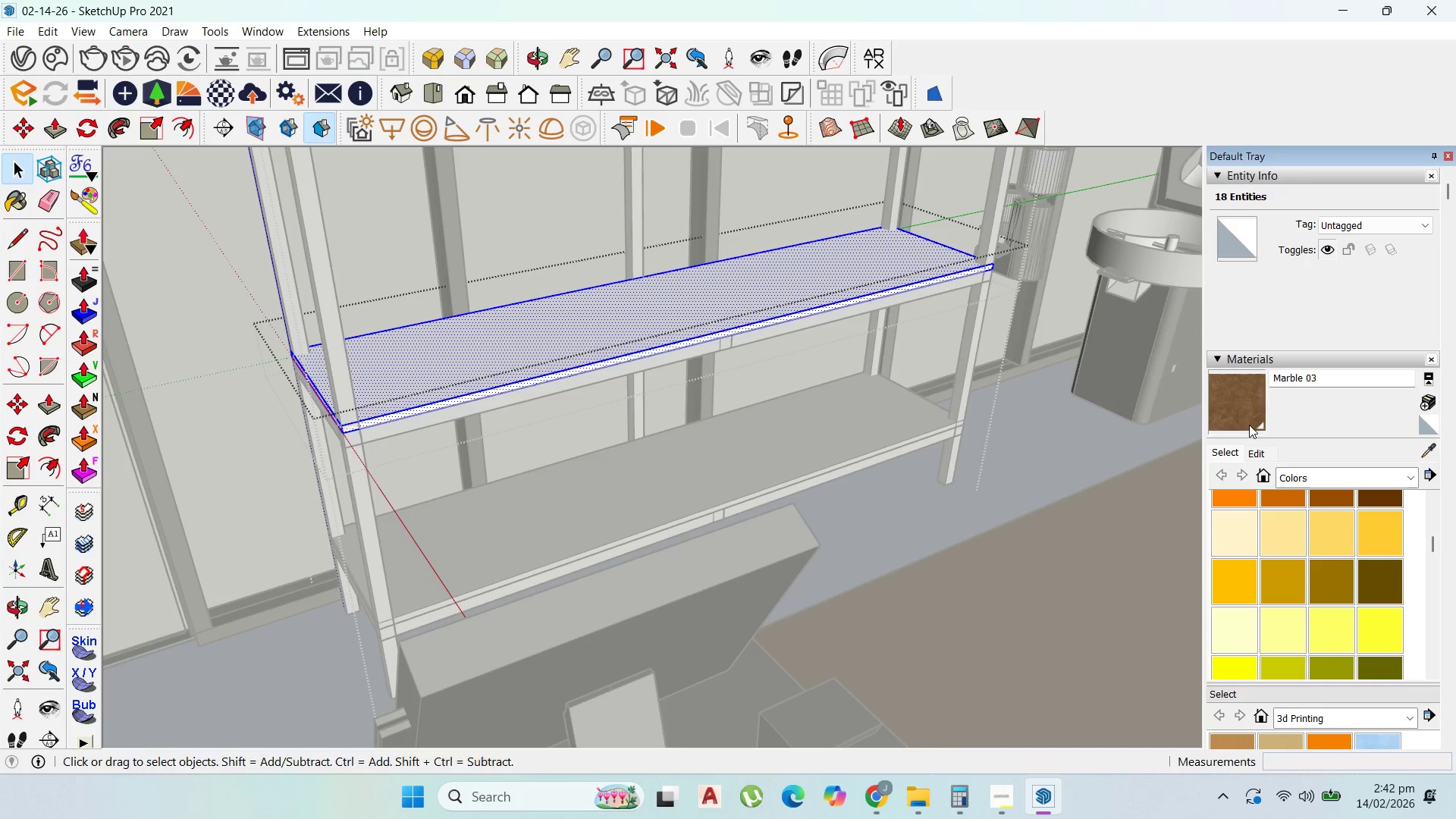 
left_click([830, 262])
 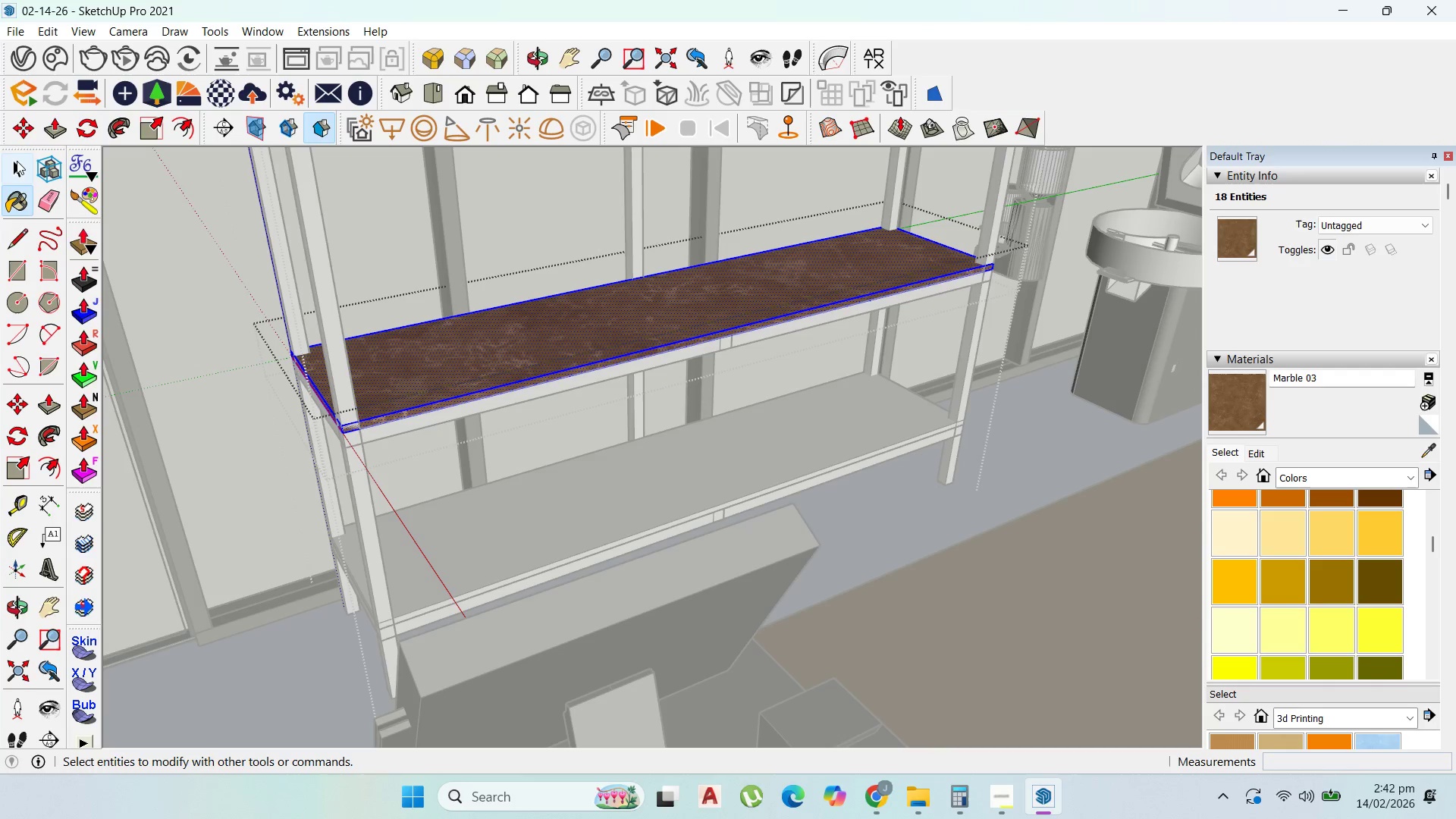 
left_click([20, 168])
 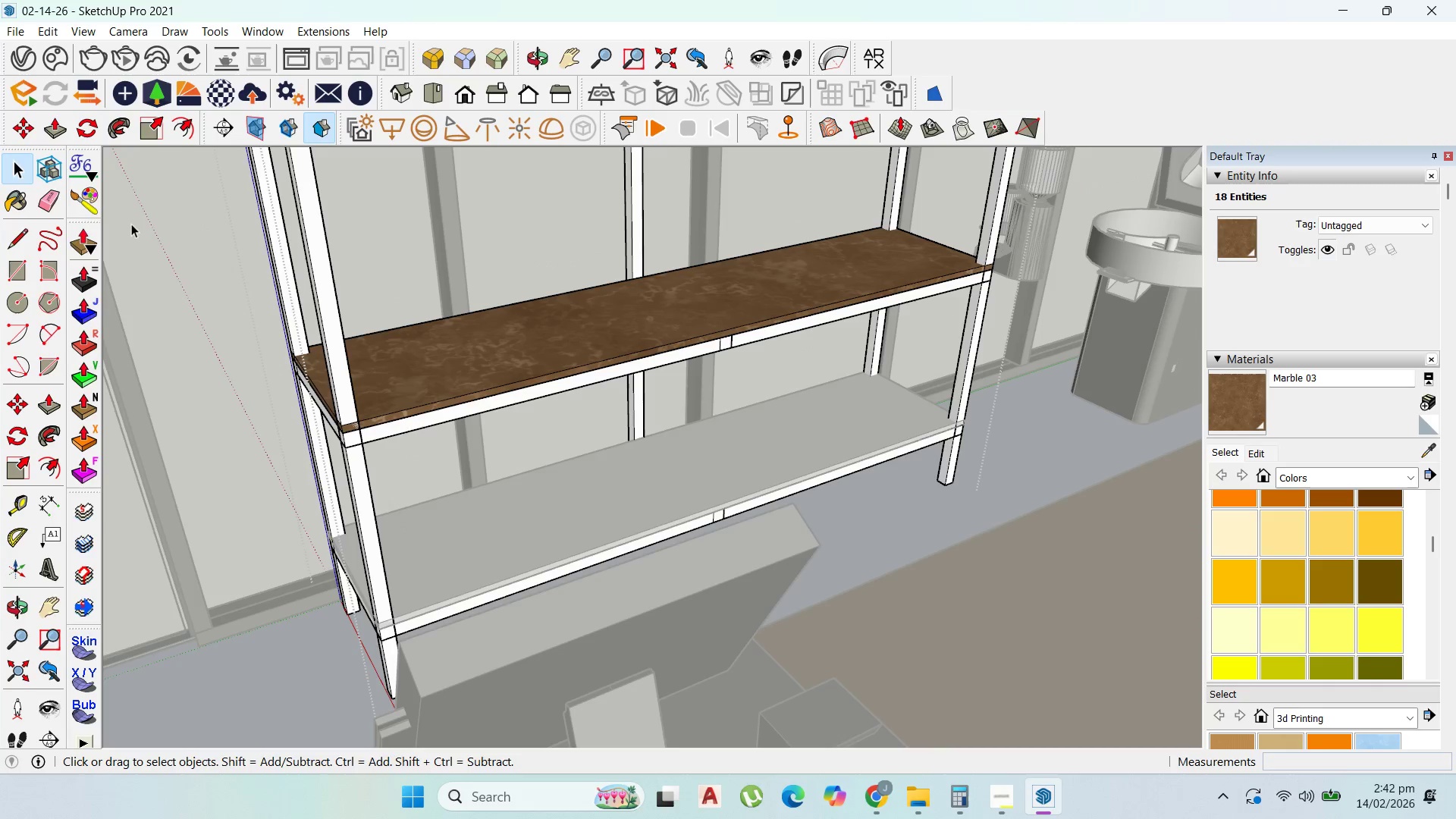 
key(Escape)
 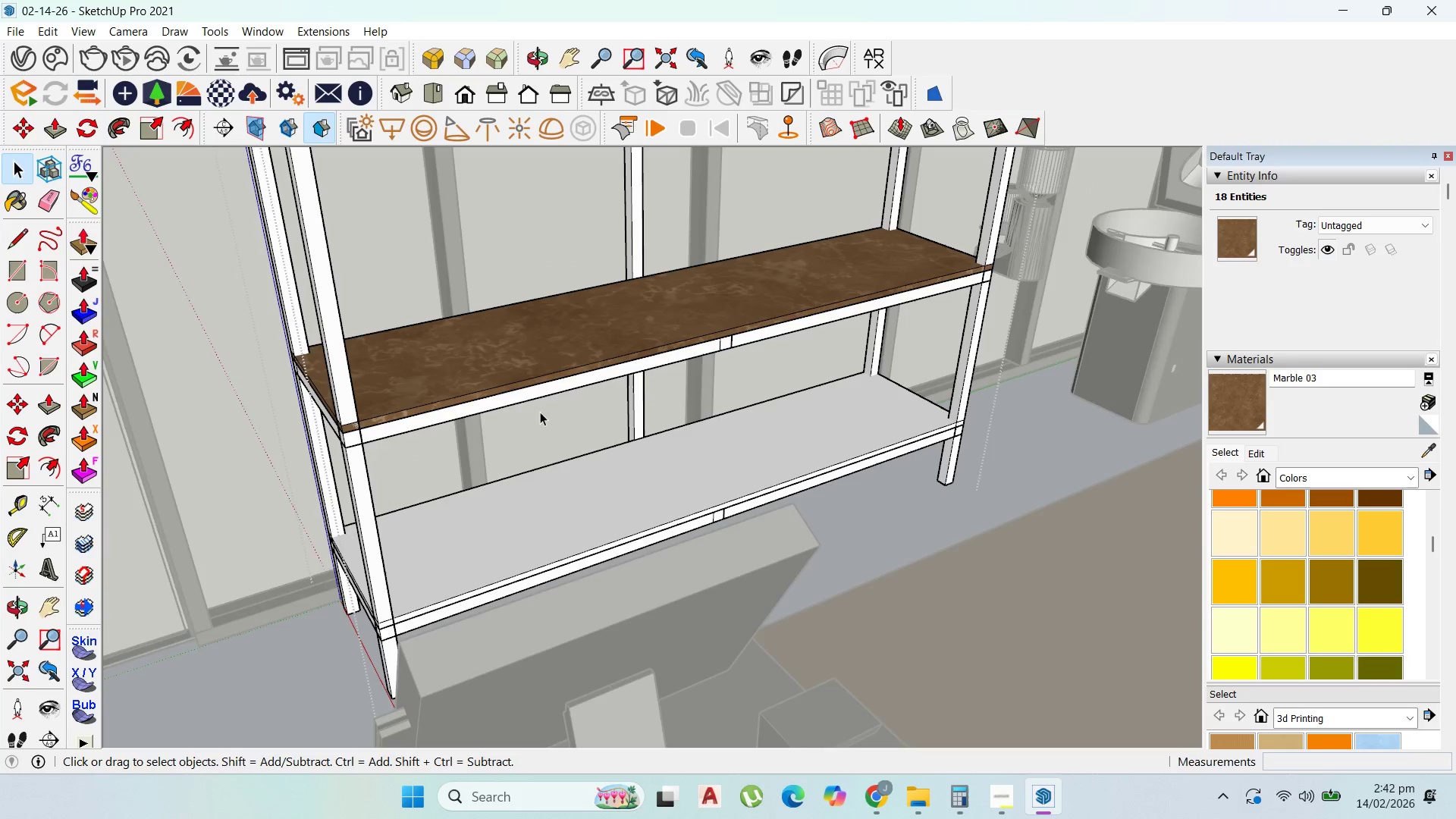 
key(Escape)
 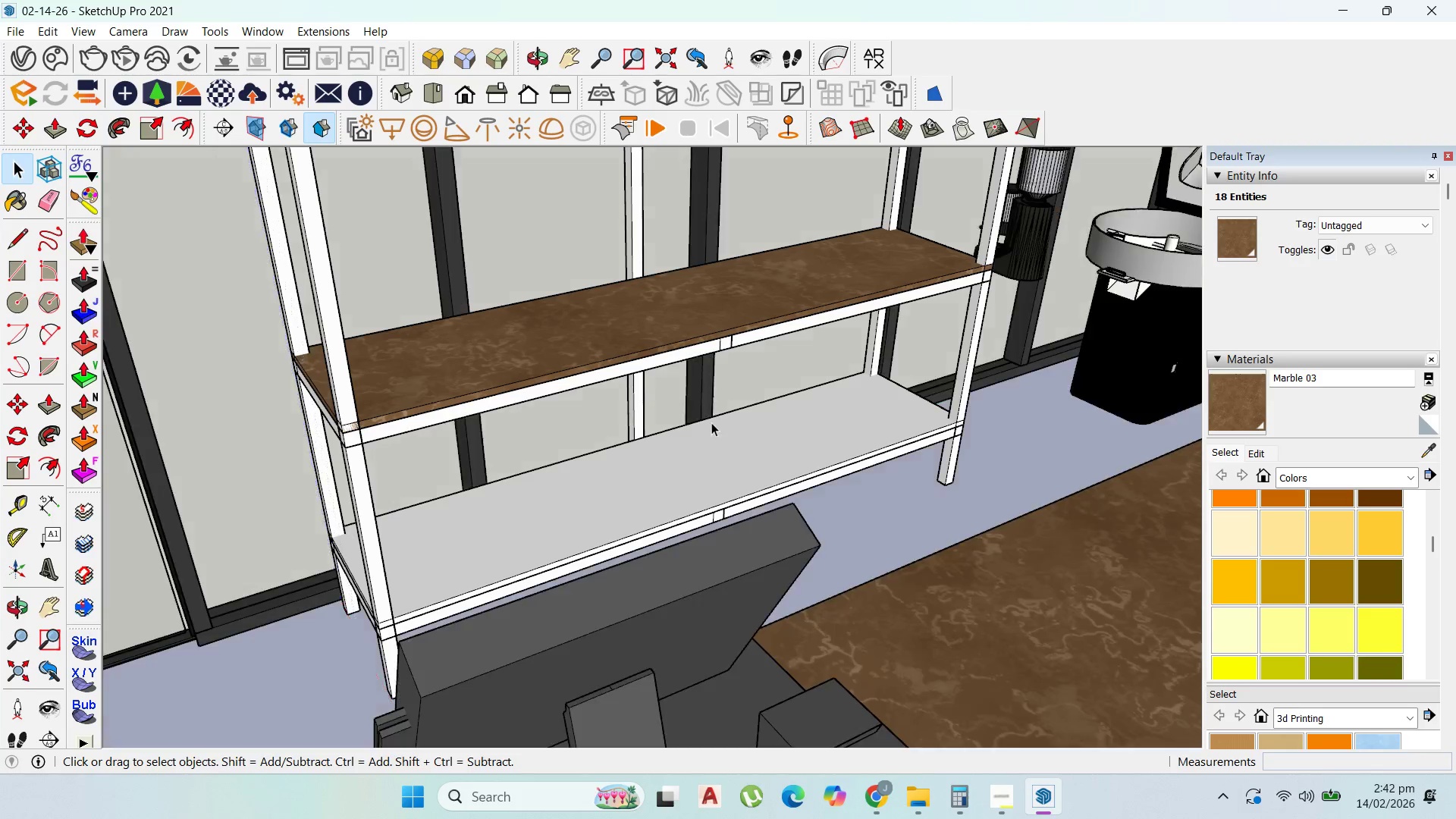 
key(Escape)
 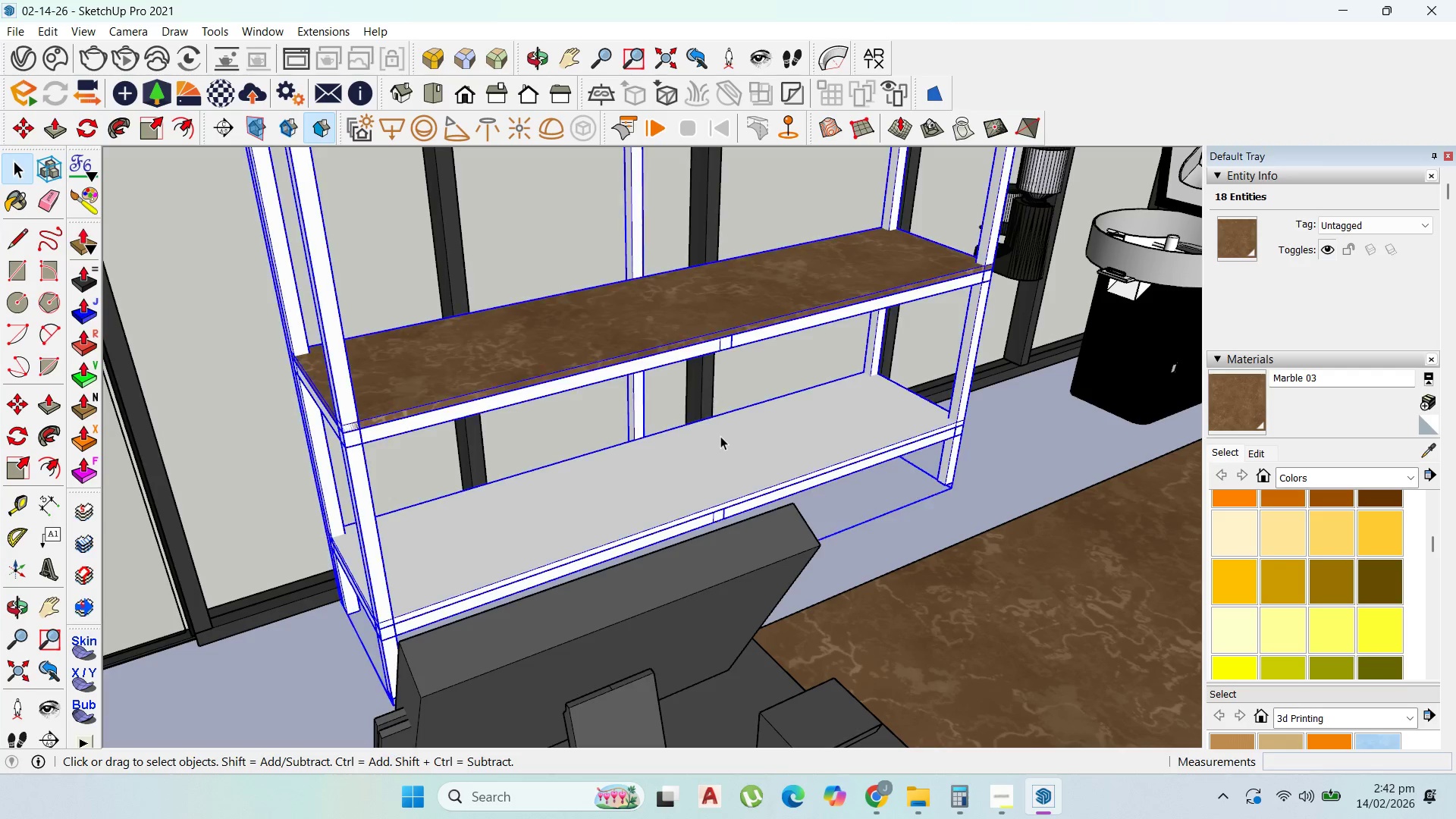 
double_click([720, 436])
 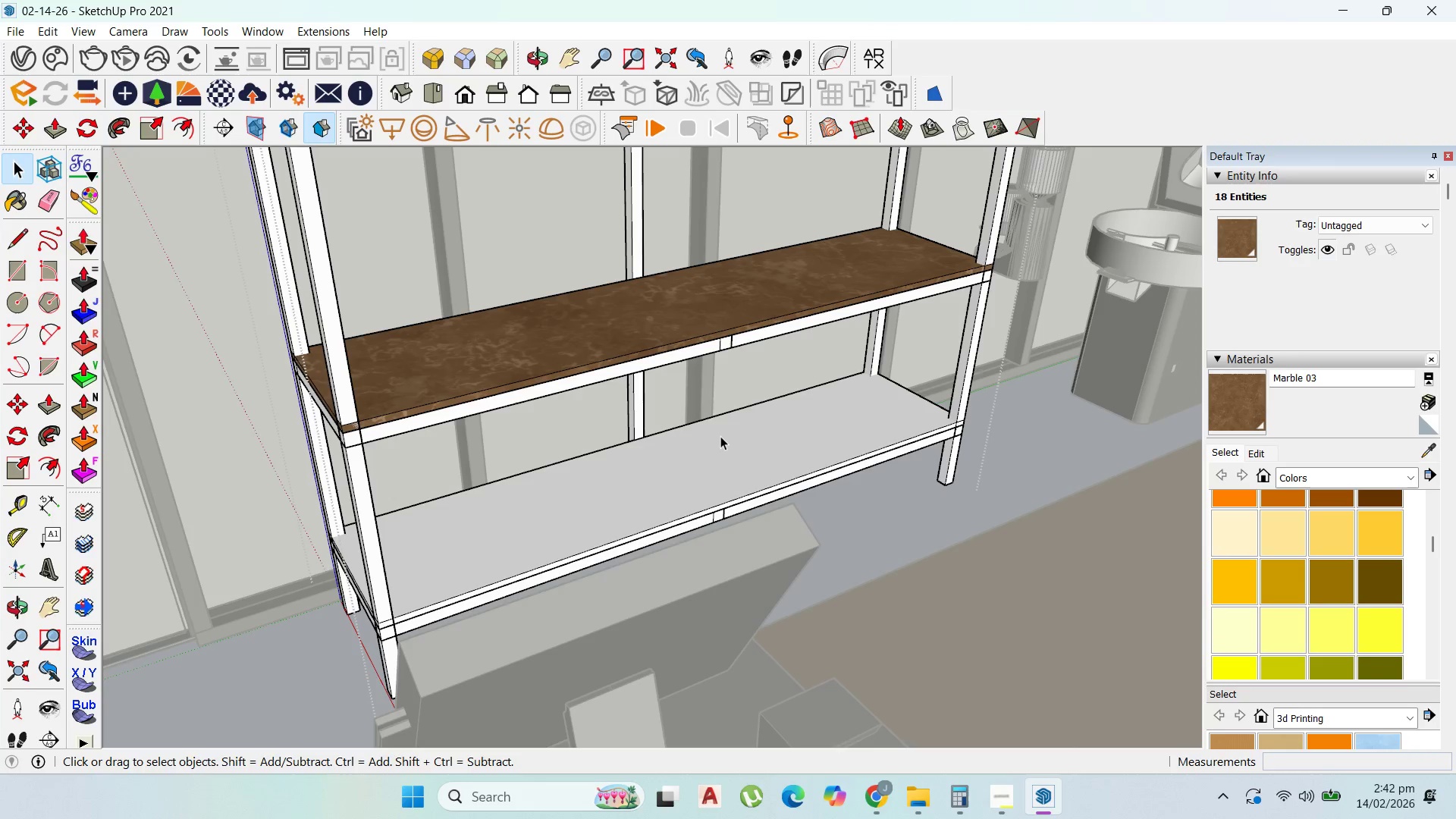 
triple_click([720, 436])
 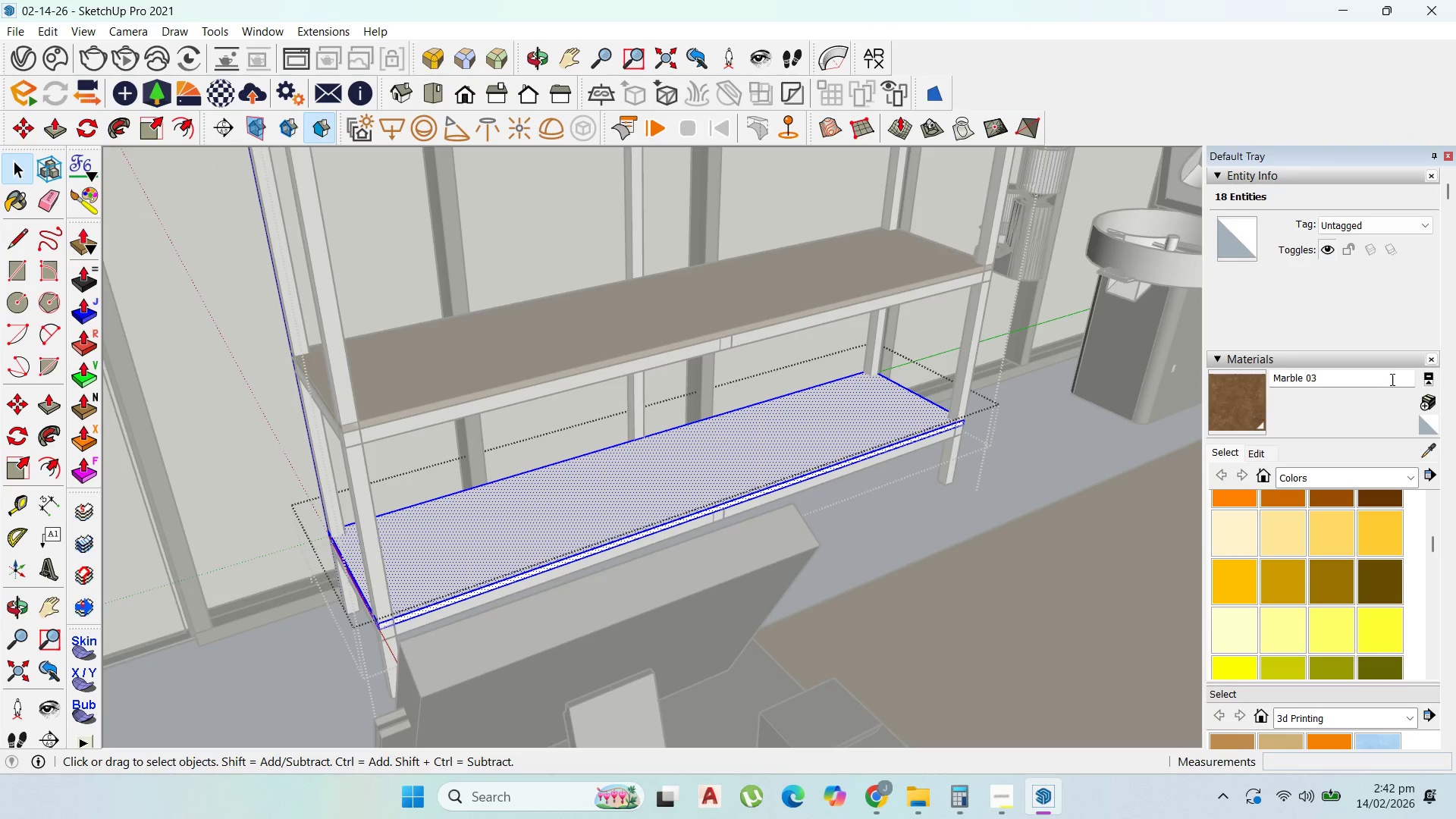 
left_click([1425, 443])
 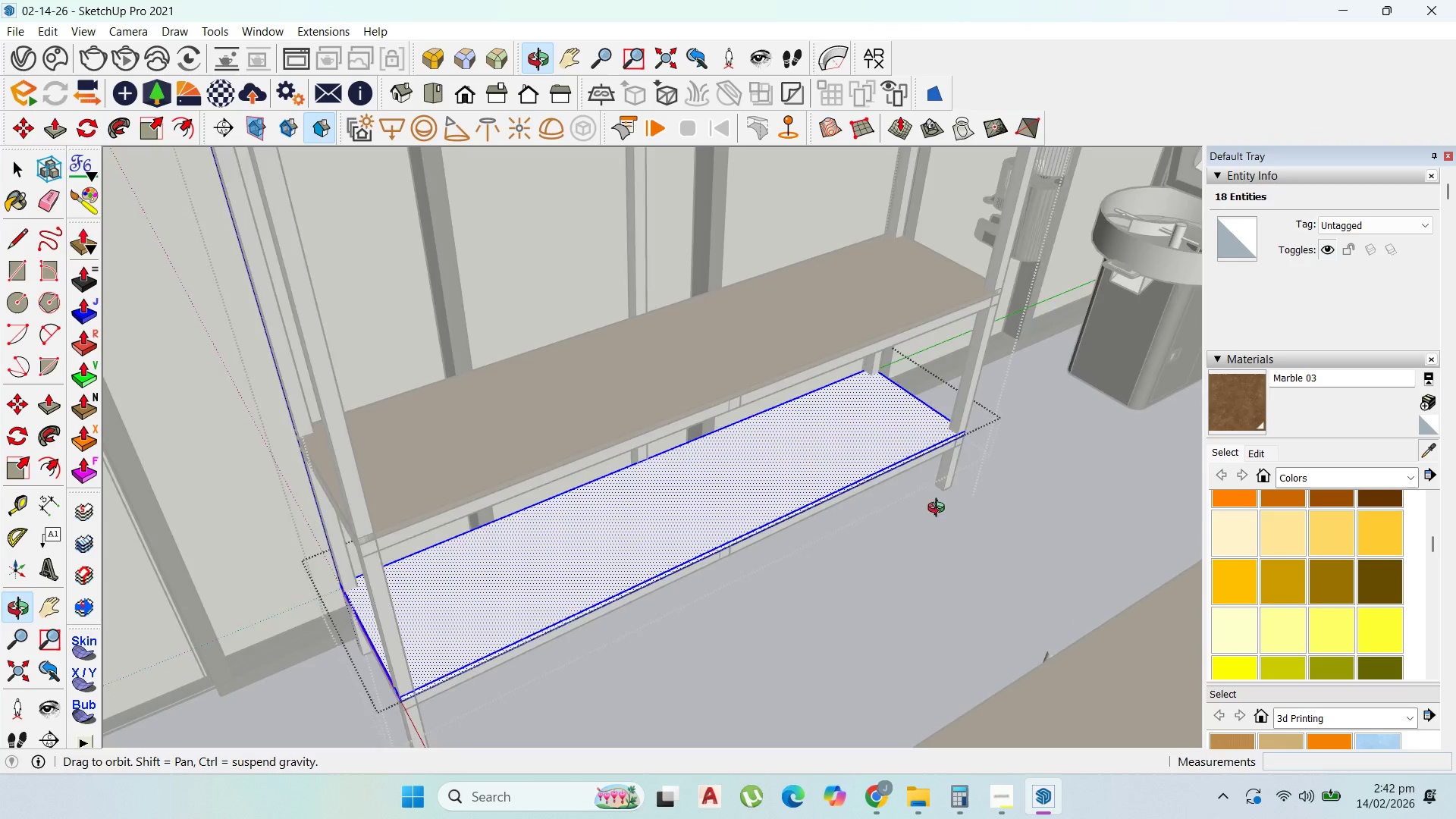 
scroll: coordinate [872, 517], scroll_direction: up, amount: 4.0
 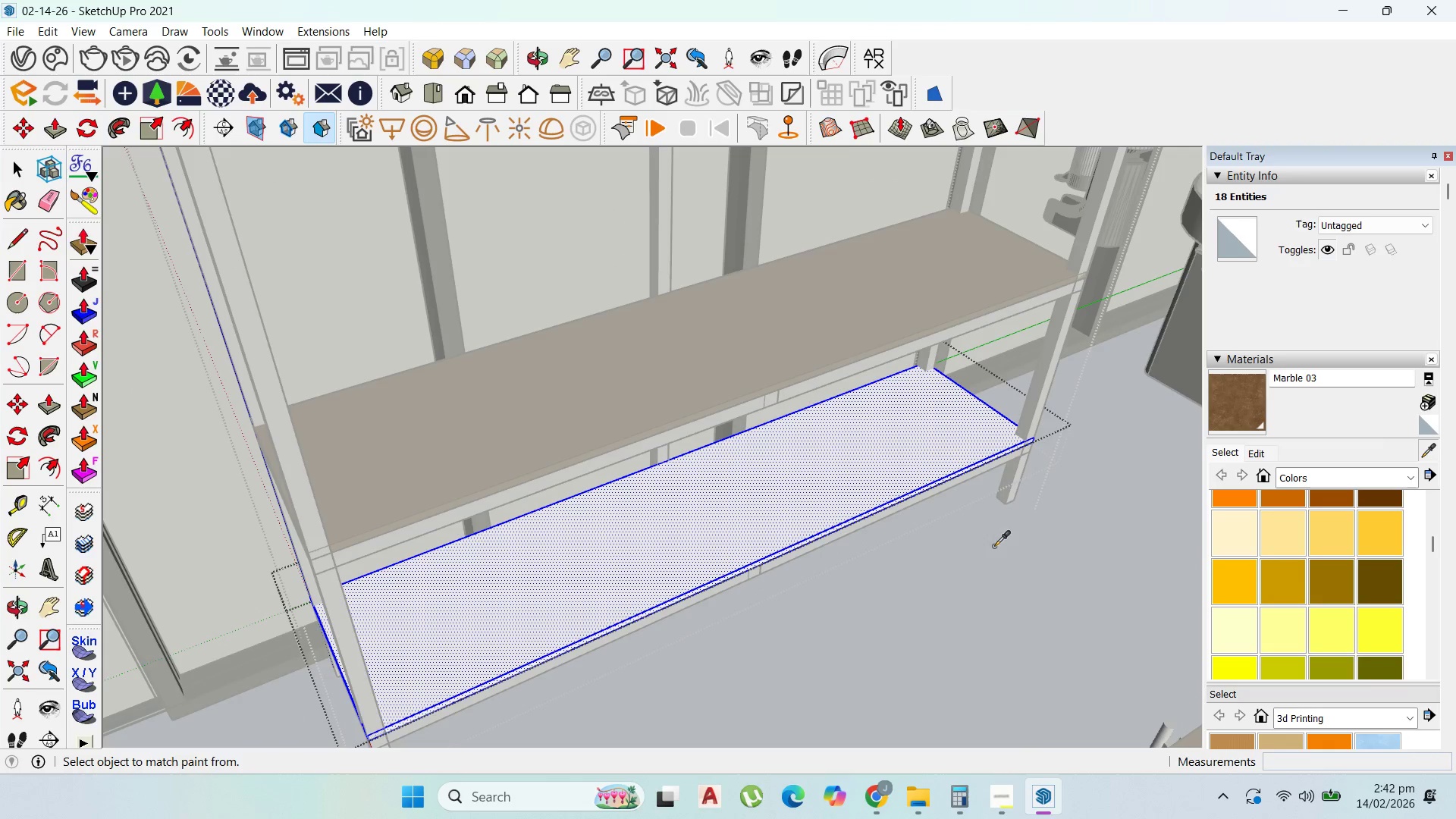 
scroll: coordinate [893, 440], scroll_direction: down, amount: 3.0
 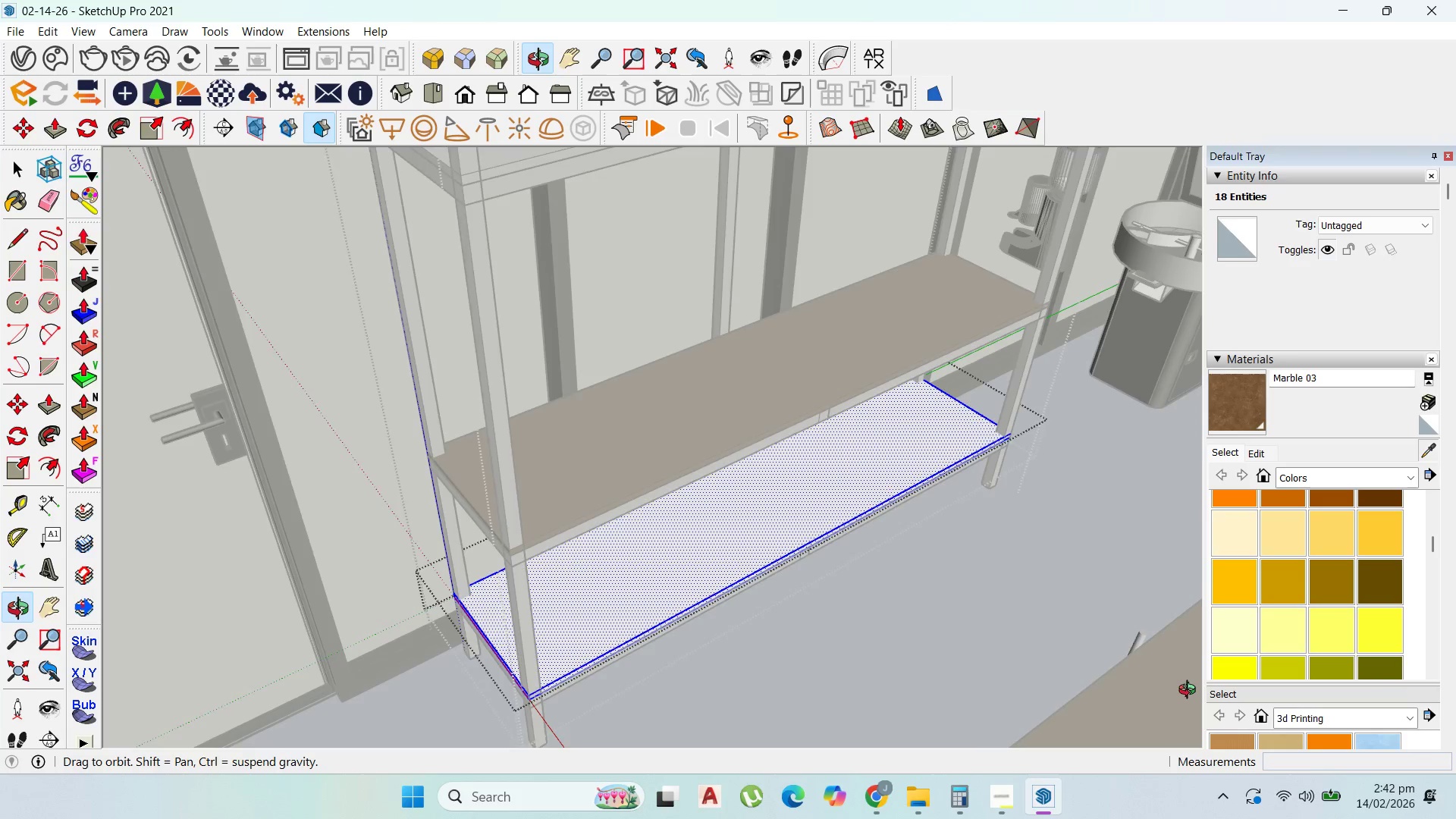 
scroll: coordinate [1156, 663], scroll_direction: up, amount: 6.0
 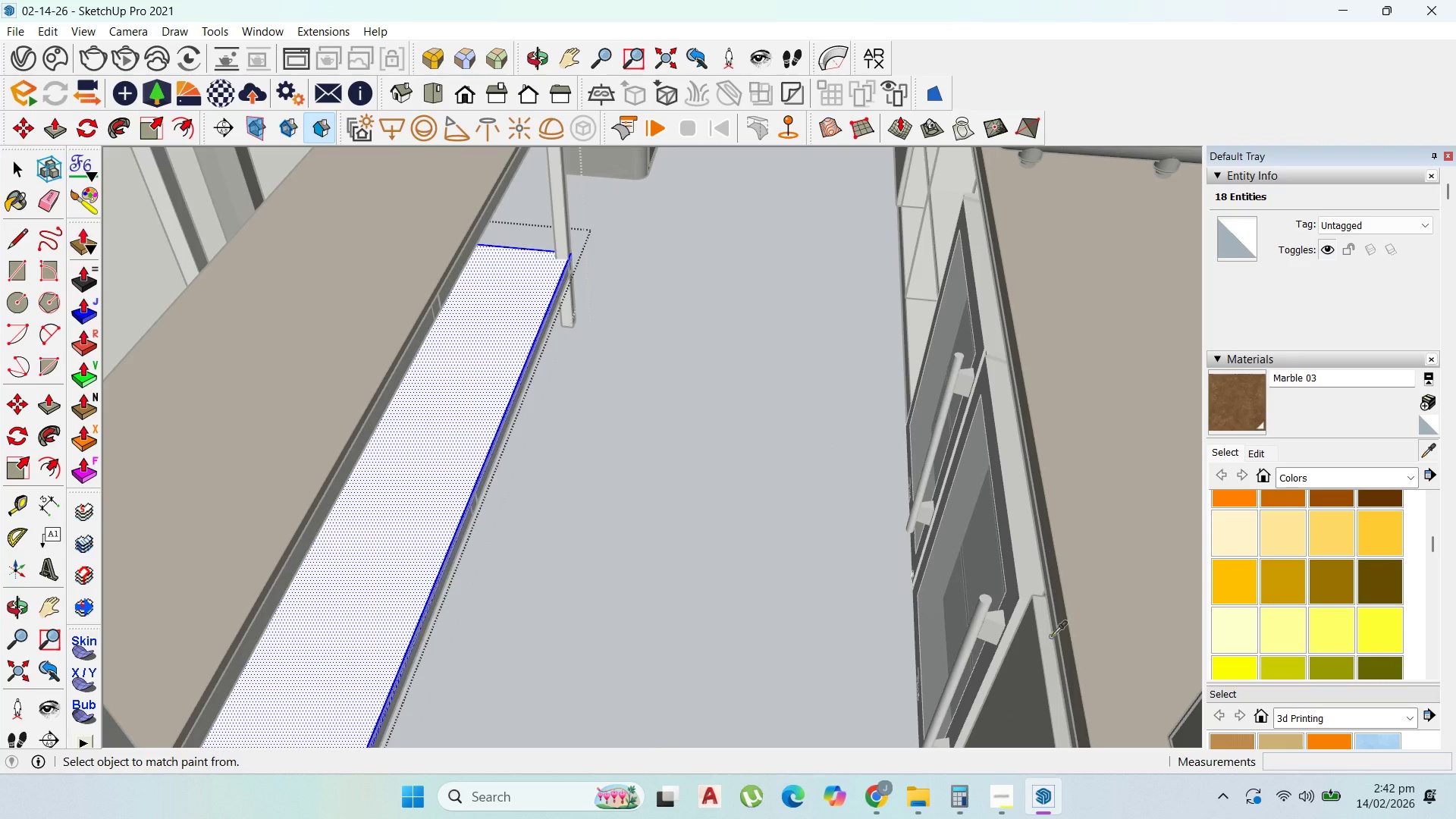 
left_click([1039, 656])
 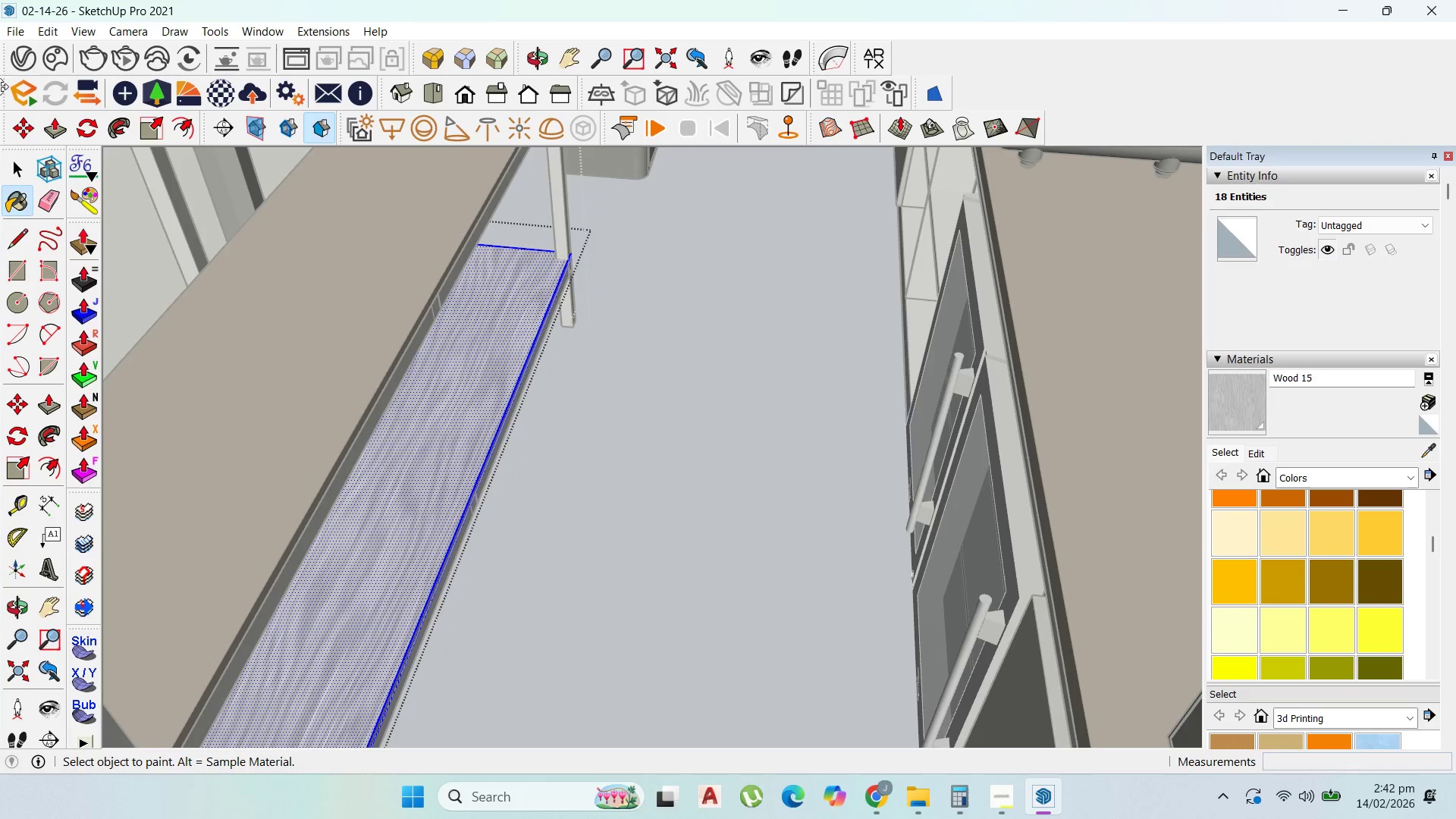 
left_click([24, 157])
 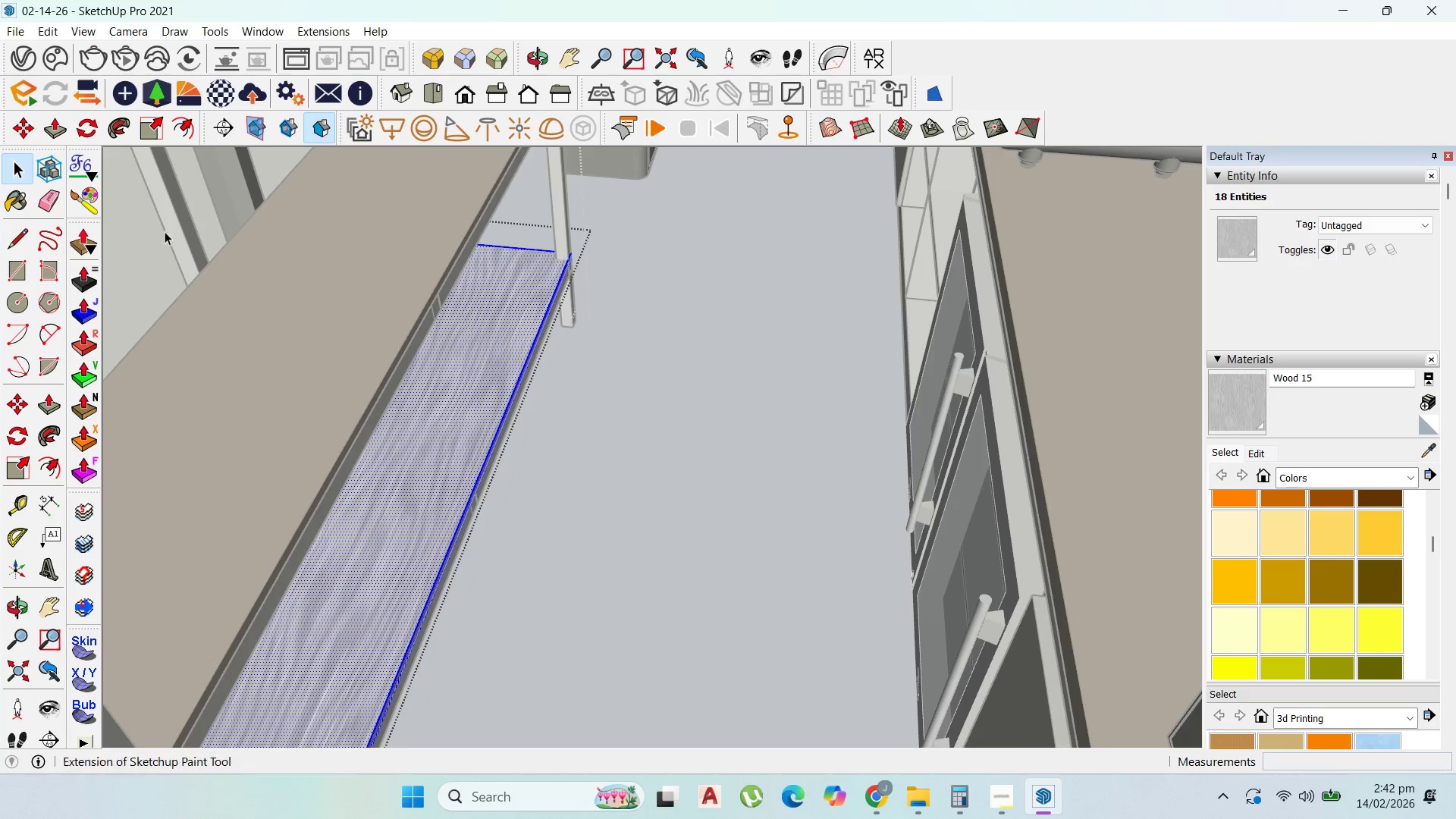 
key(Escape)
 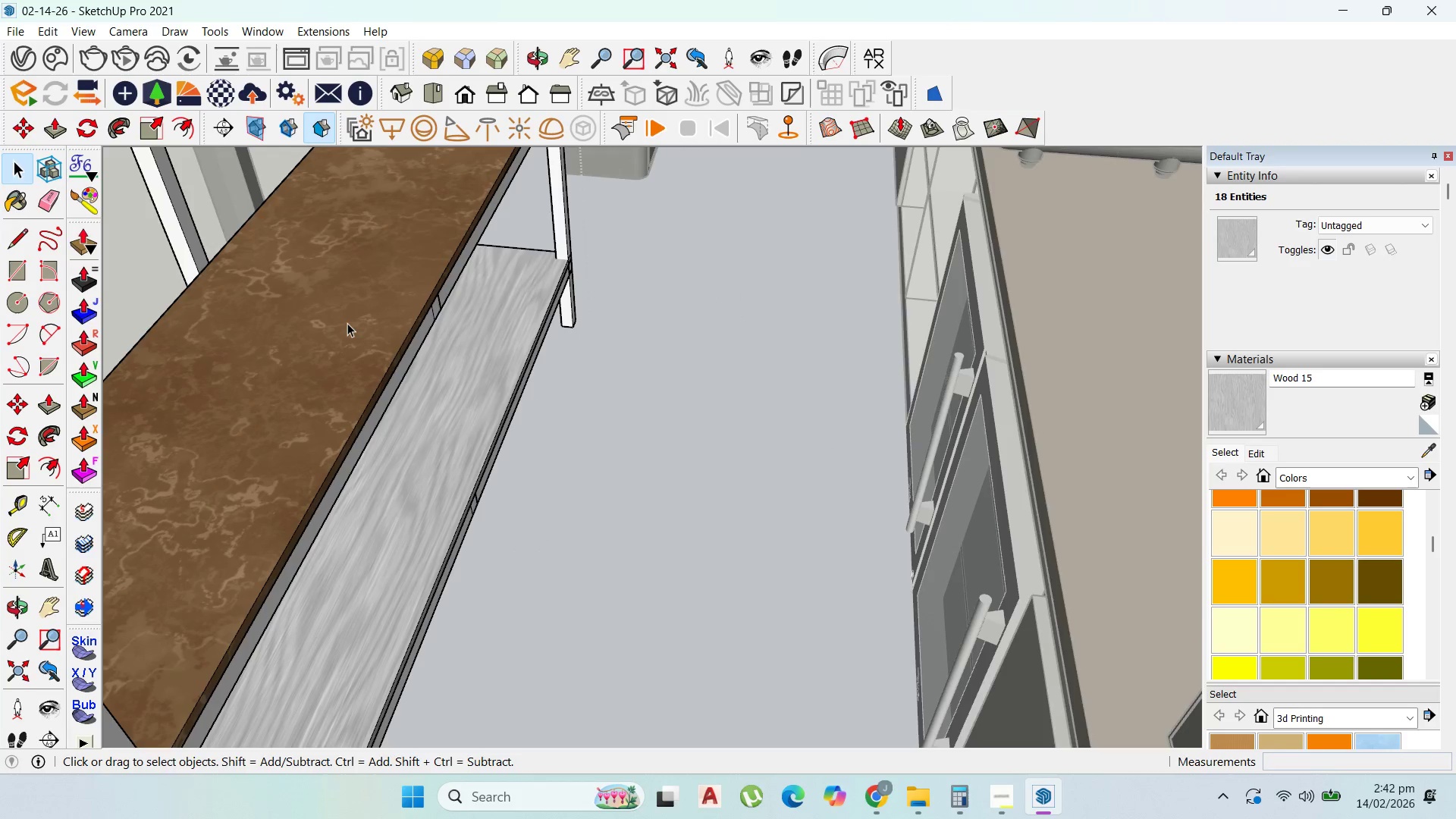 
key(Escape)
 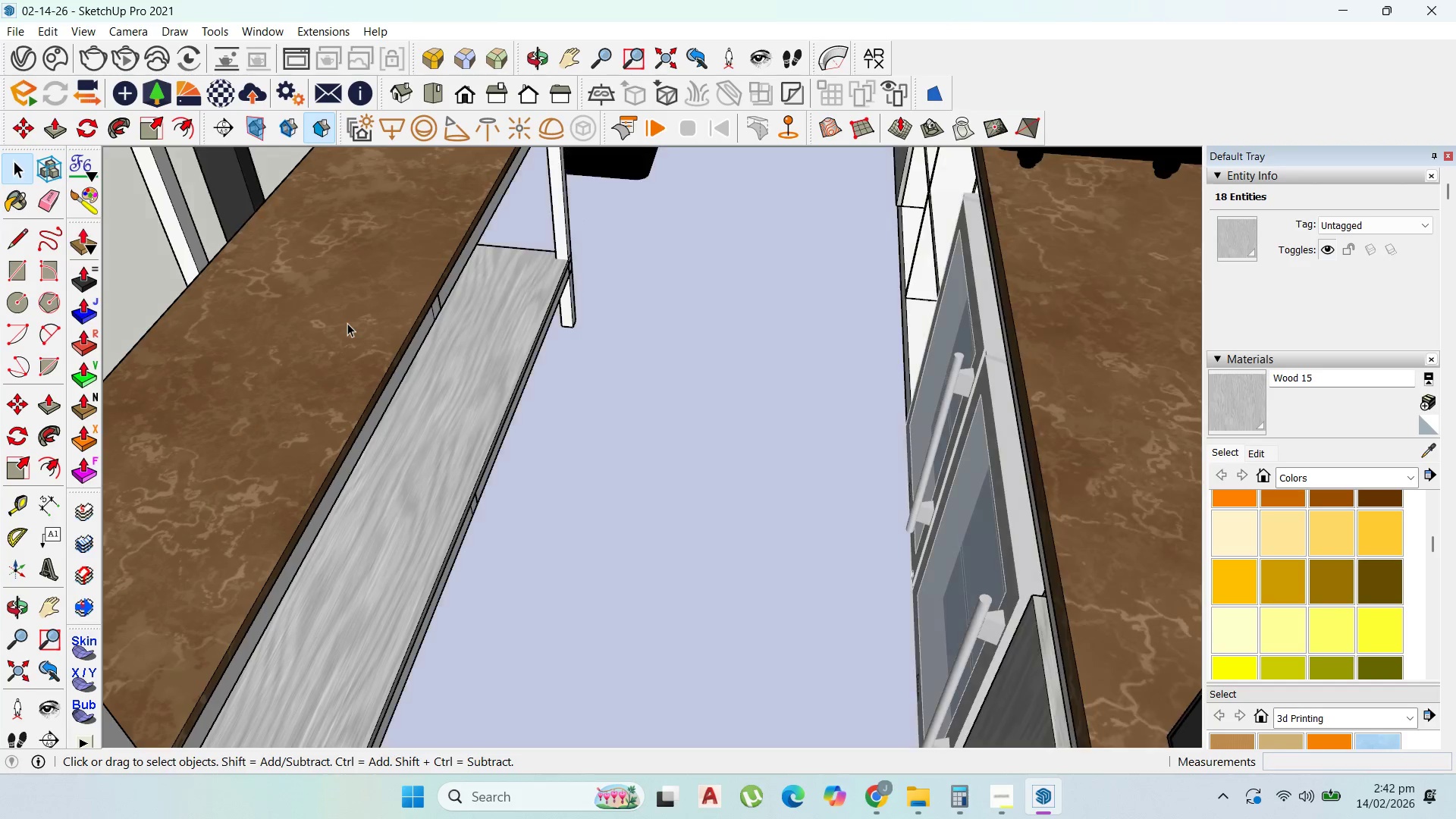 
key(Escape)
 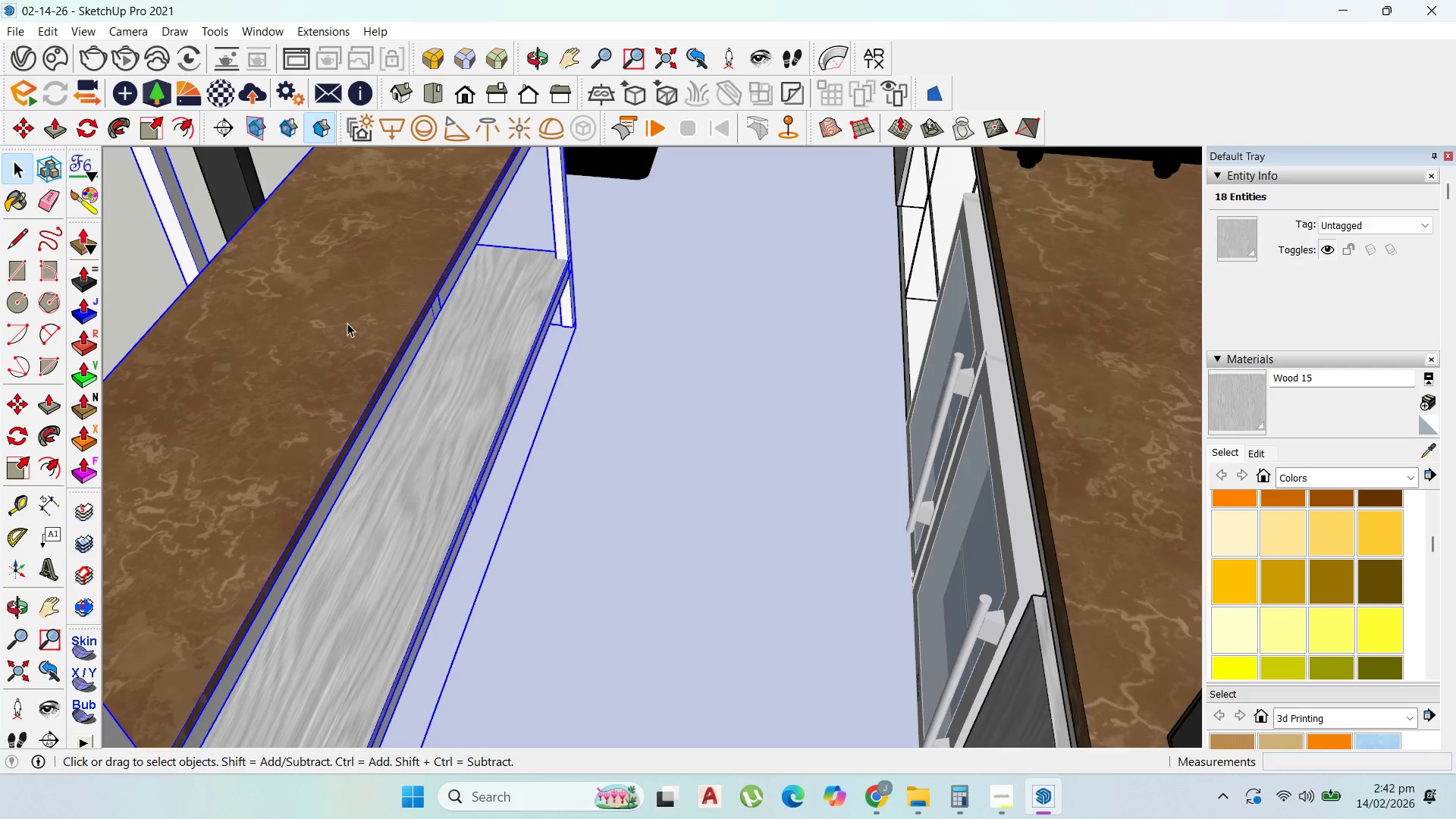 
double_click([347, 323])
 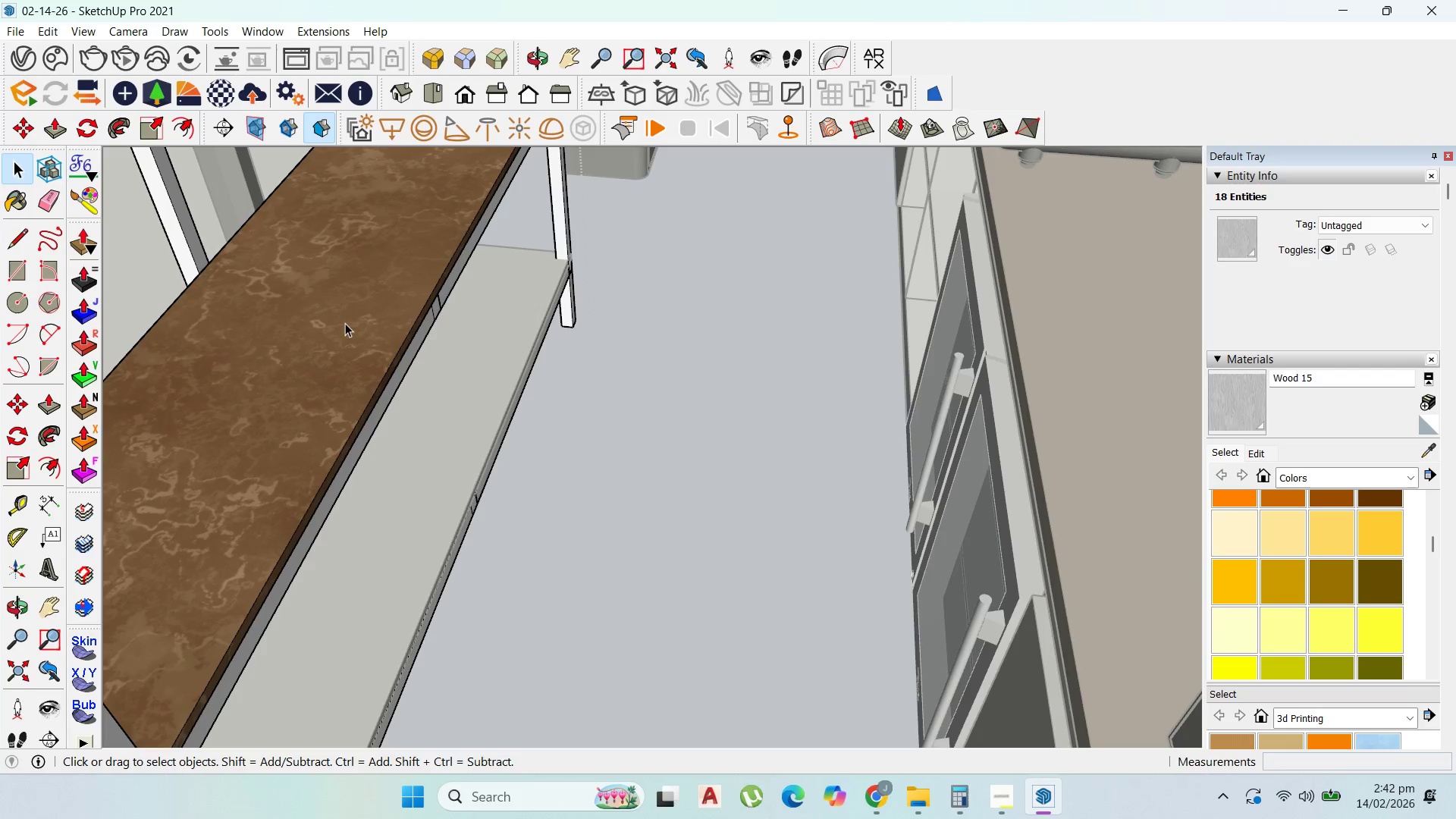 
left_click_drag(start_coordinate=[347, 323], to_coordinate=[341, 322])
 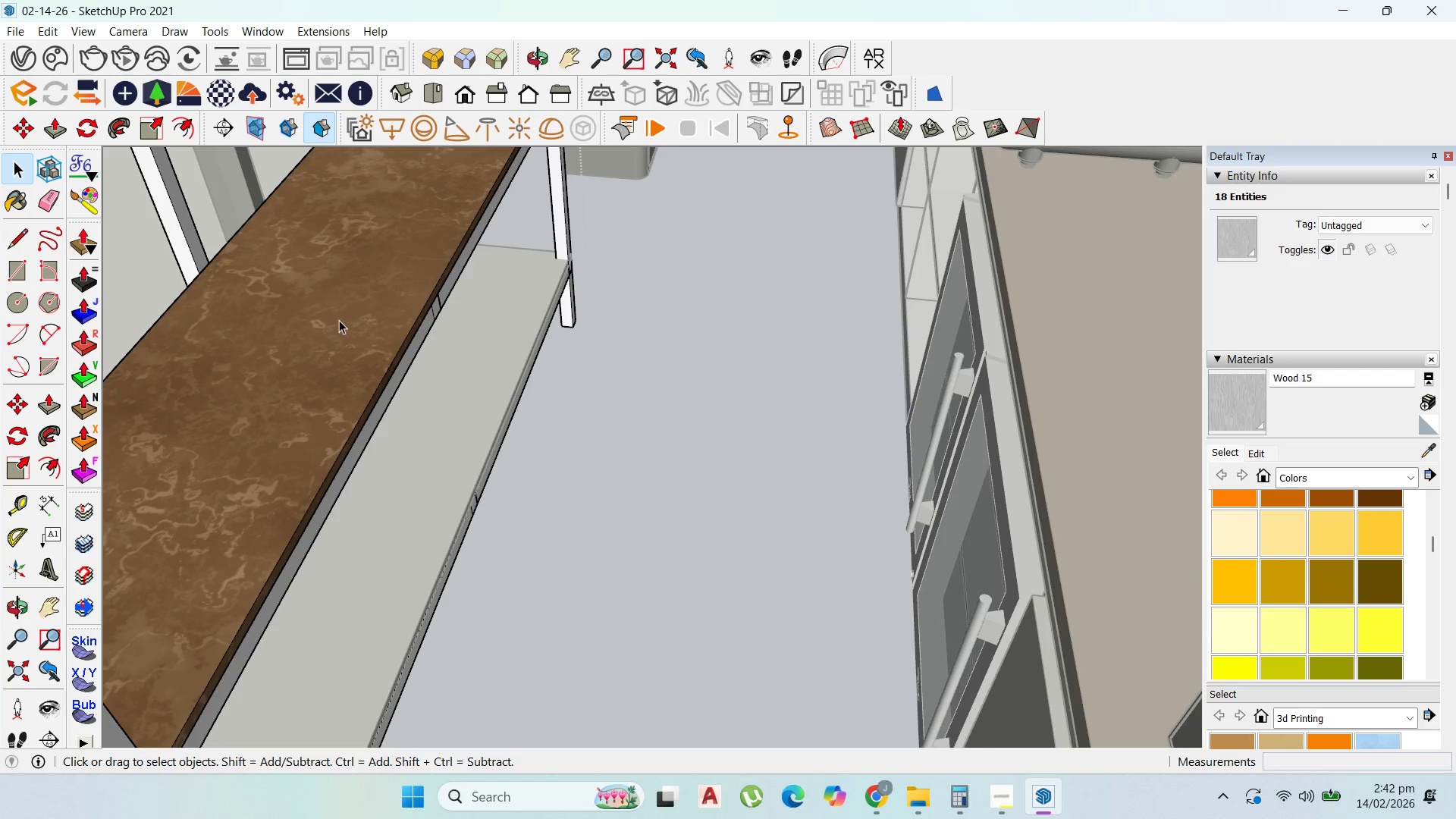 
triple_click([339, 320])
 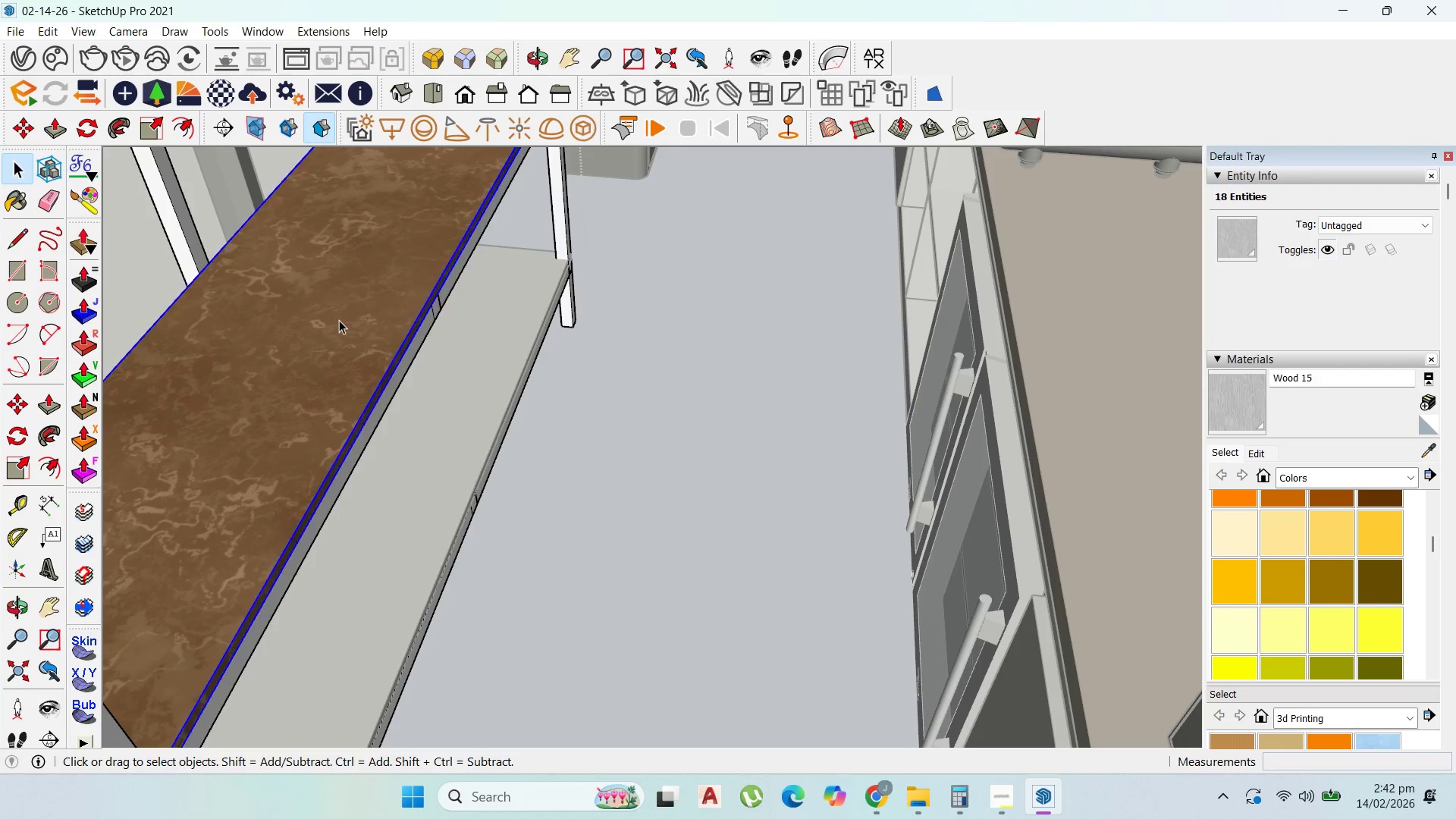 
triple_click([337, 320])
 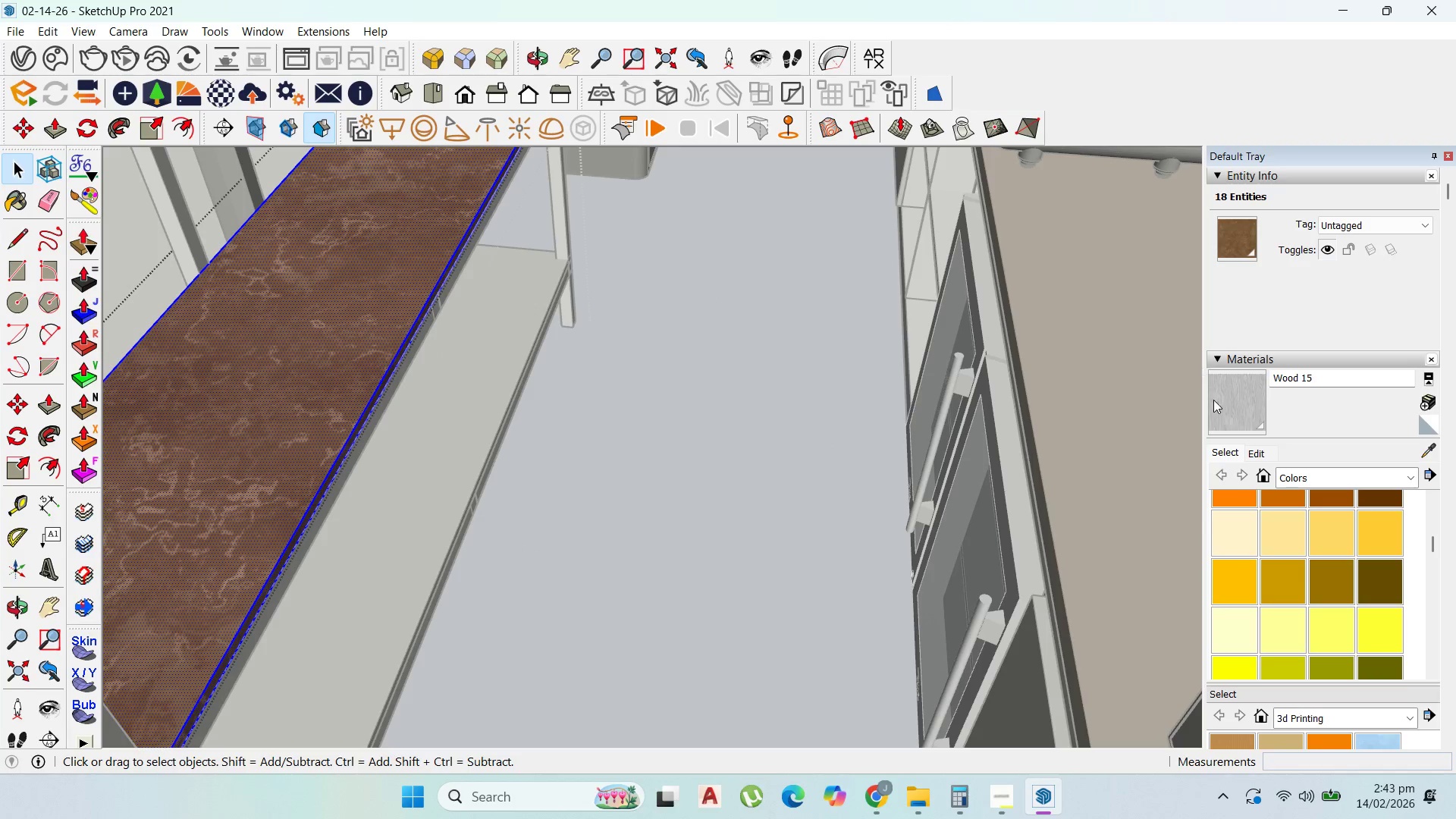 
left_click_drag(start_coordinate=[1234, 412], to_coordinate=[1227, 412])
 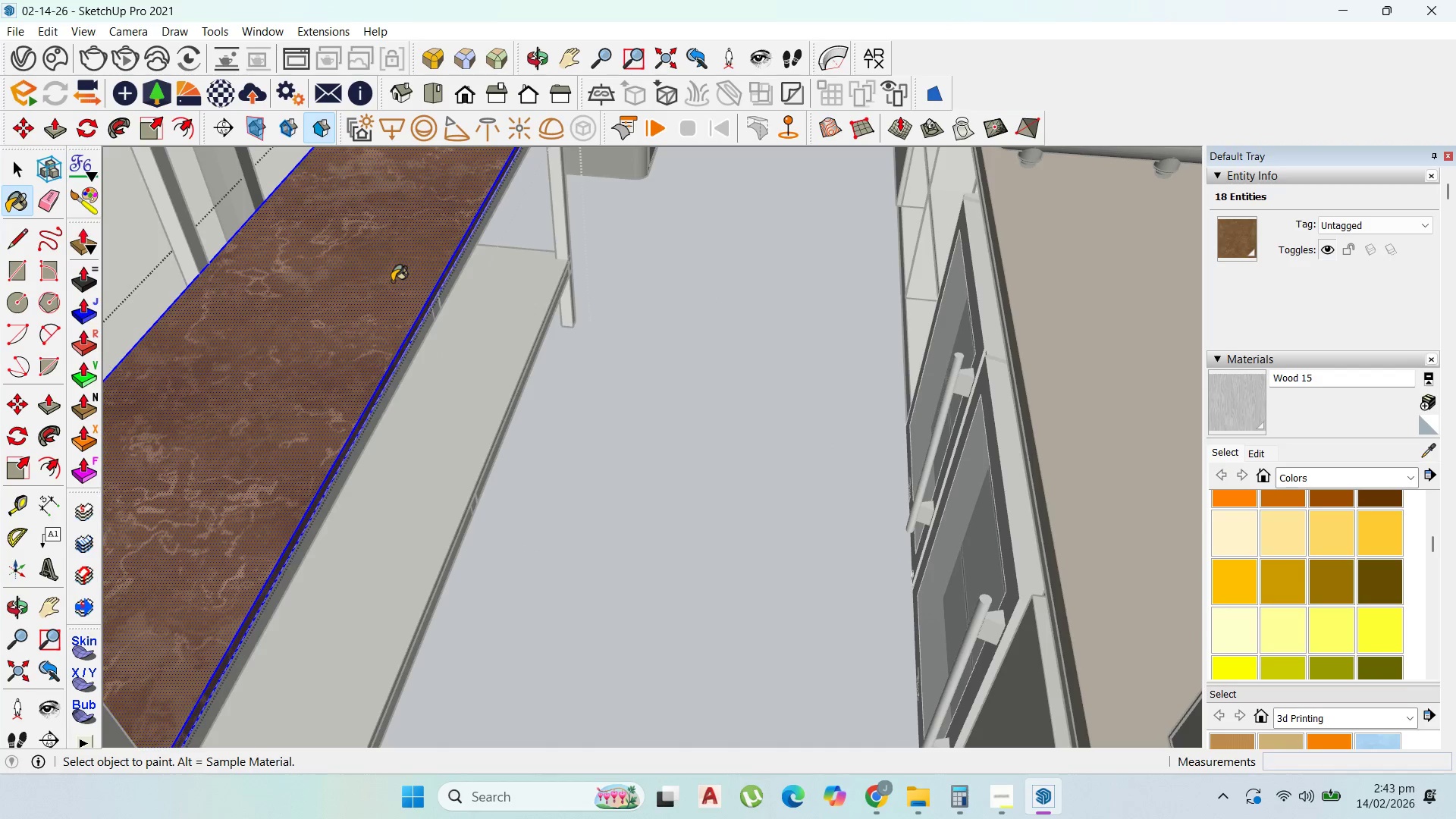 
double_click([392, 281])
 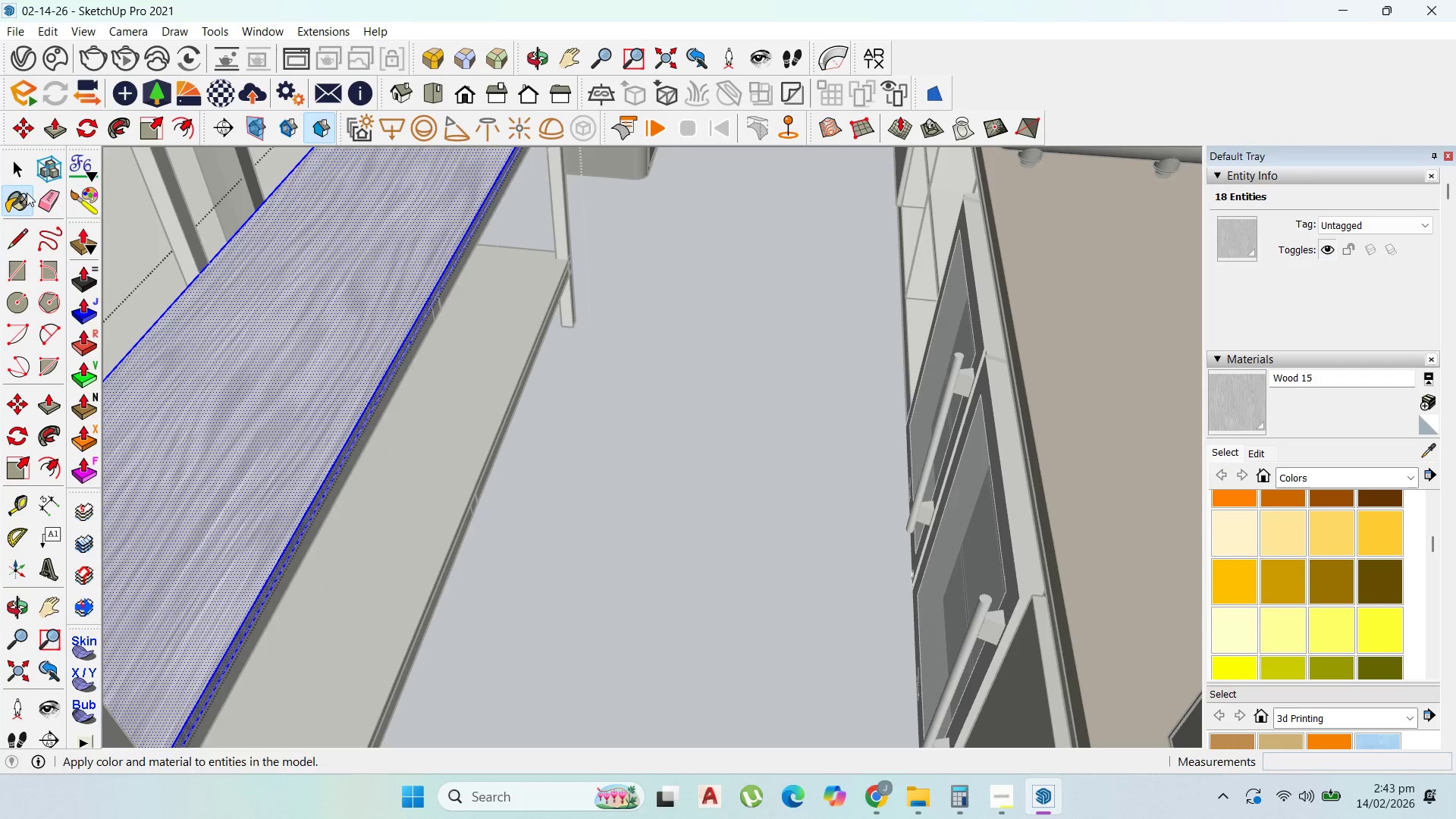 
left_click([17, 176])
 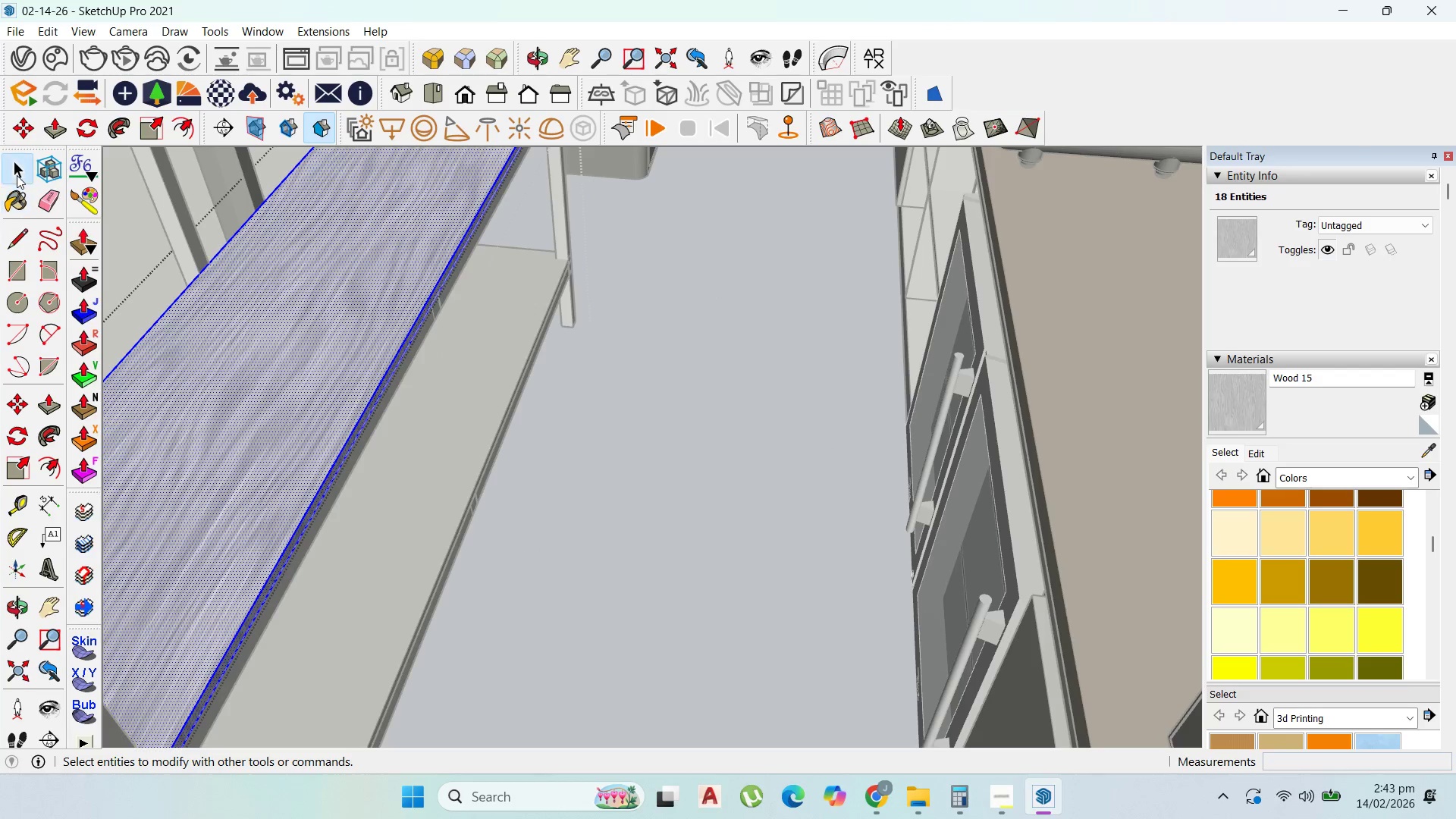 
key(Escape)
 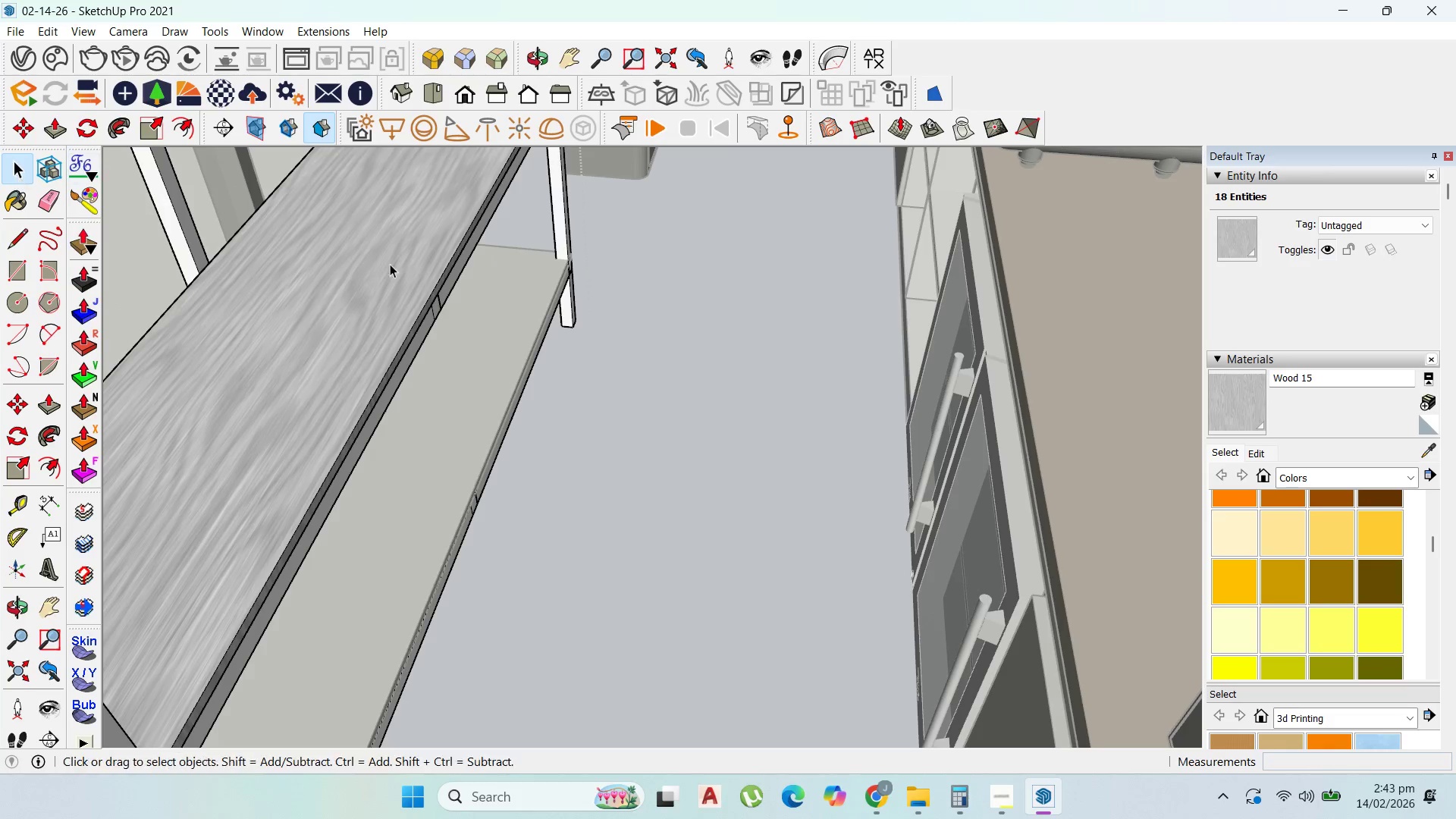 
key(Escape)
 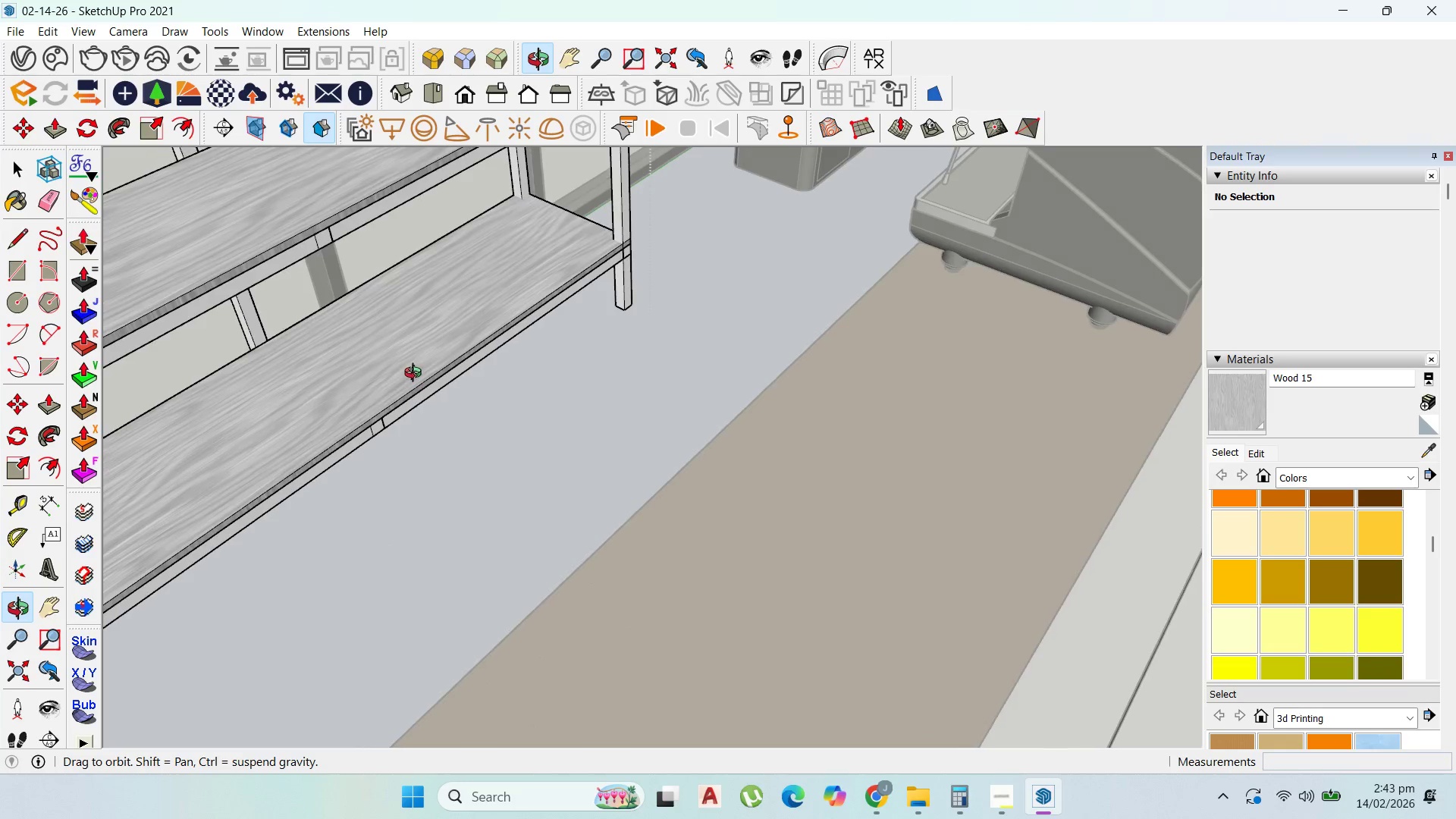 
scroll: coordinate [704, 430], scroll_direction: down, amount: 4.0
 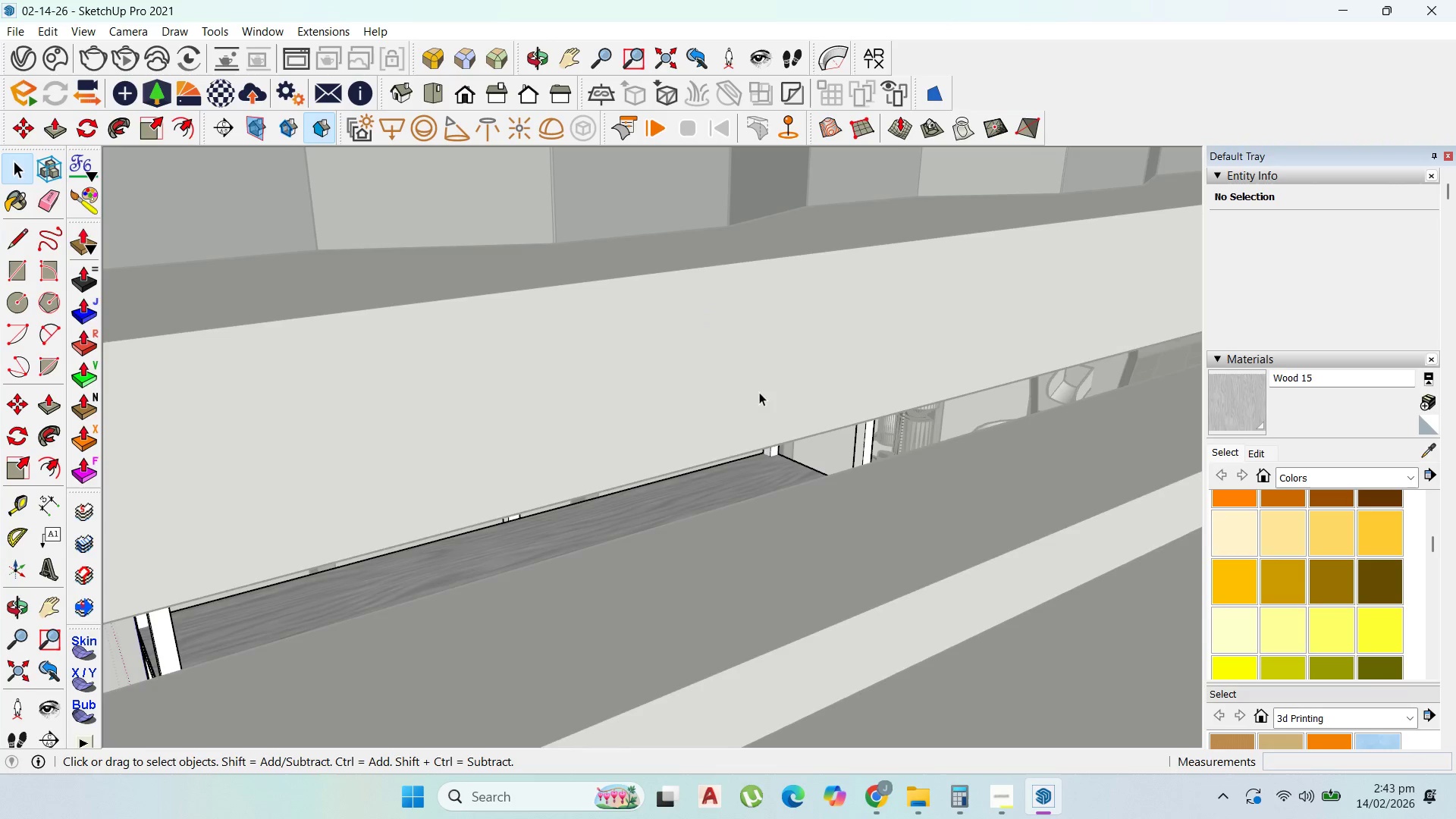 
scroll: coordinate [774, 461], scroll_direction: up, amount: 4.0
 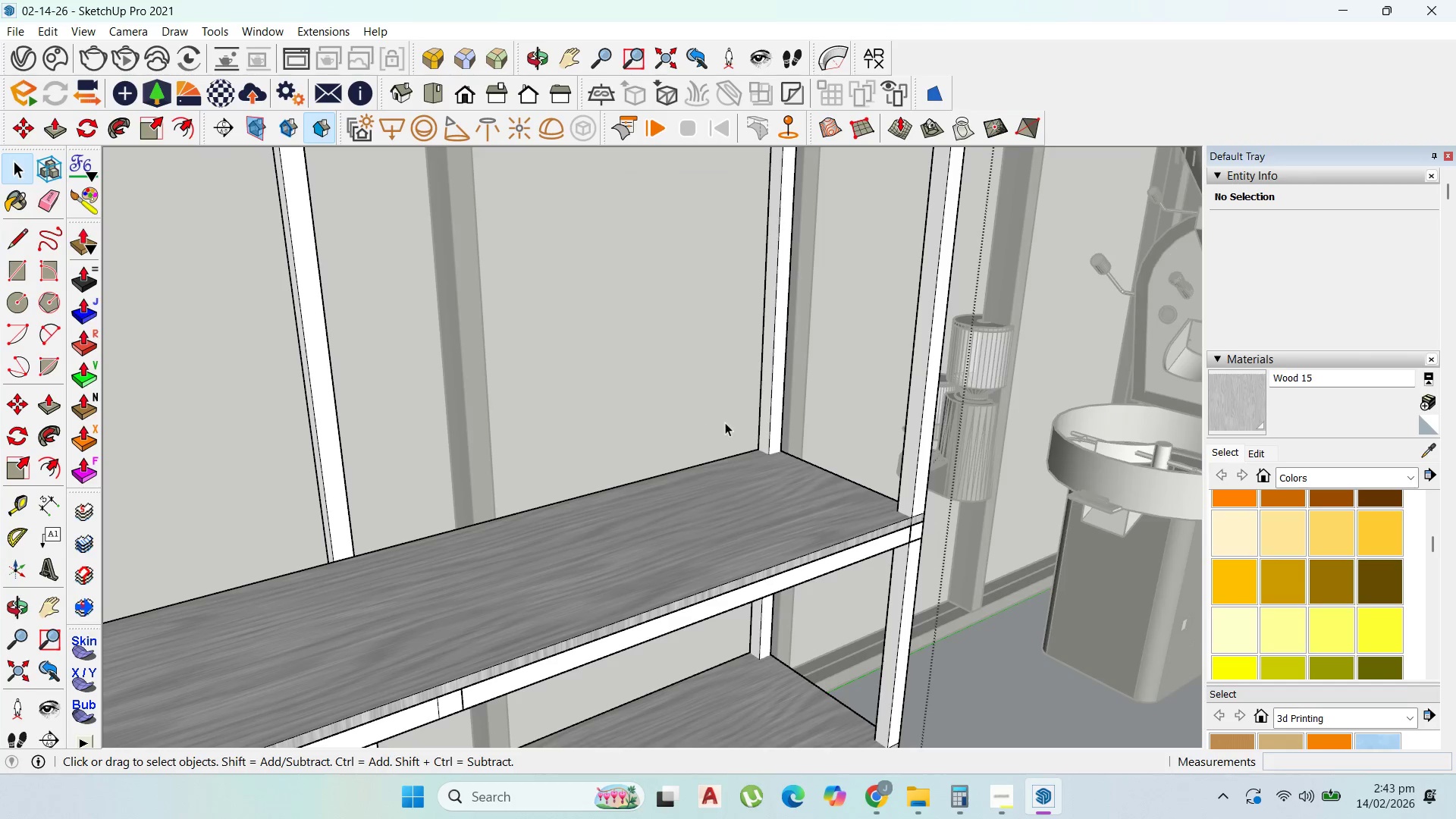 
scroll: coordinate [729, 422], scroll_direction: down, amount: 1.0
 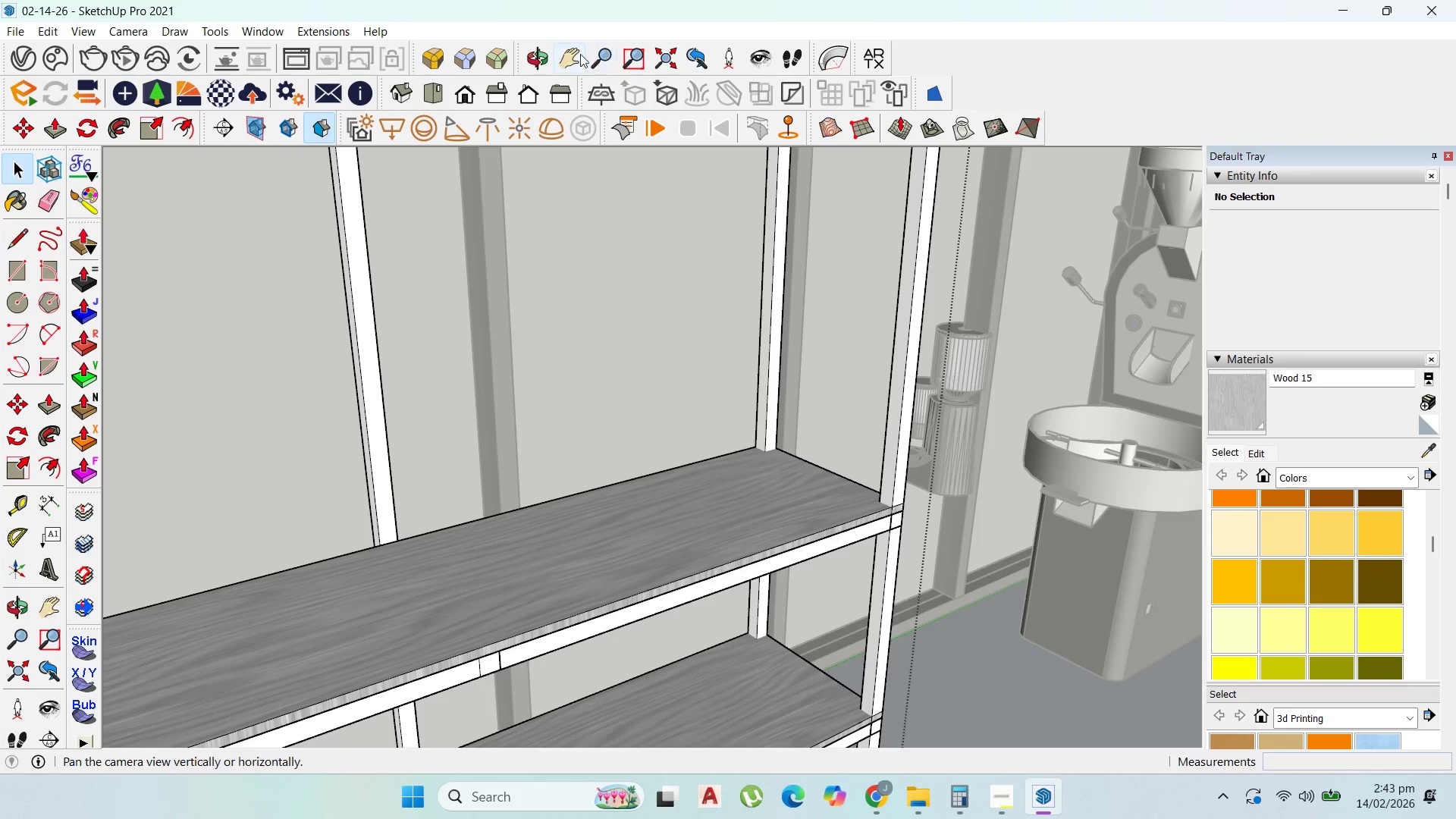 
left_click([571, 50])
 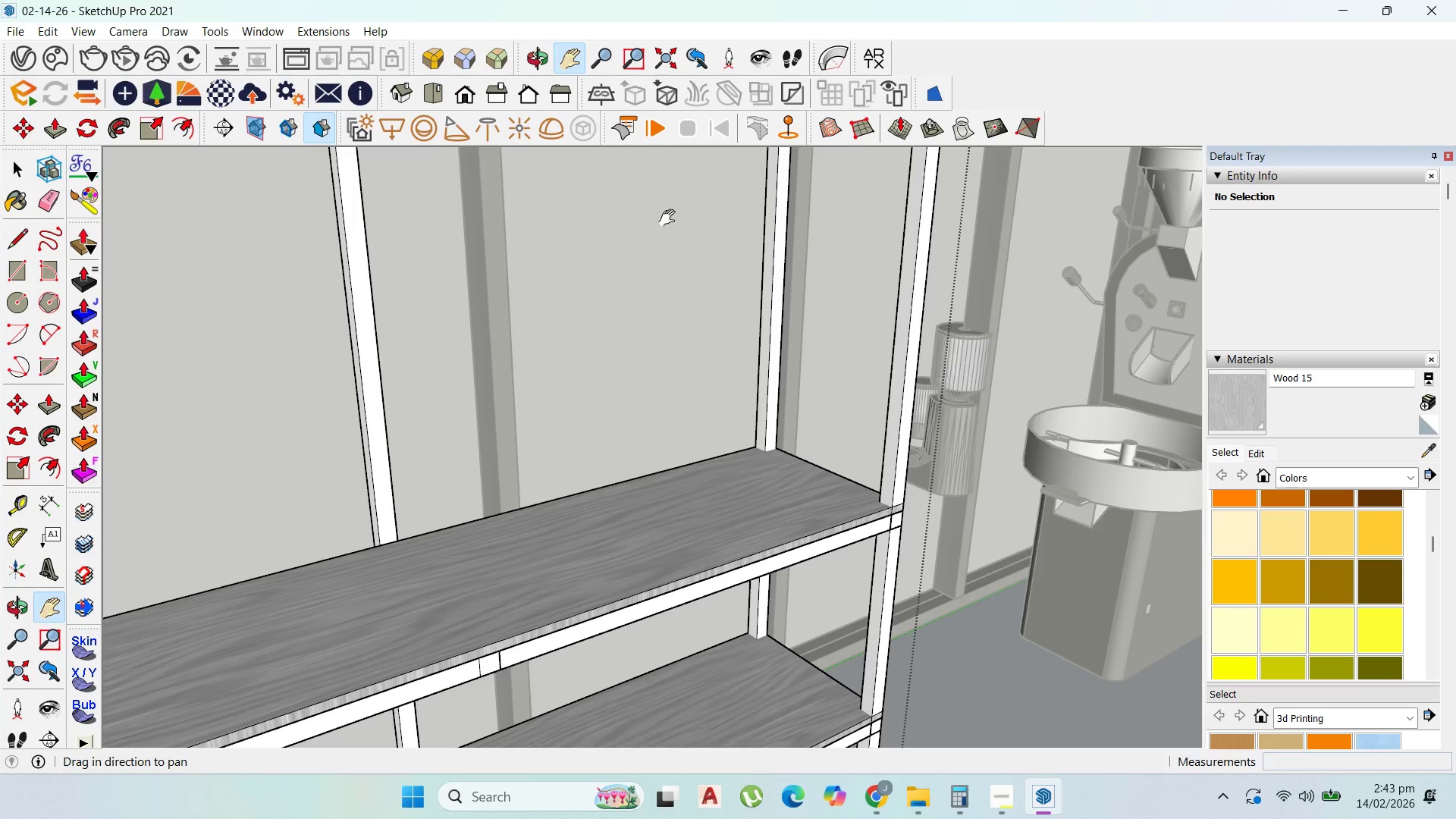 
left_click_drag(start_coordinate=[671, 220], to_coordinate=[702, 561])
 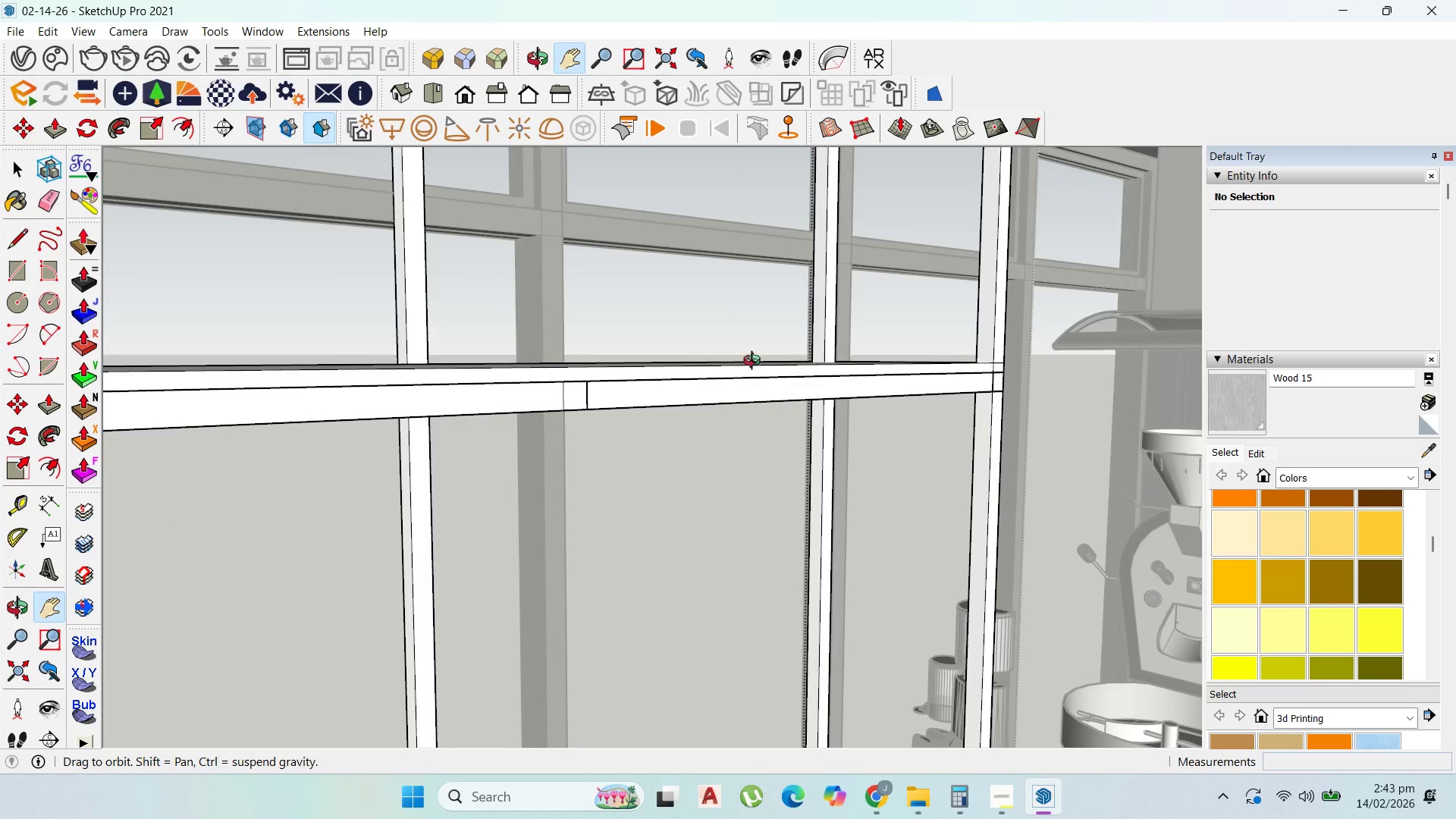 
left_click_drag(start_coordinate=[761, 347], to_coordinate=[768, 482])
 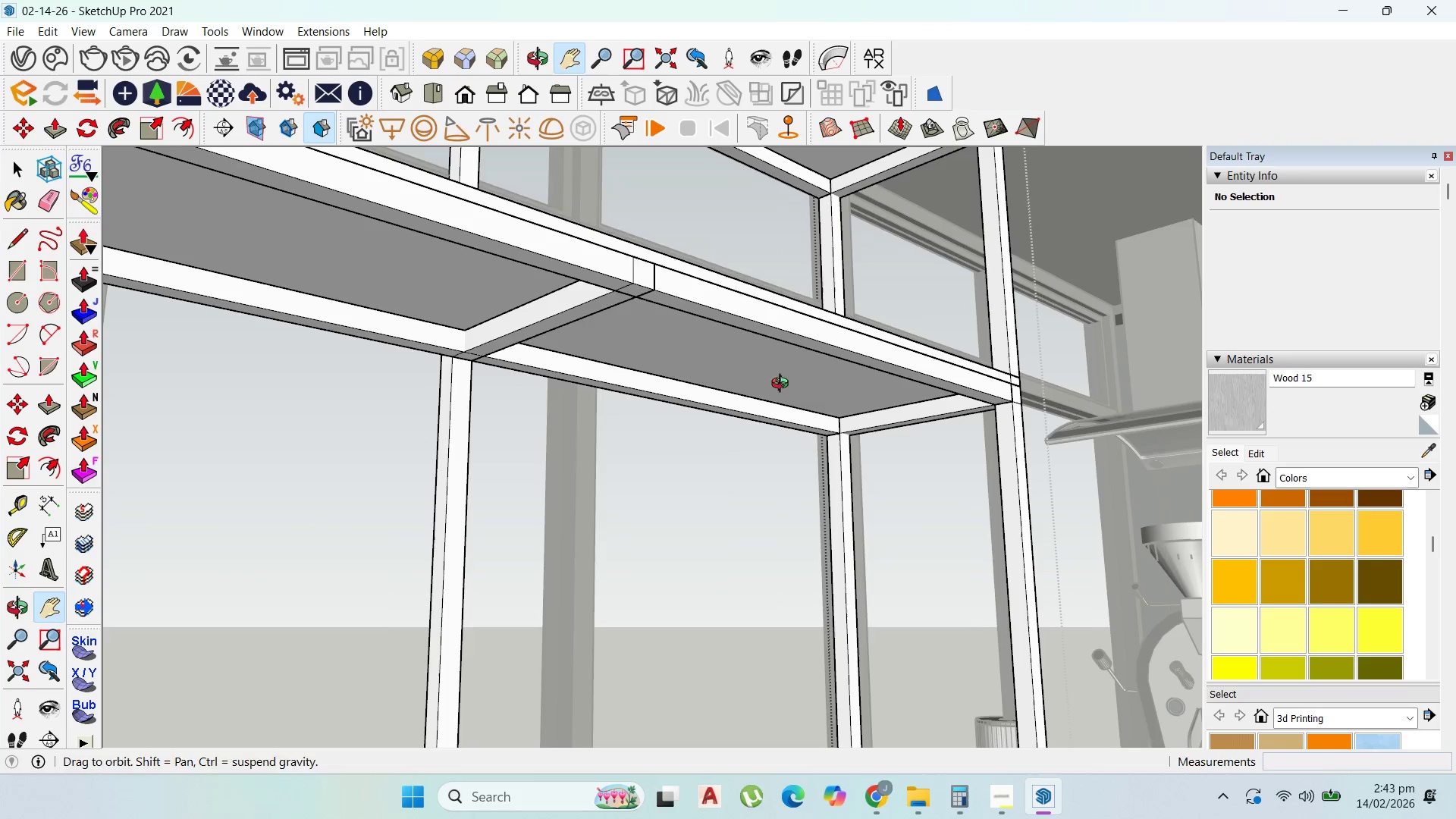 
scroll: coordinate [795, 413], scroll_direction: down, amount: 2.0
 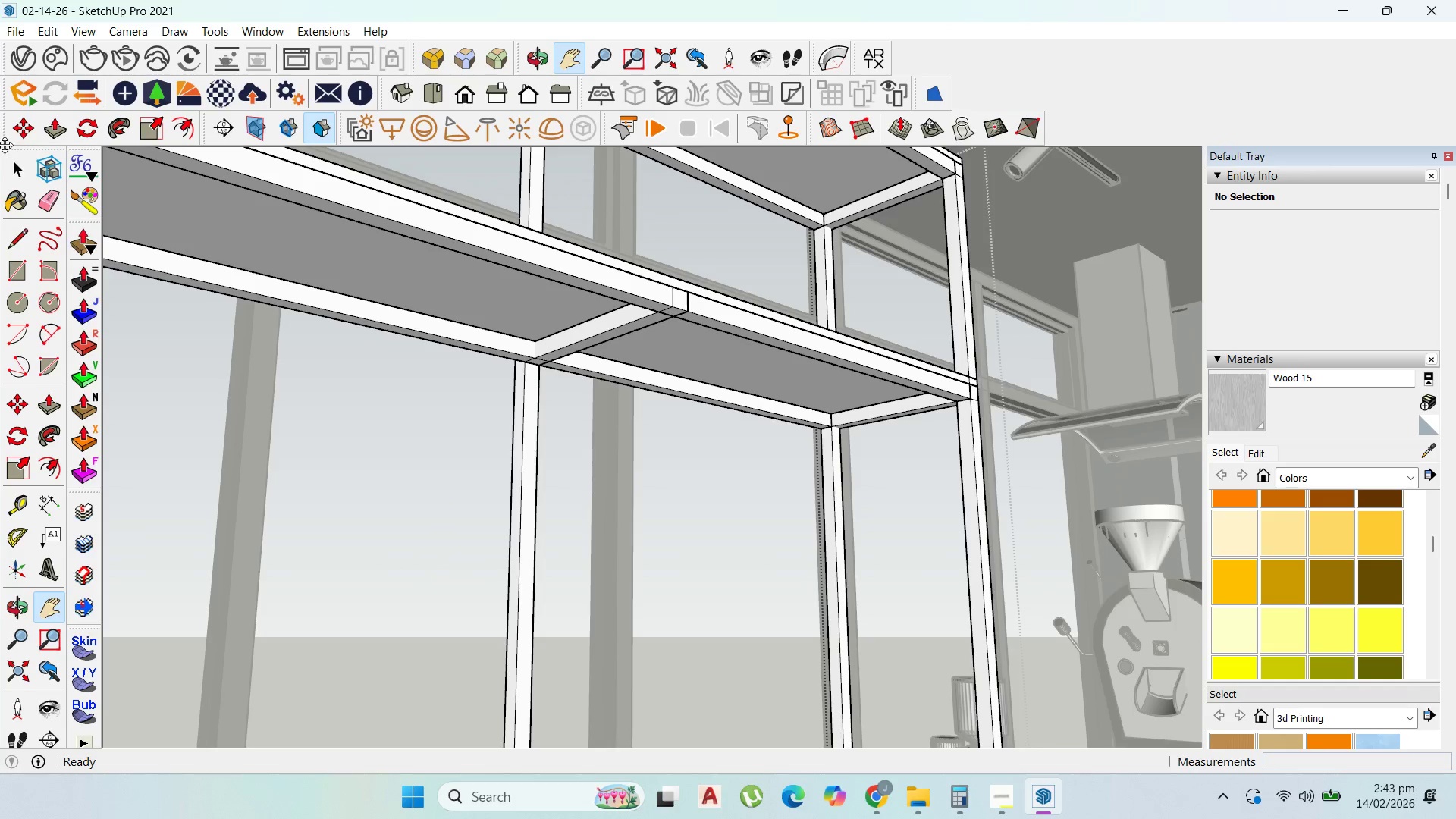 
left_click([10, 164])
 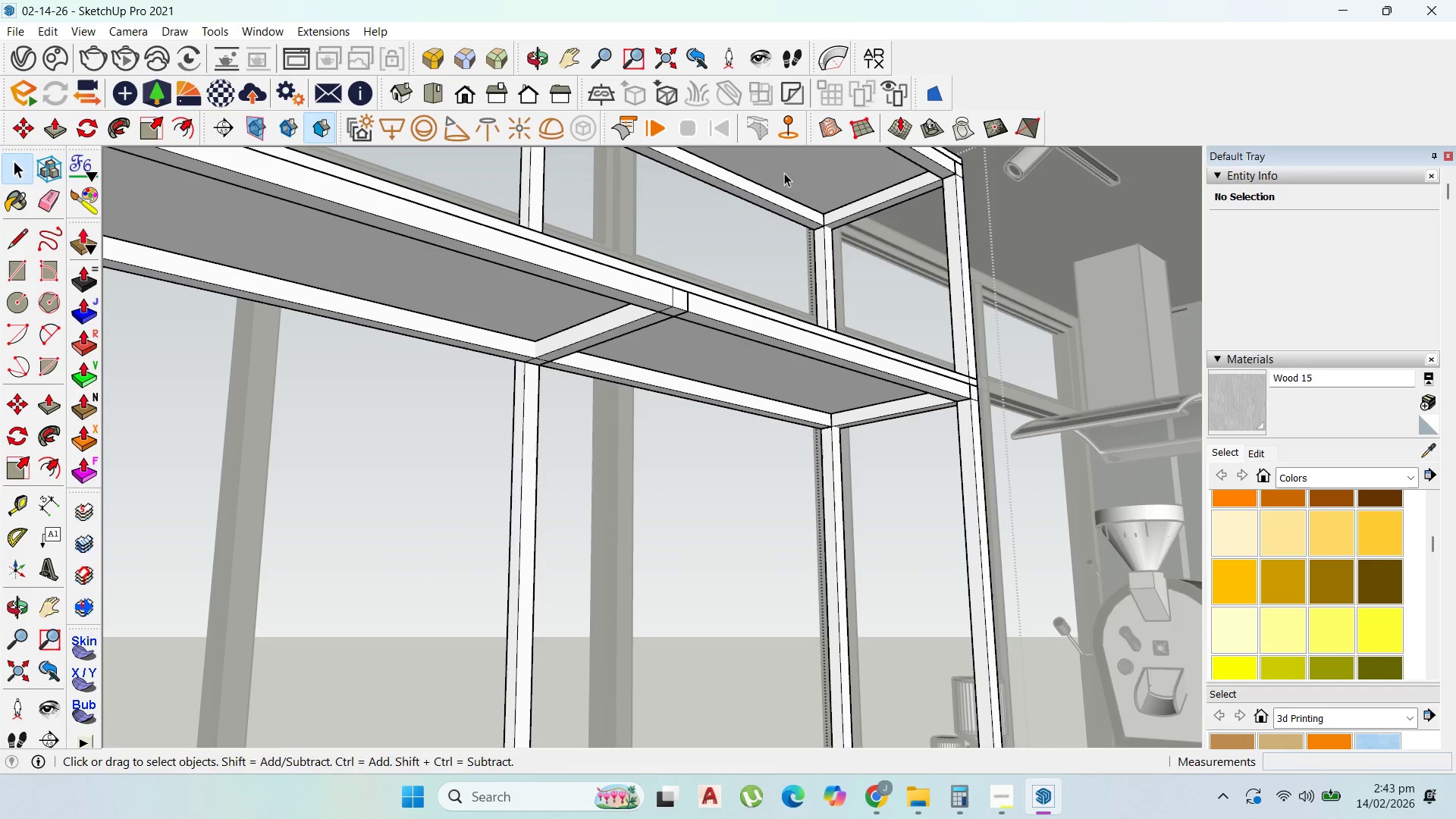 
double_click([784, 172])
 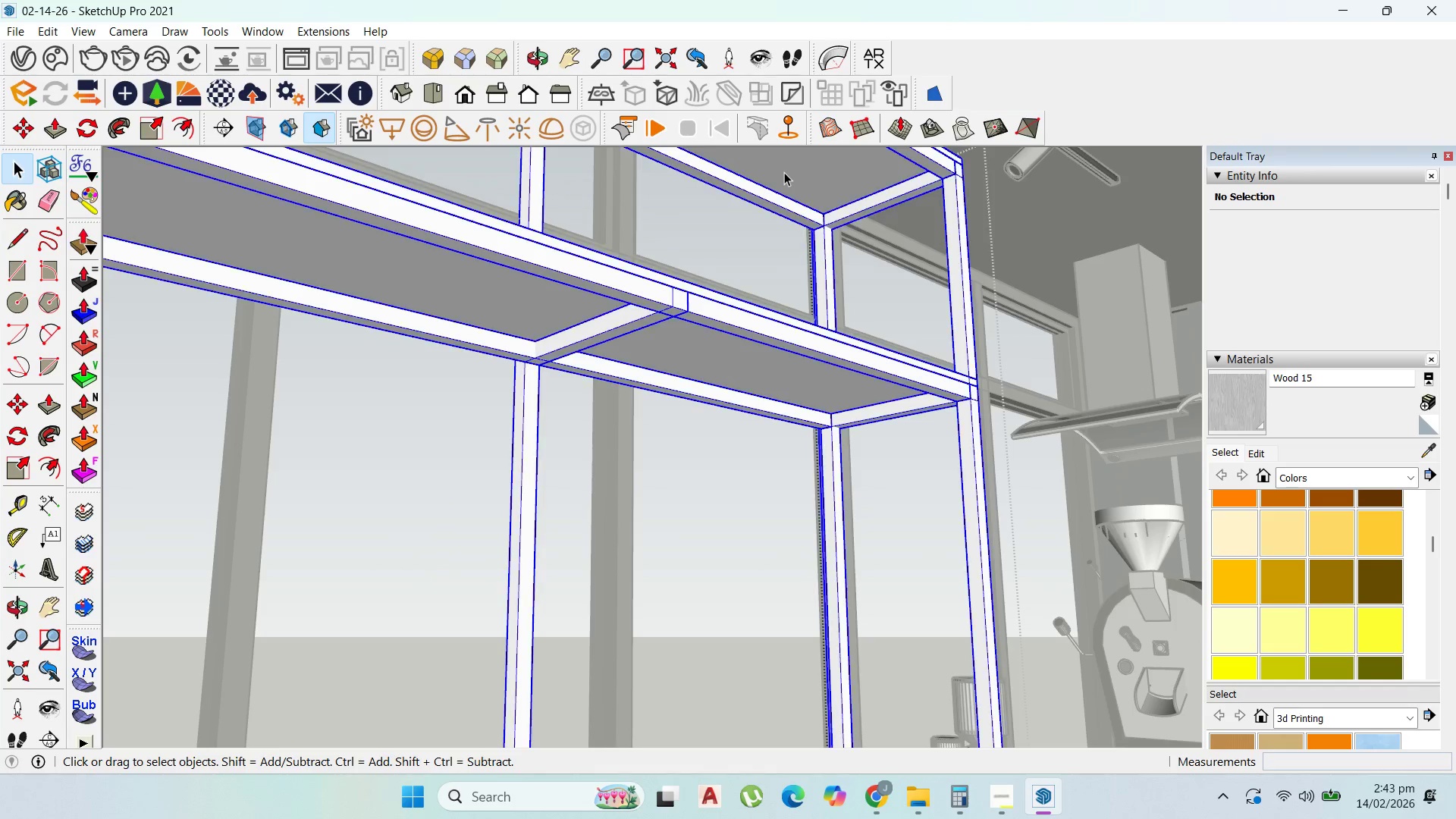 
triple_click([784, 172])
 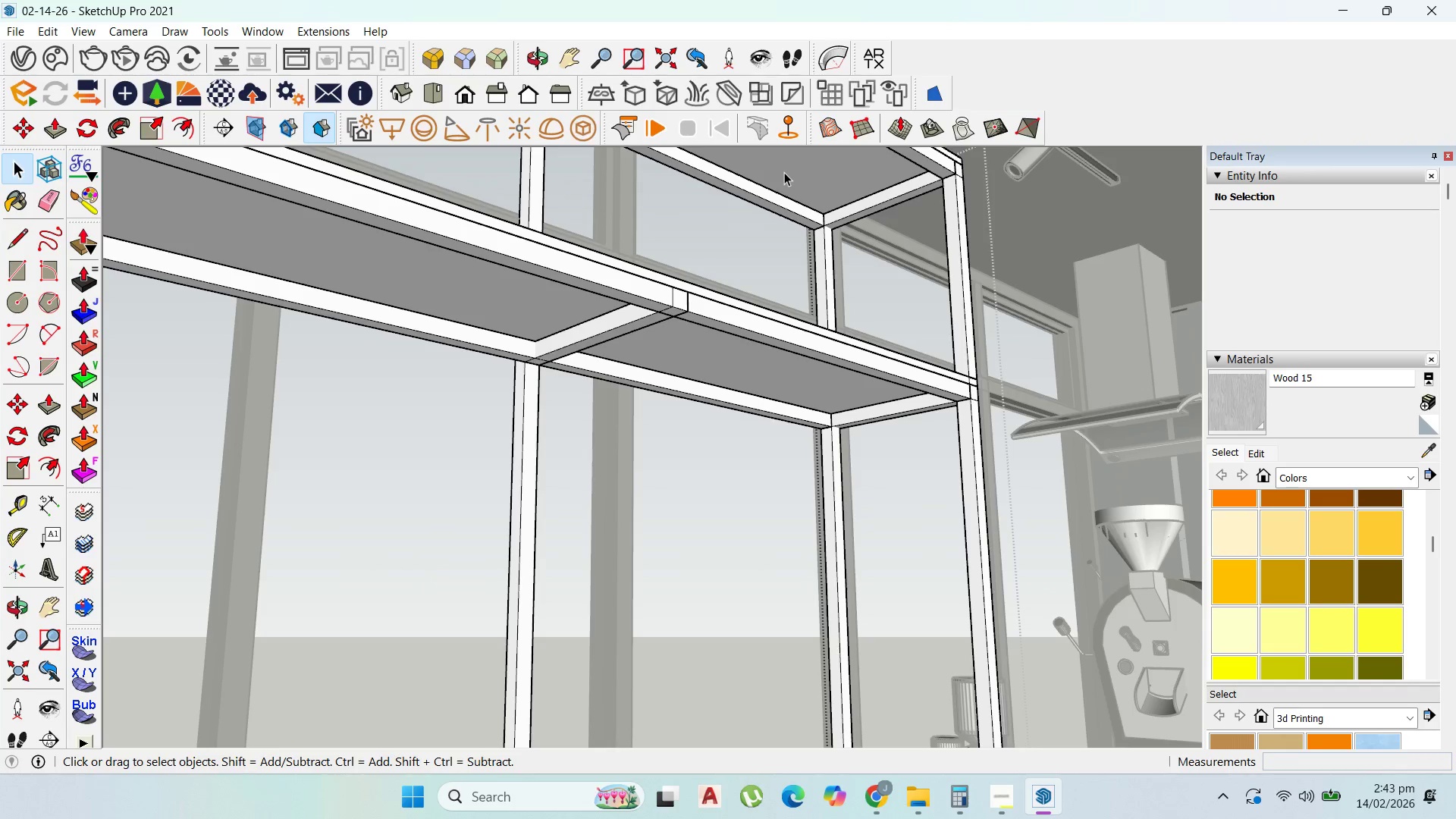 
triple_click([784, 172])
 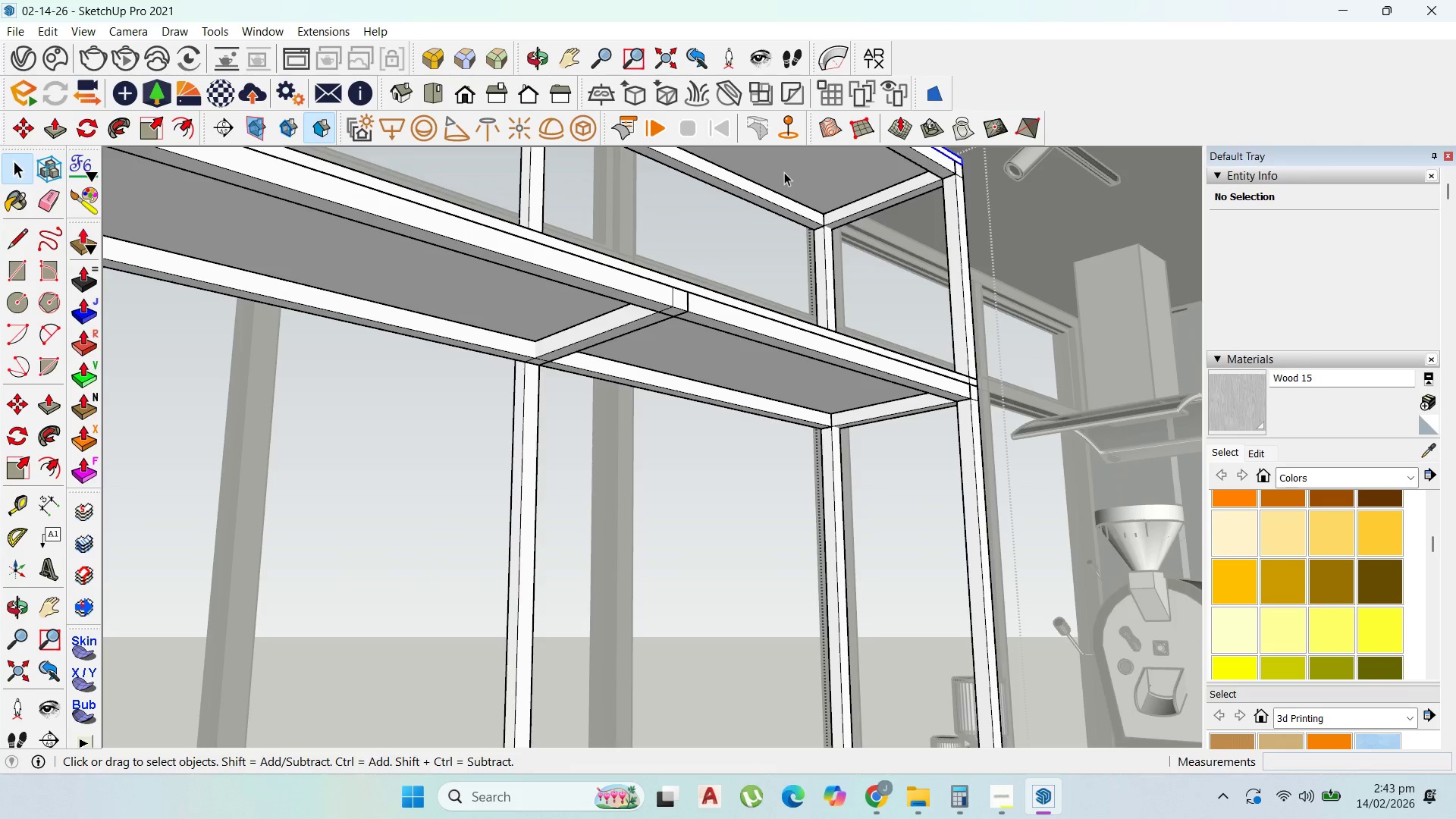 
triple_click([784, 172])
 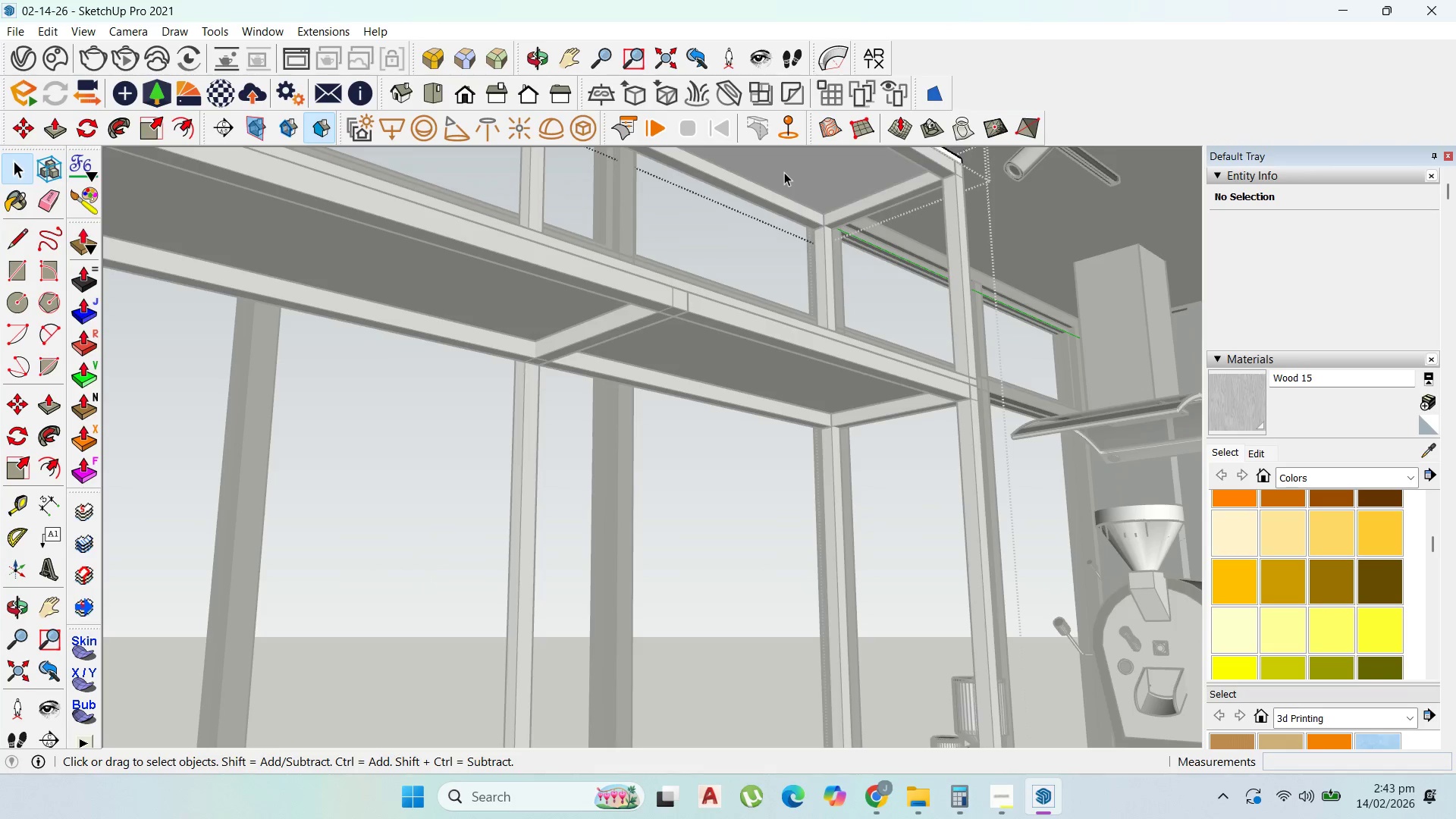 
triple_click([784, 172])
 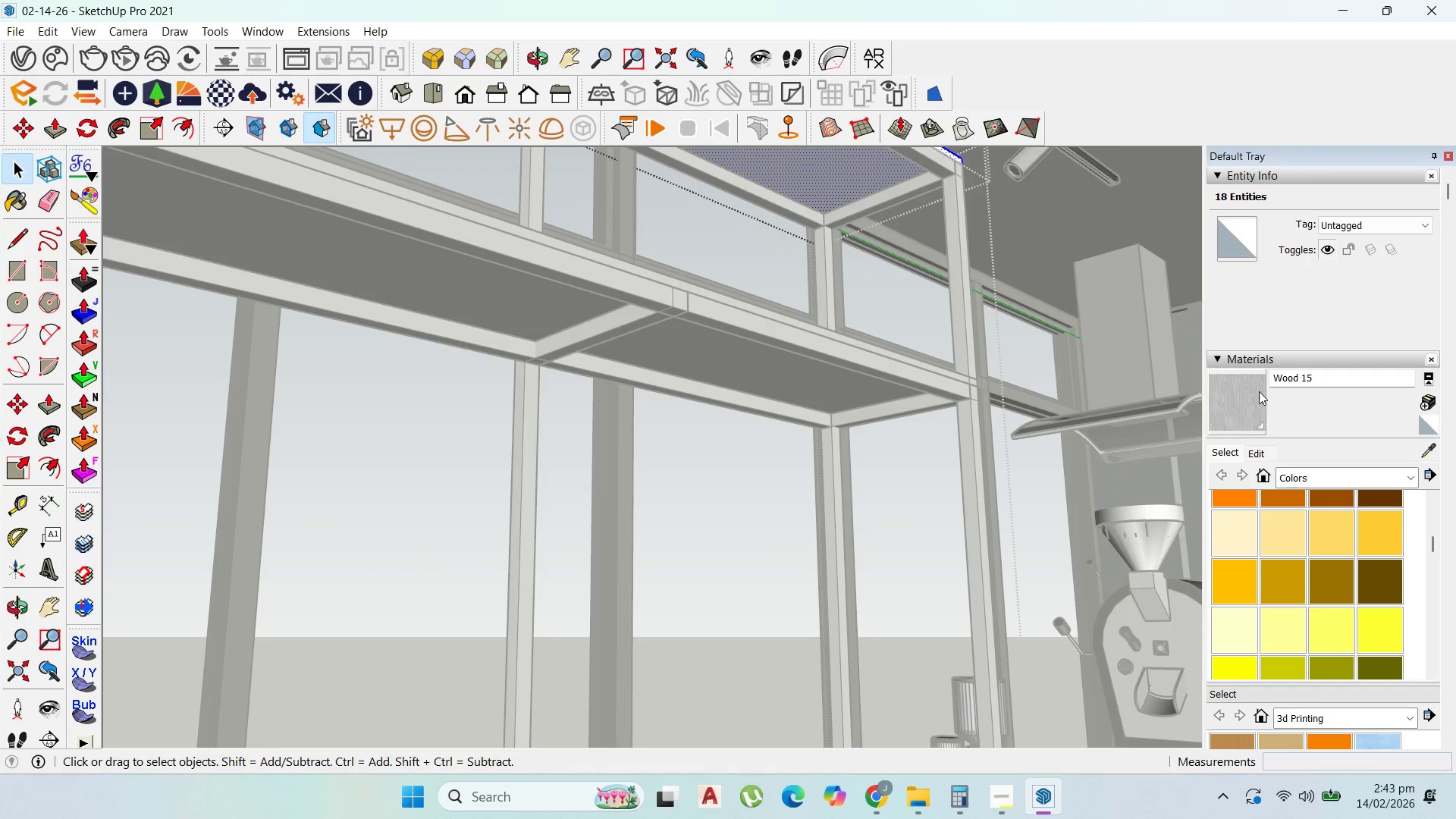 
left_click_drag(start_coordinate=[1236, 384], to_coordinate=[1225, 382])
 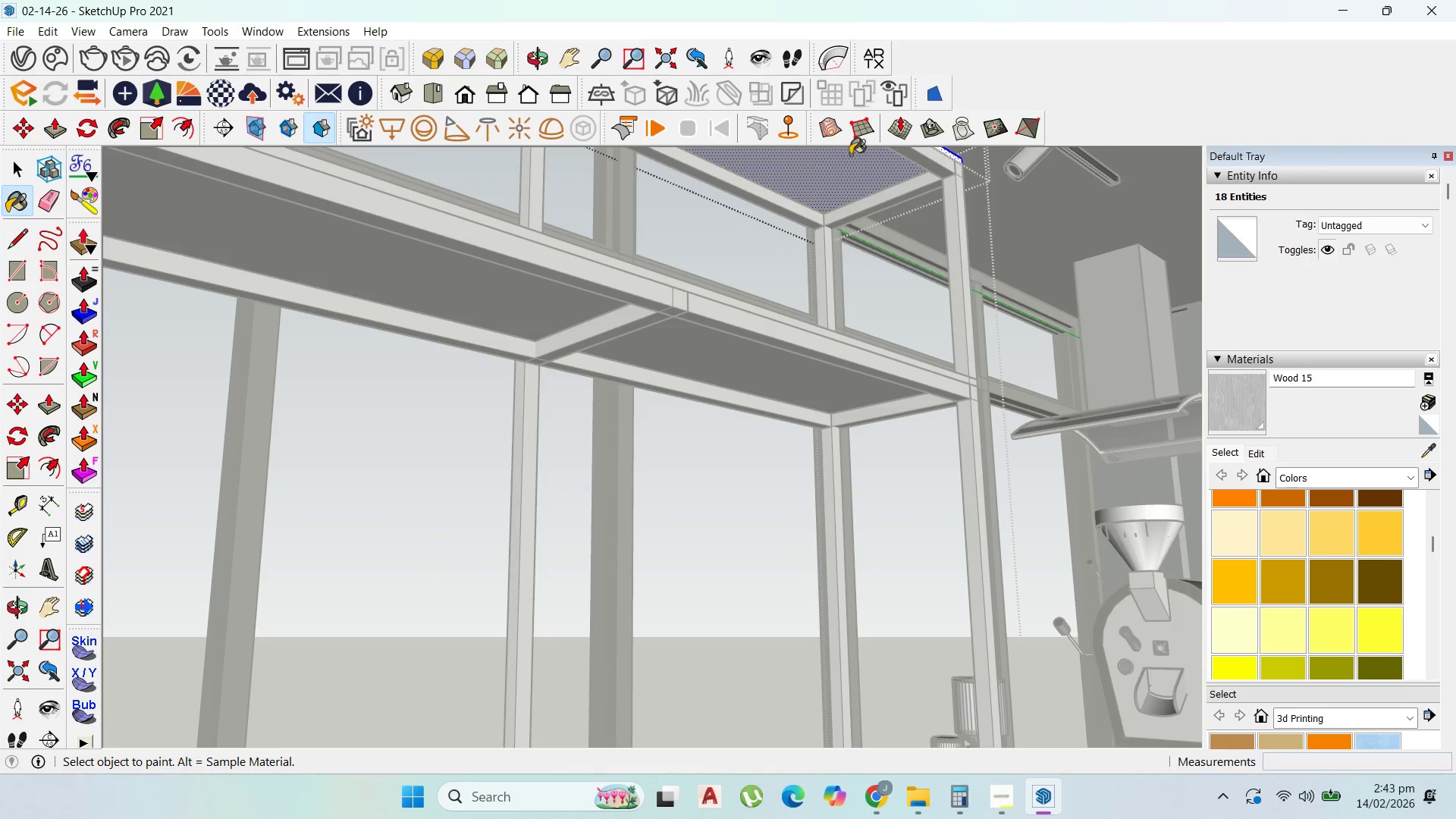 
left_click([850, 155])
 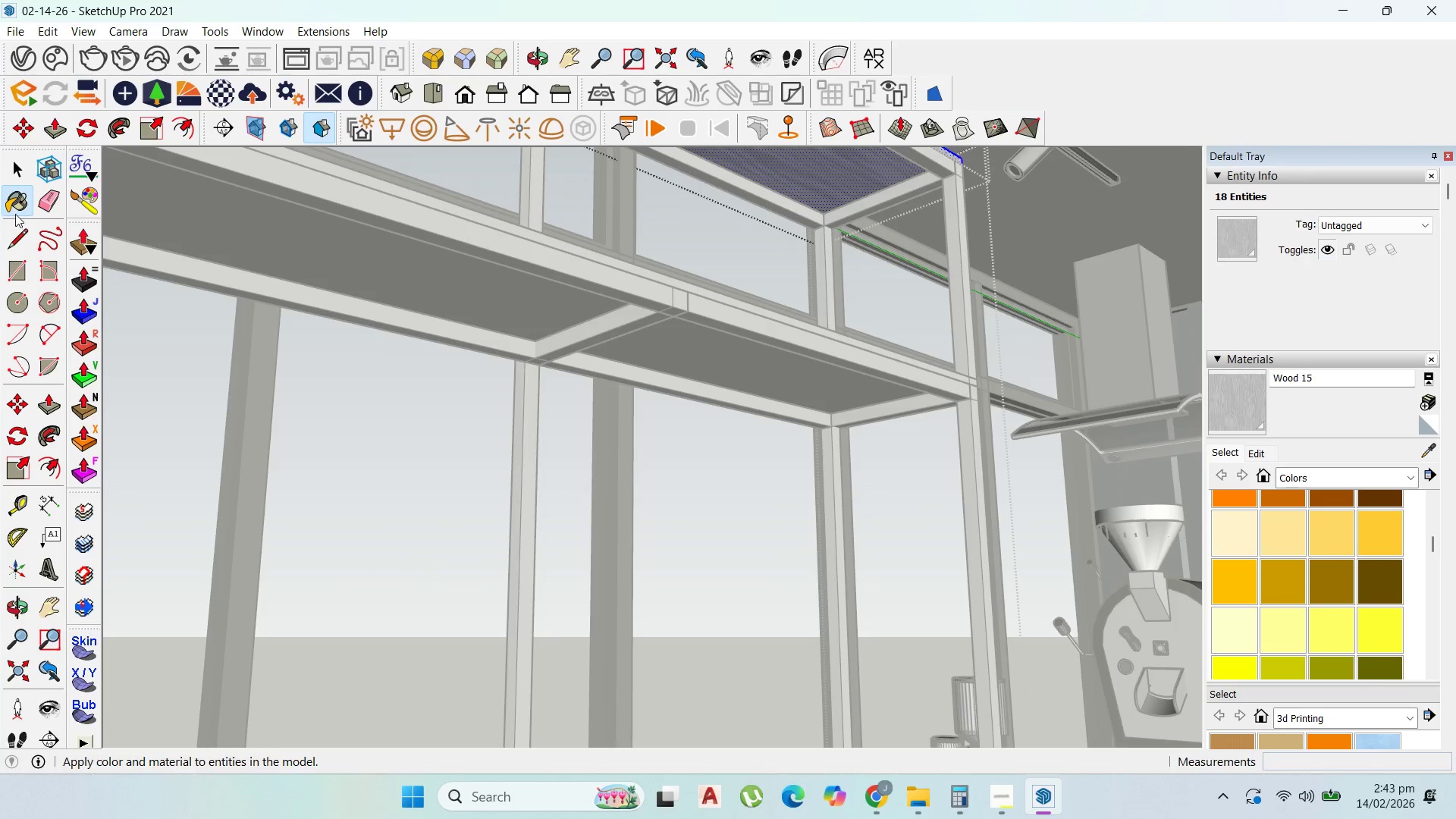 
left_click([16, 165])
 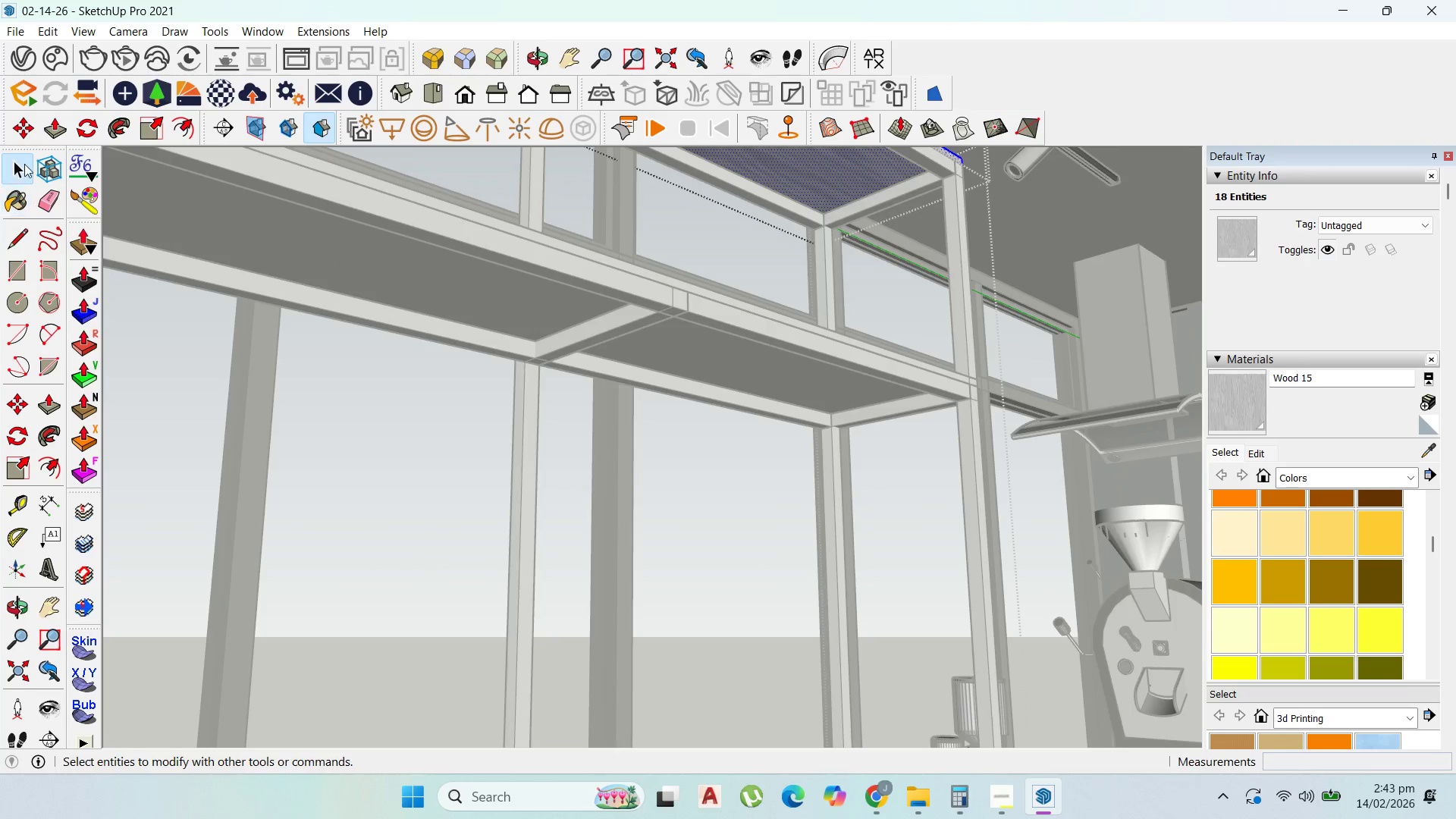 
key(Escape)
 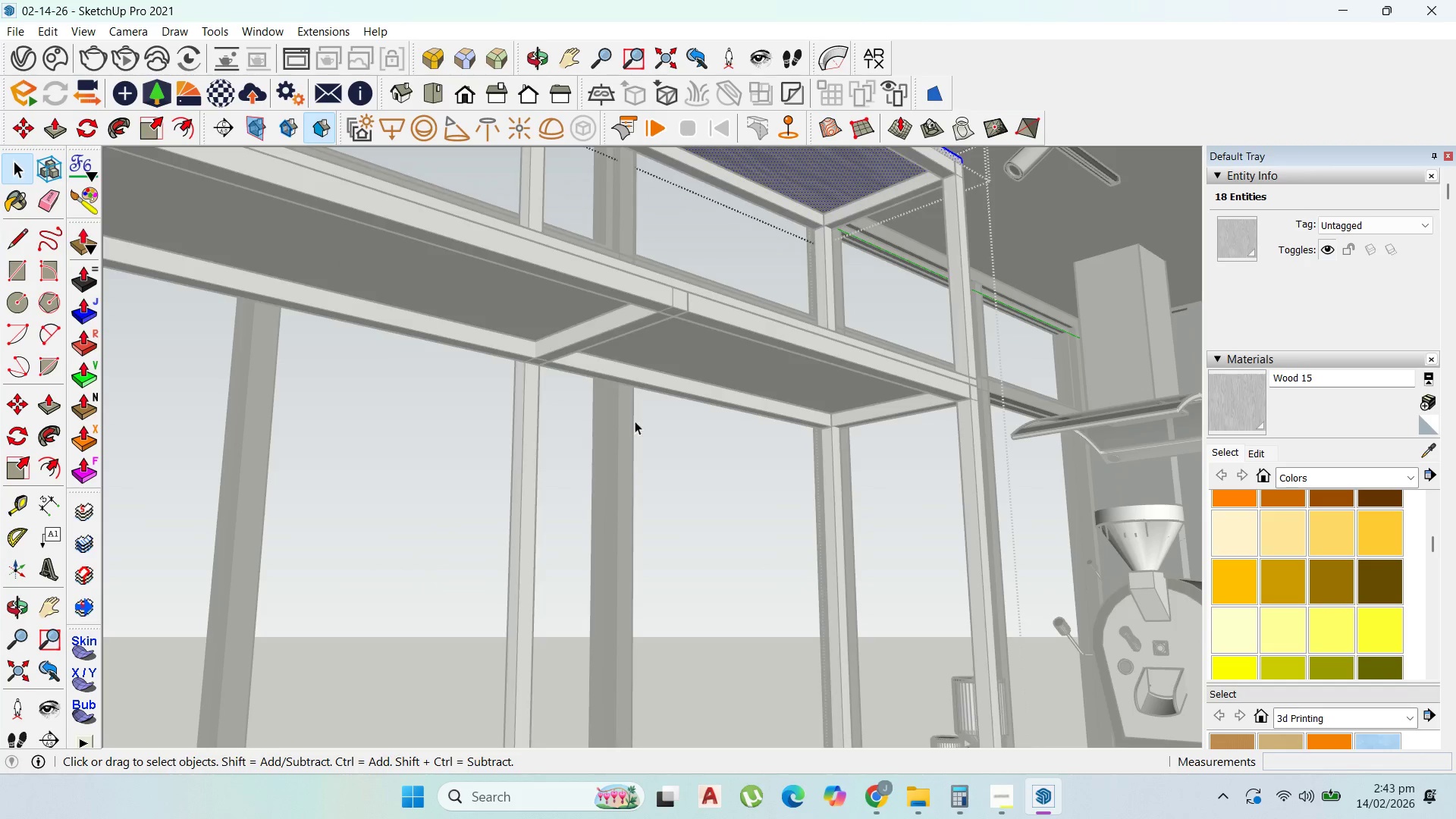 
key(Escape)
 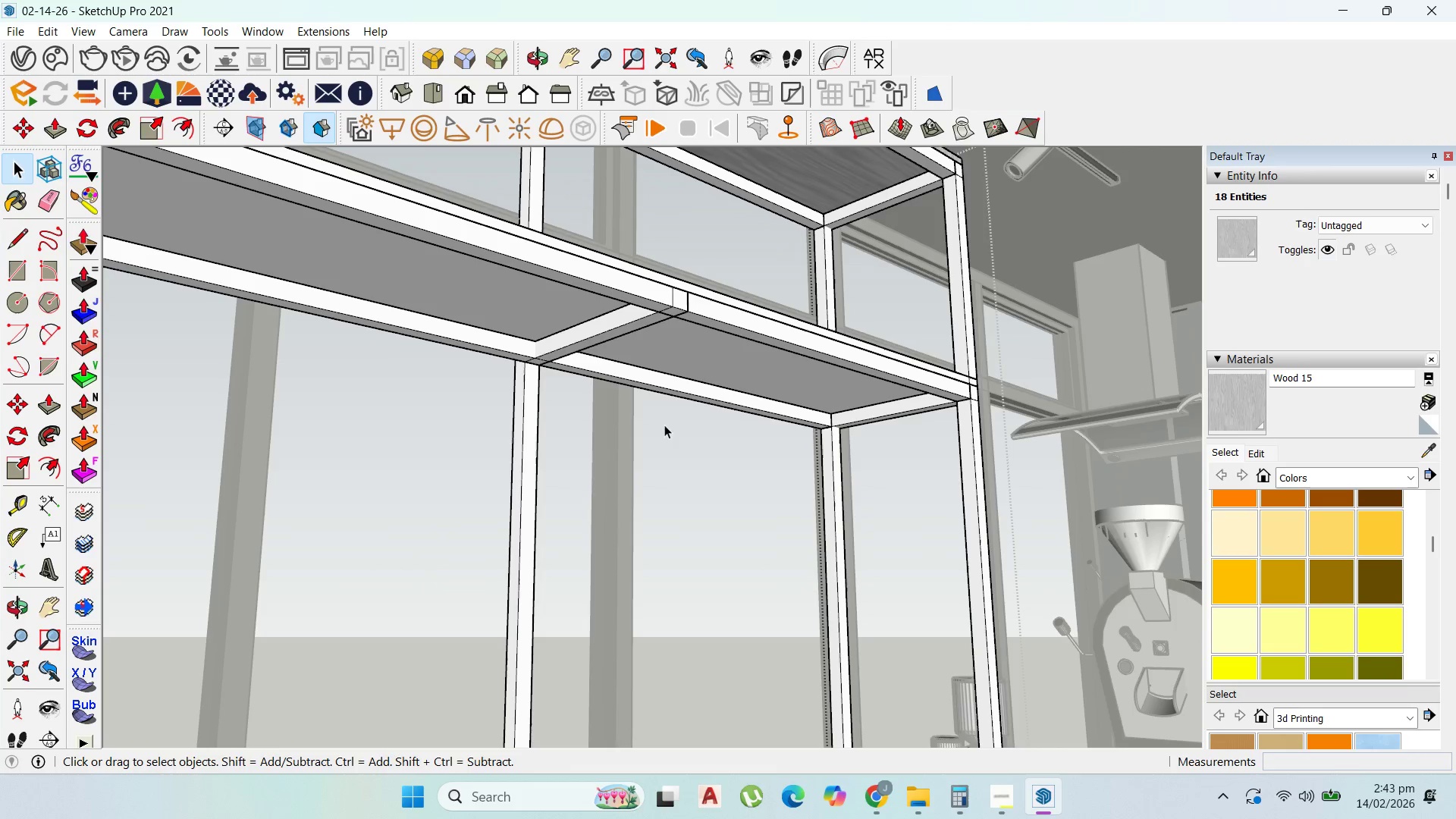 
key(Escape)
 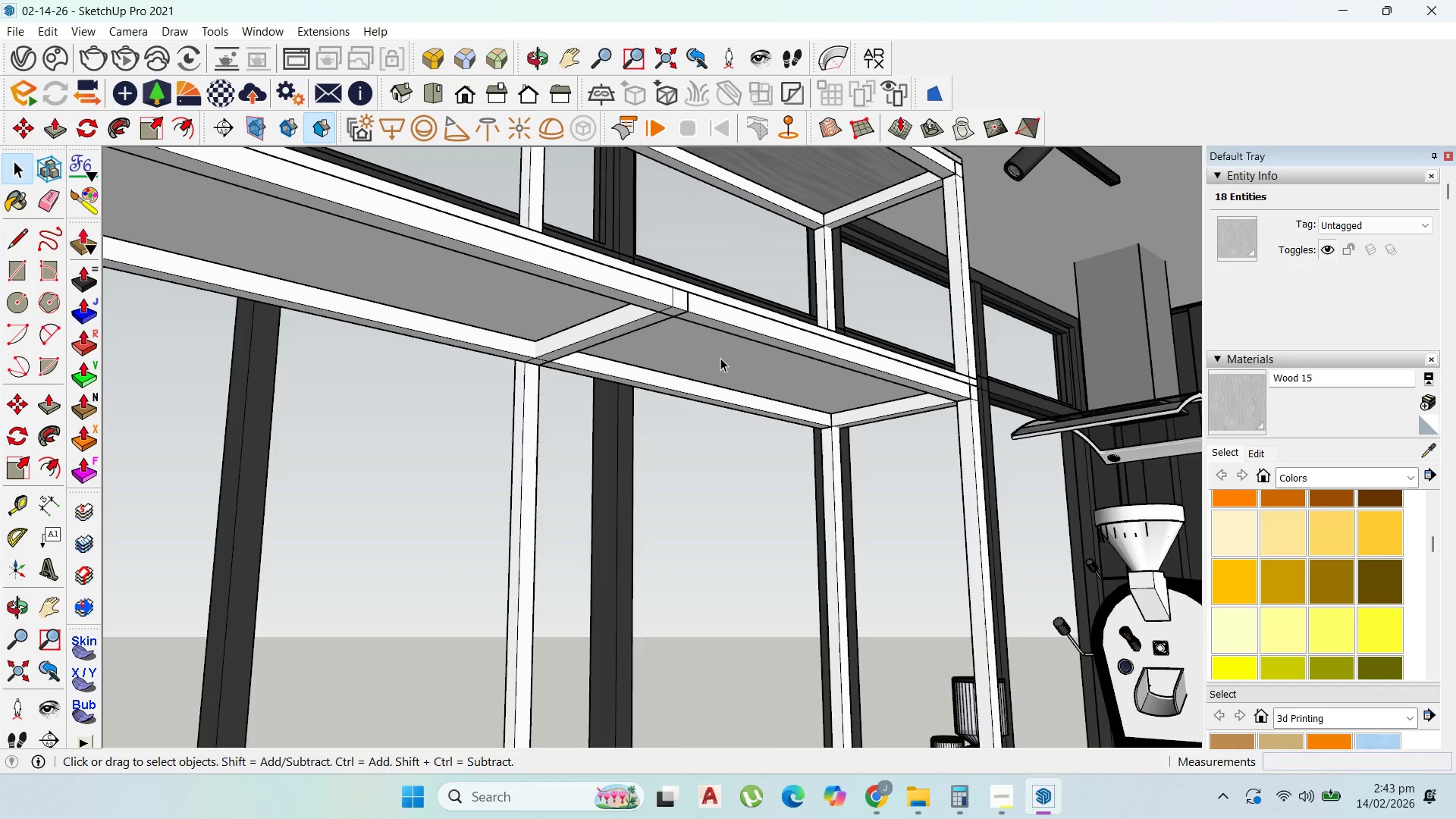 
double_click([720, 358])
 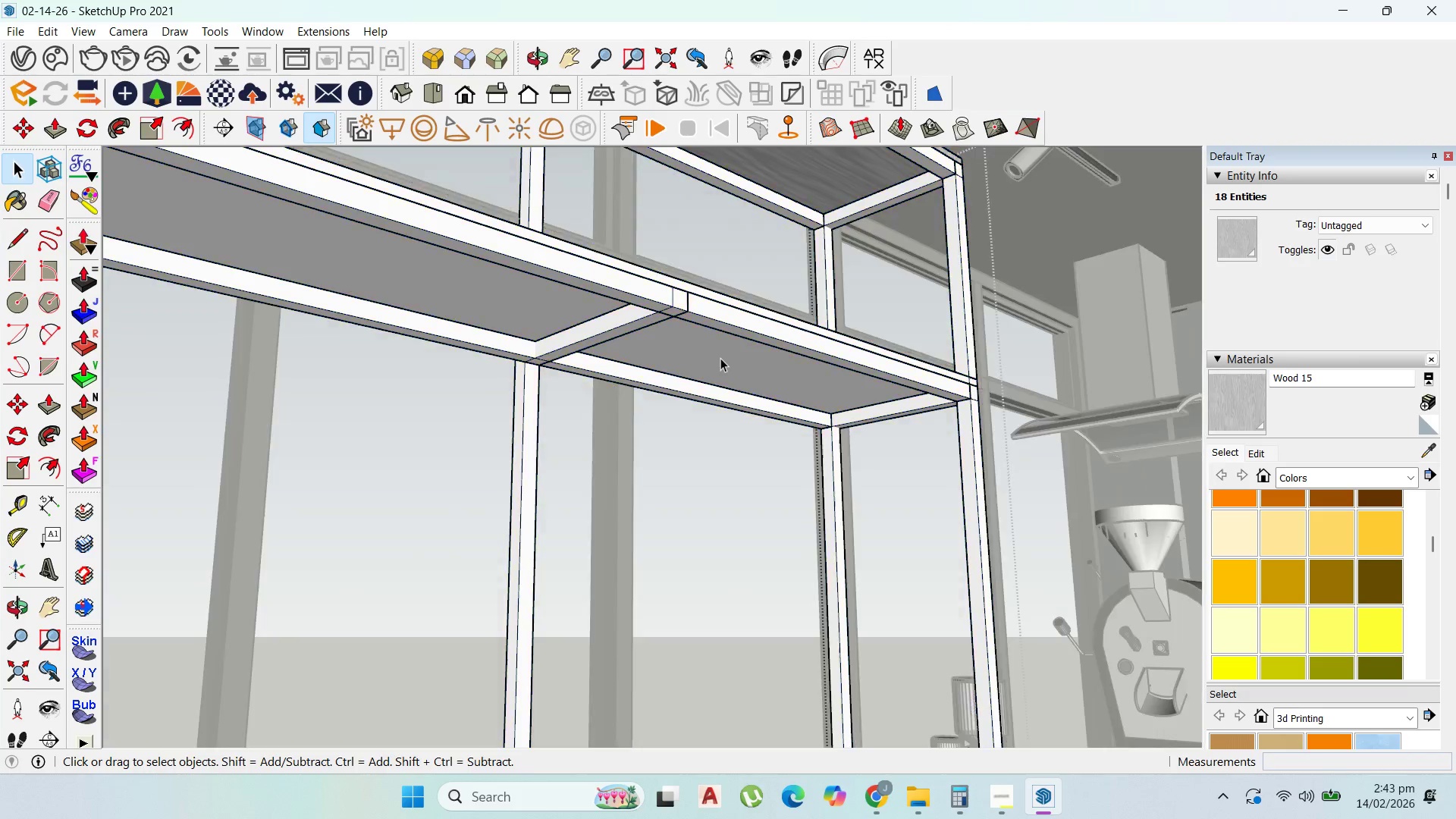 
triple_click([720, 358])
 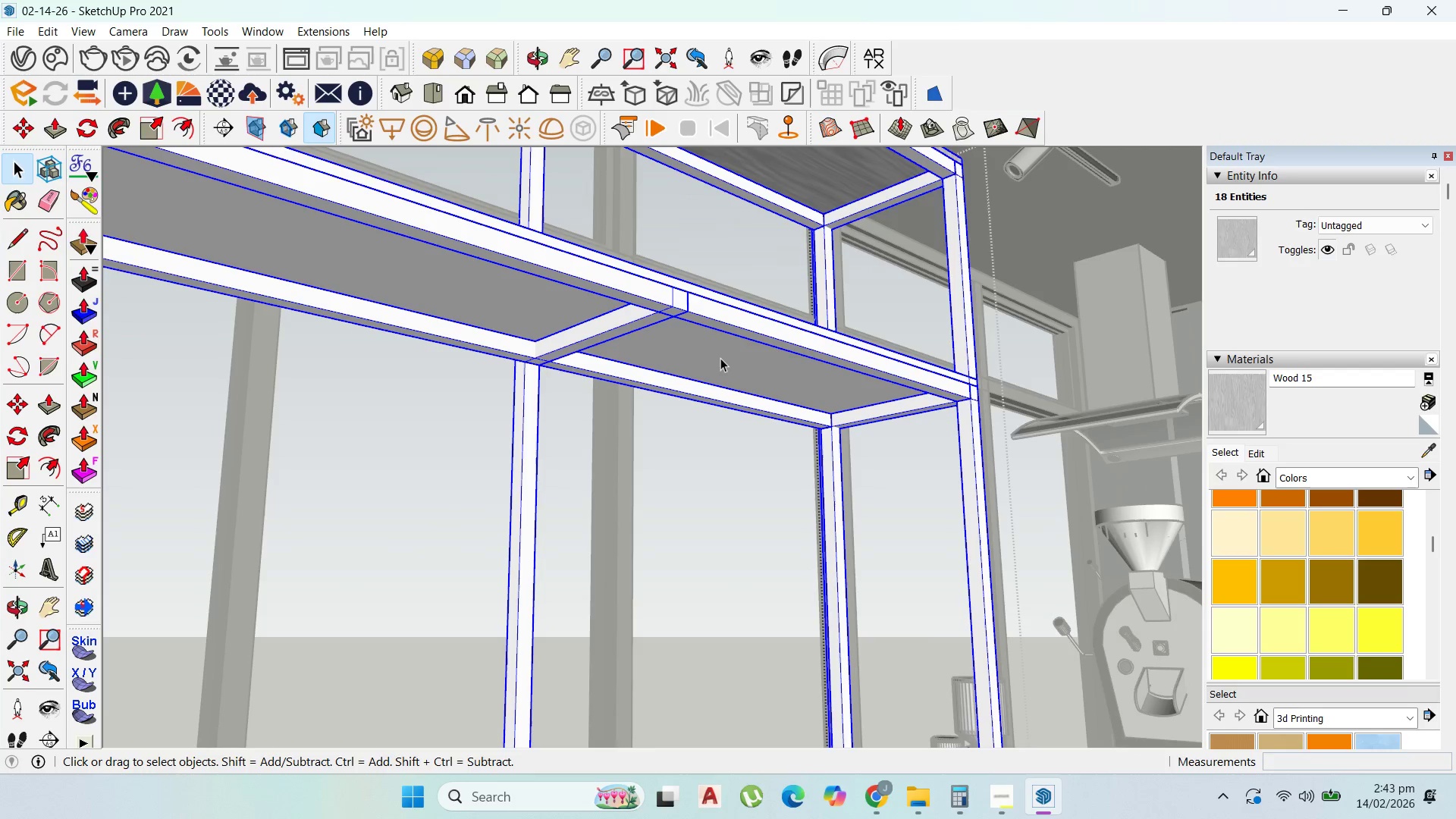 
triple_click([720, 358])
 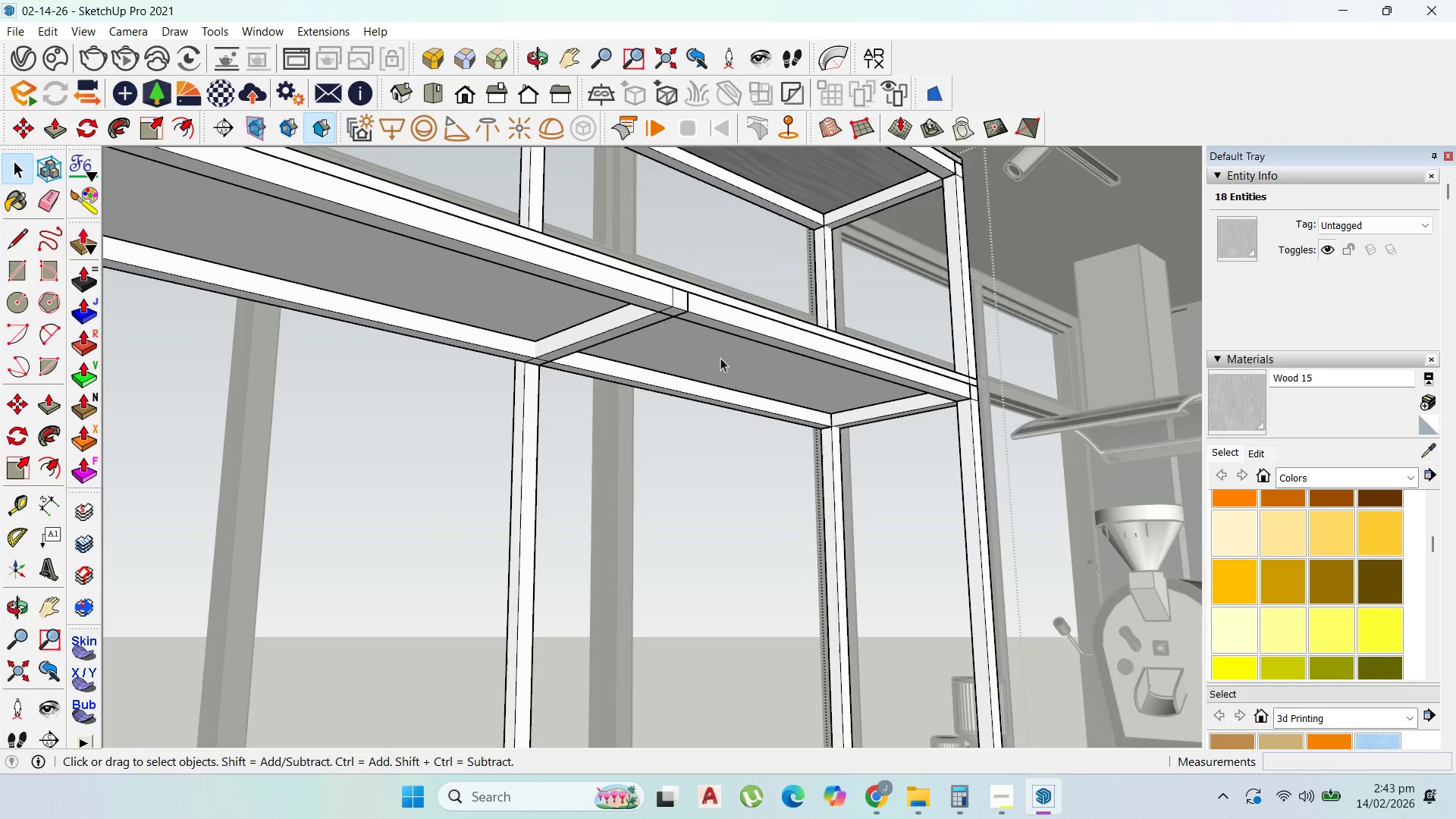 
triple_click([720, 358])
 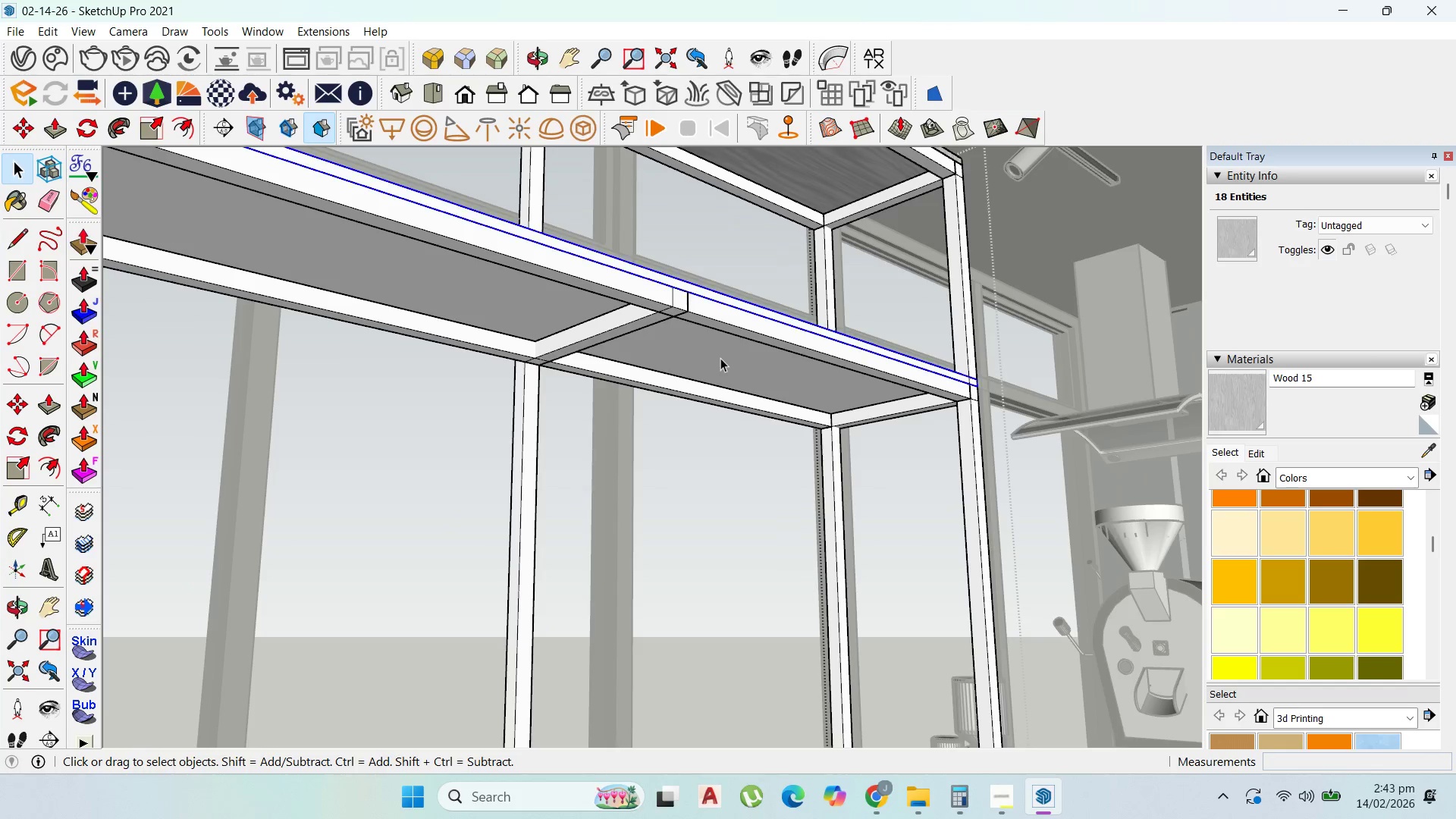 
triple_click([720, 358])
 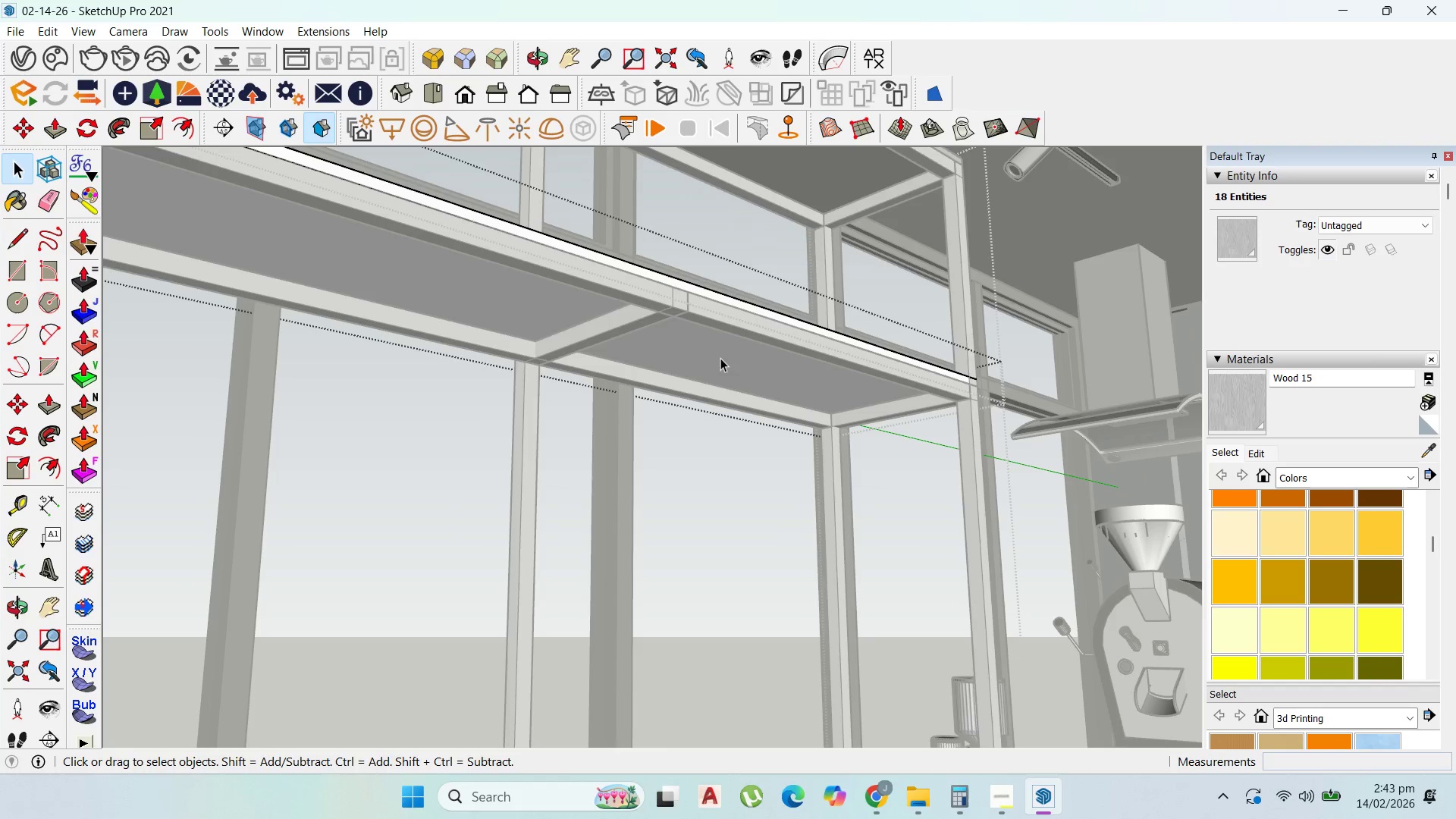 
triple_click([720, 358])
 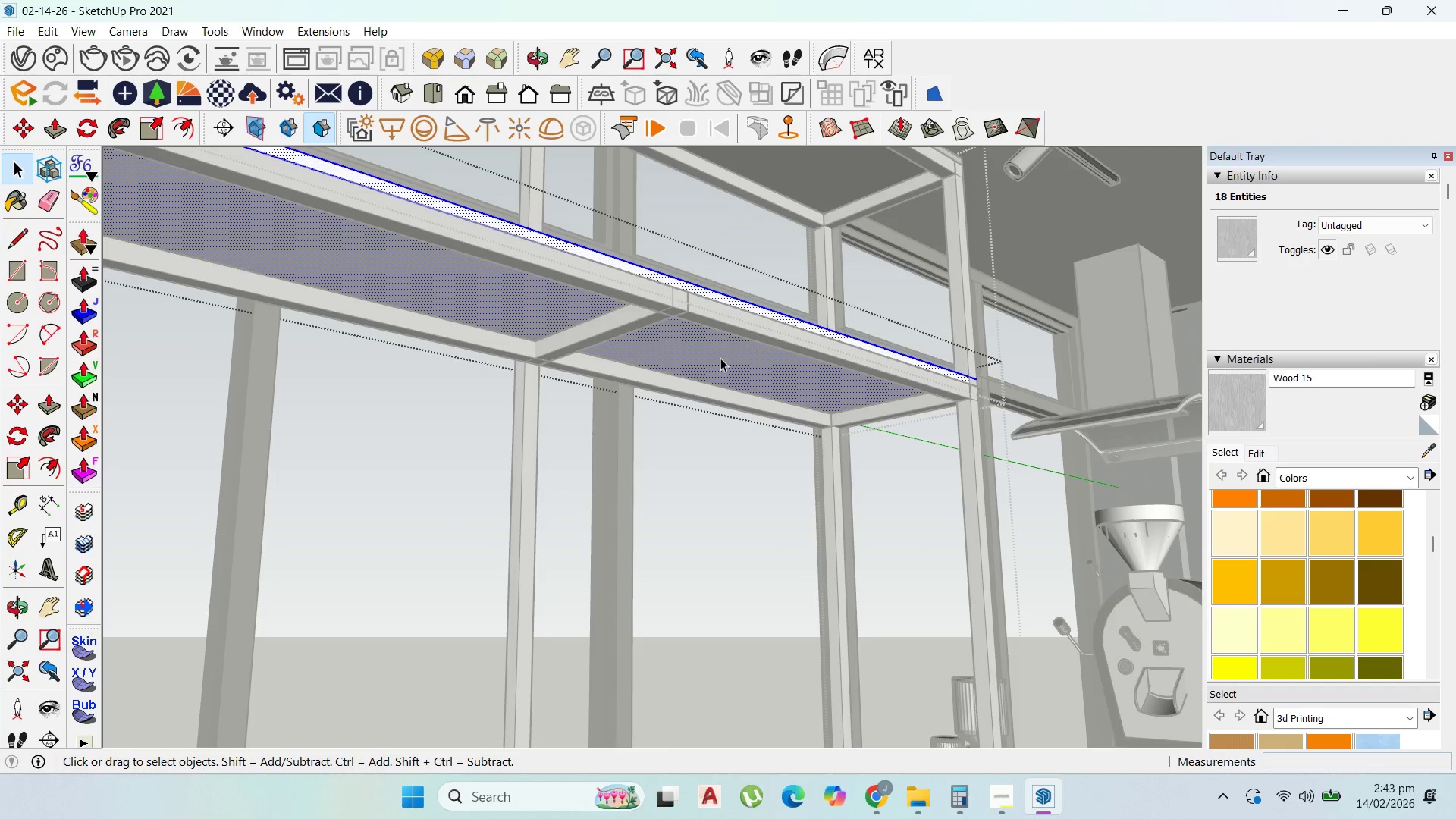 
triple_click([720, 358])
 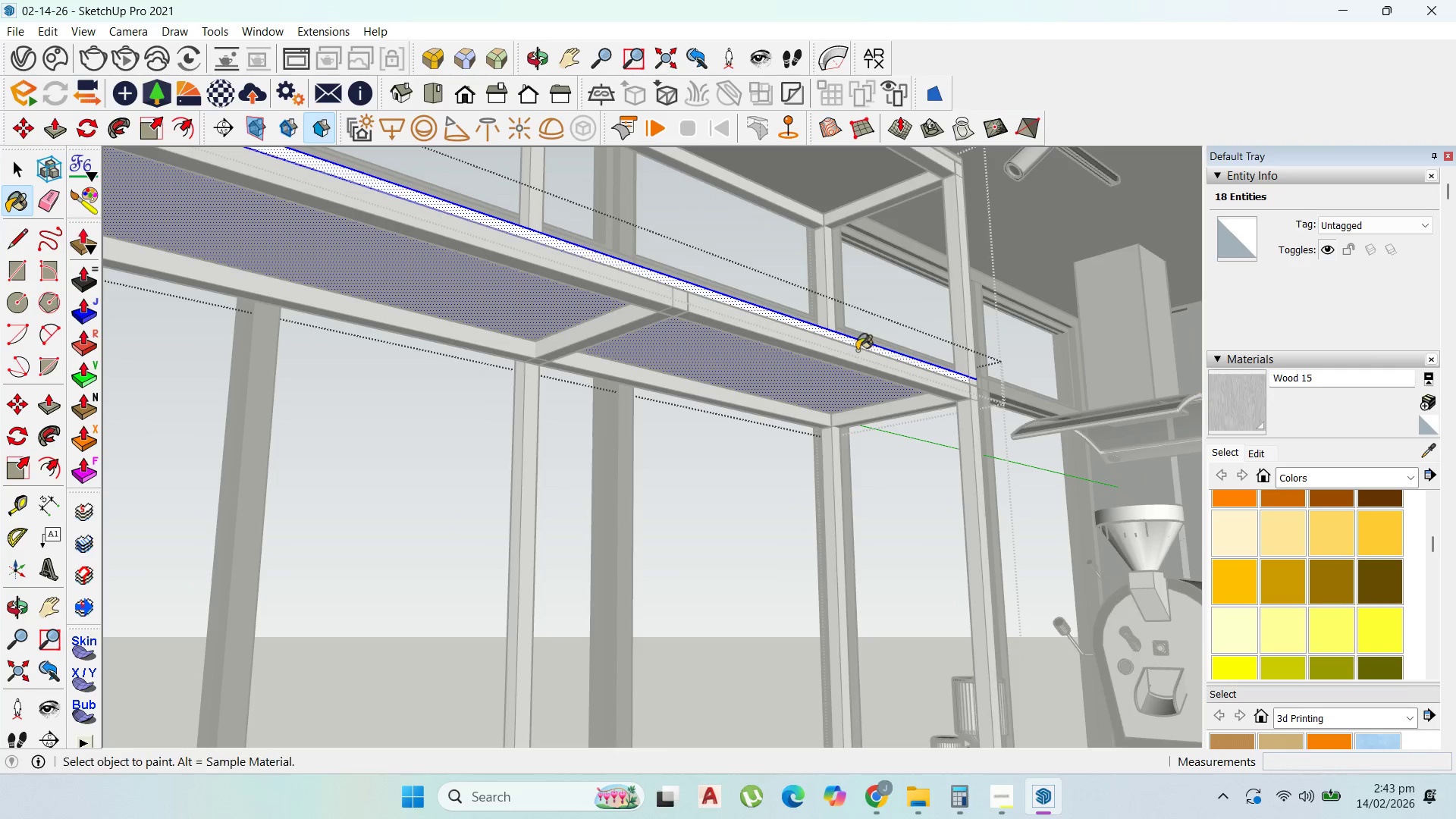 
left_click([801, 372])
 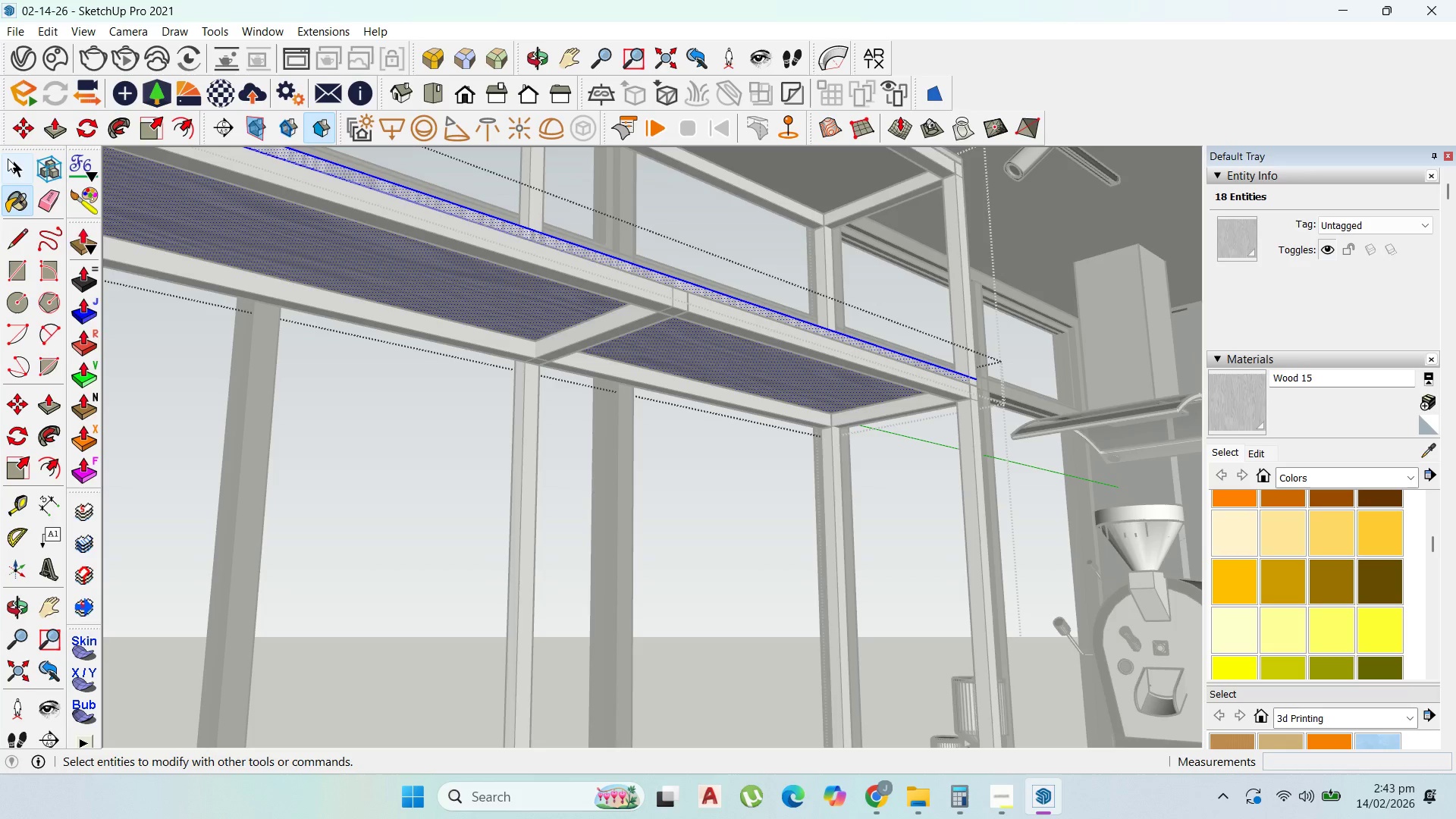 
left_click([16, 160])
 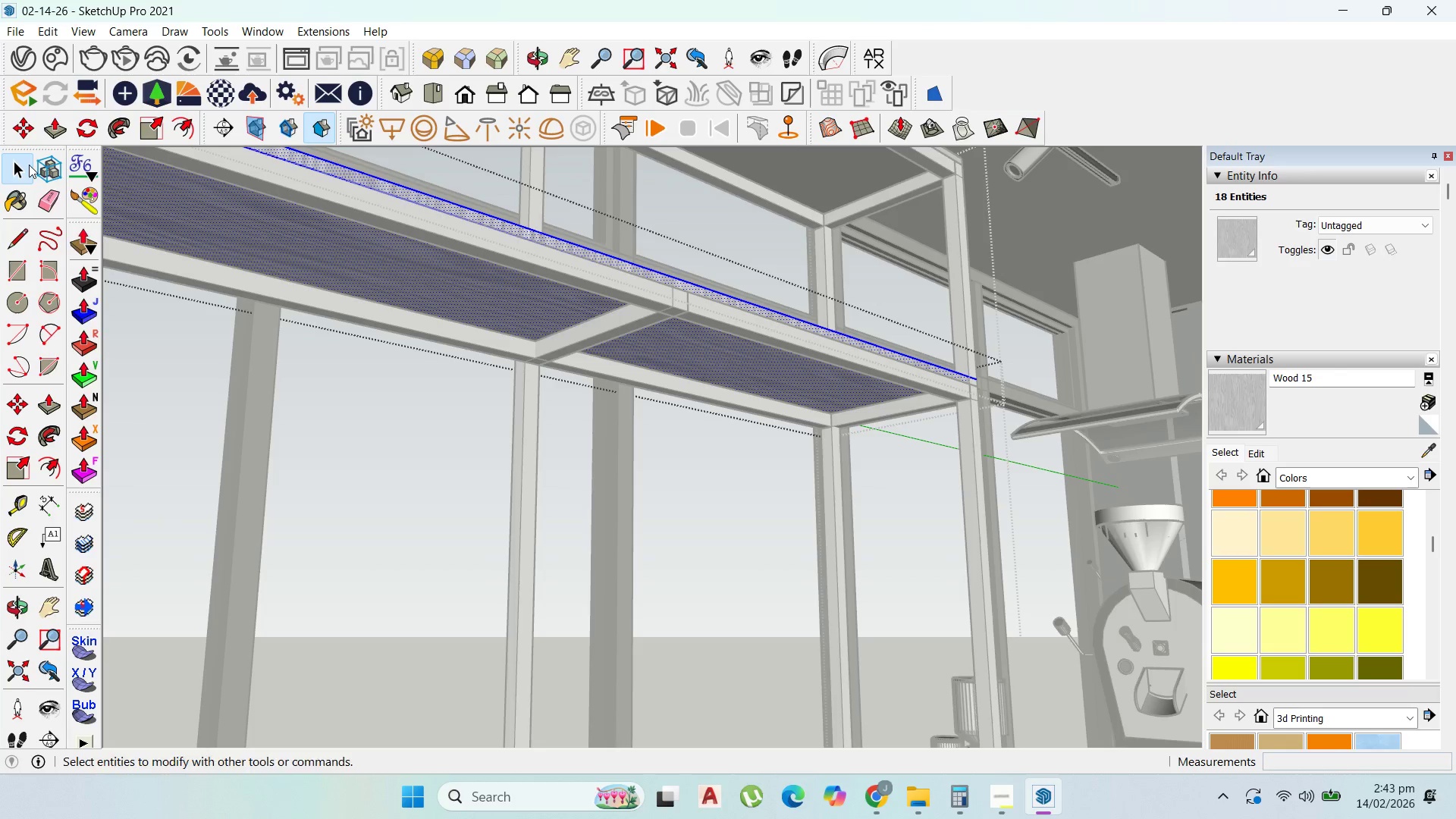 
key(Escape)
 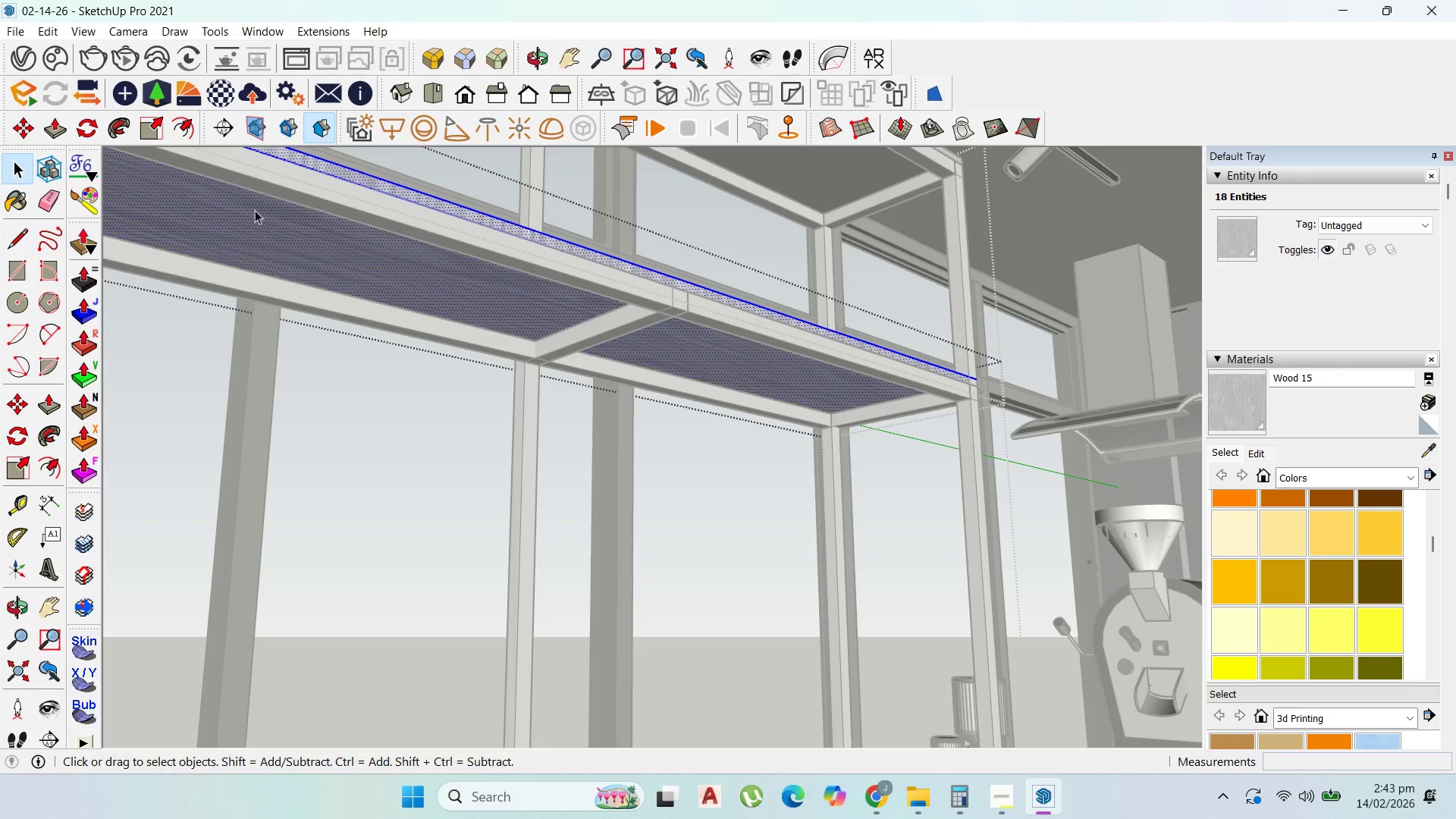 
key(Escape)
 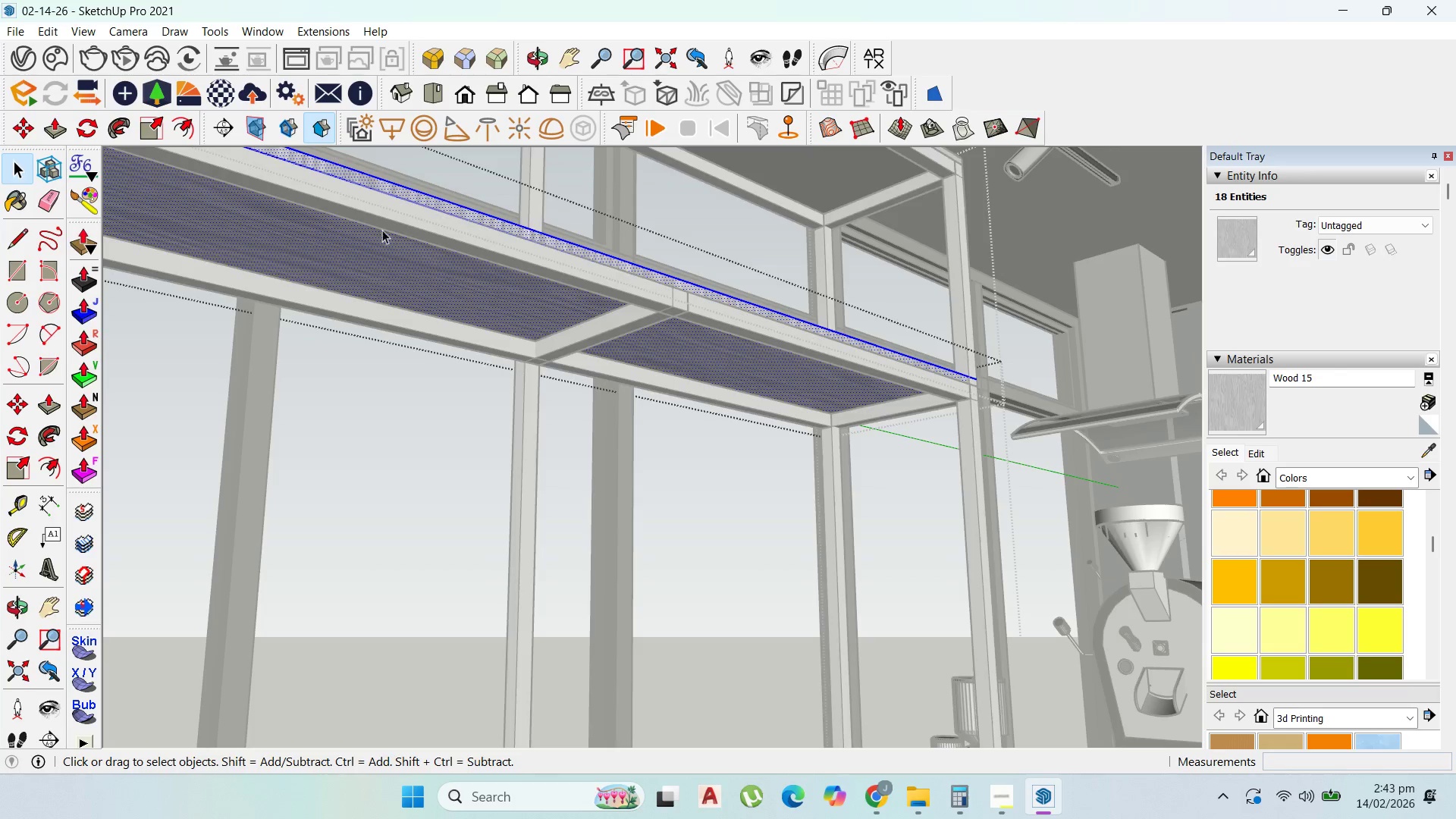 
key(Escape)
 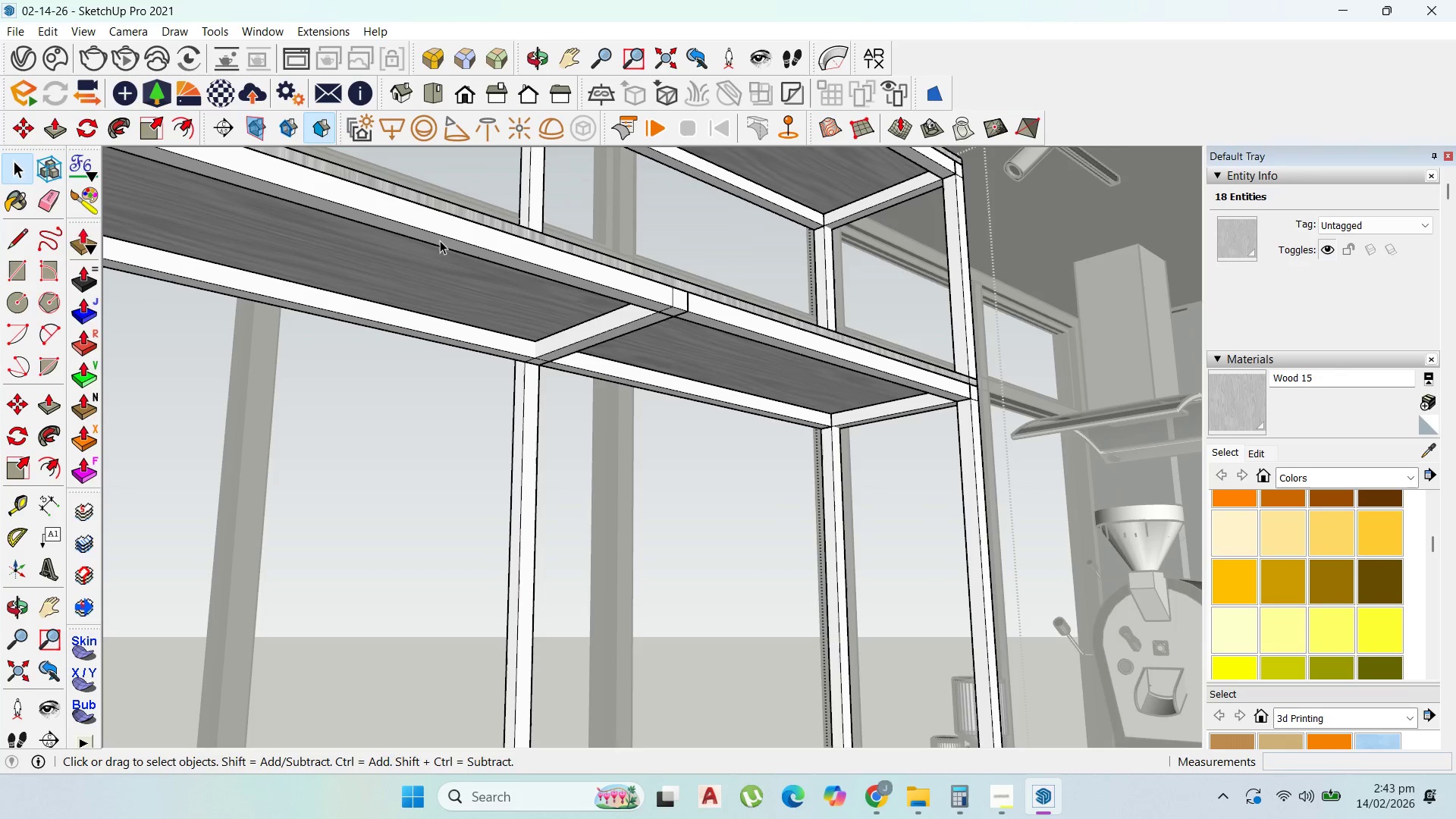 
key(Escape)
 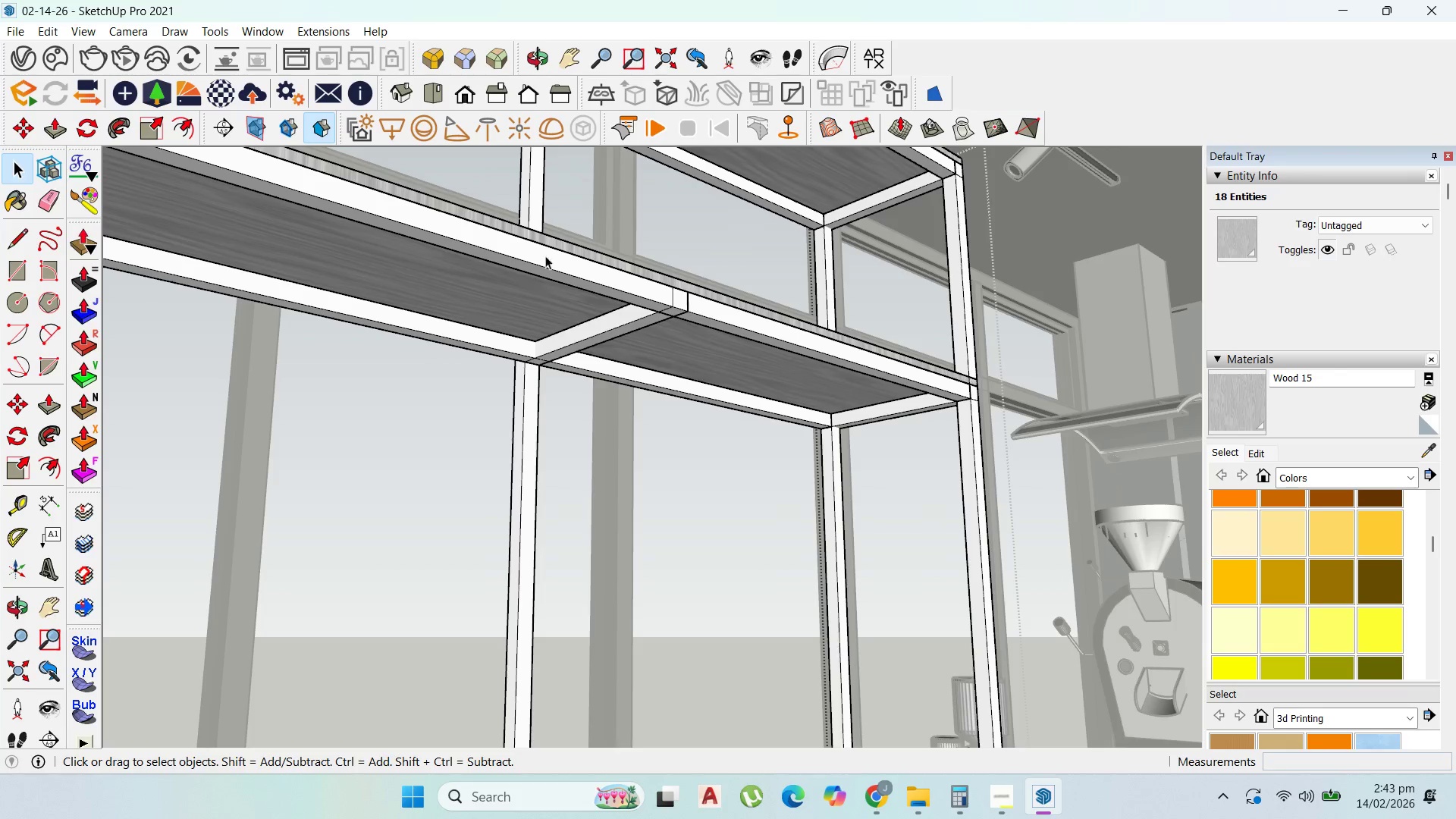 
key(Escape)
 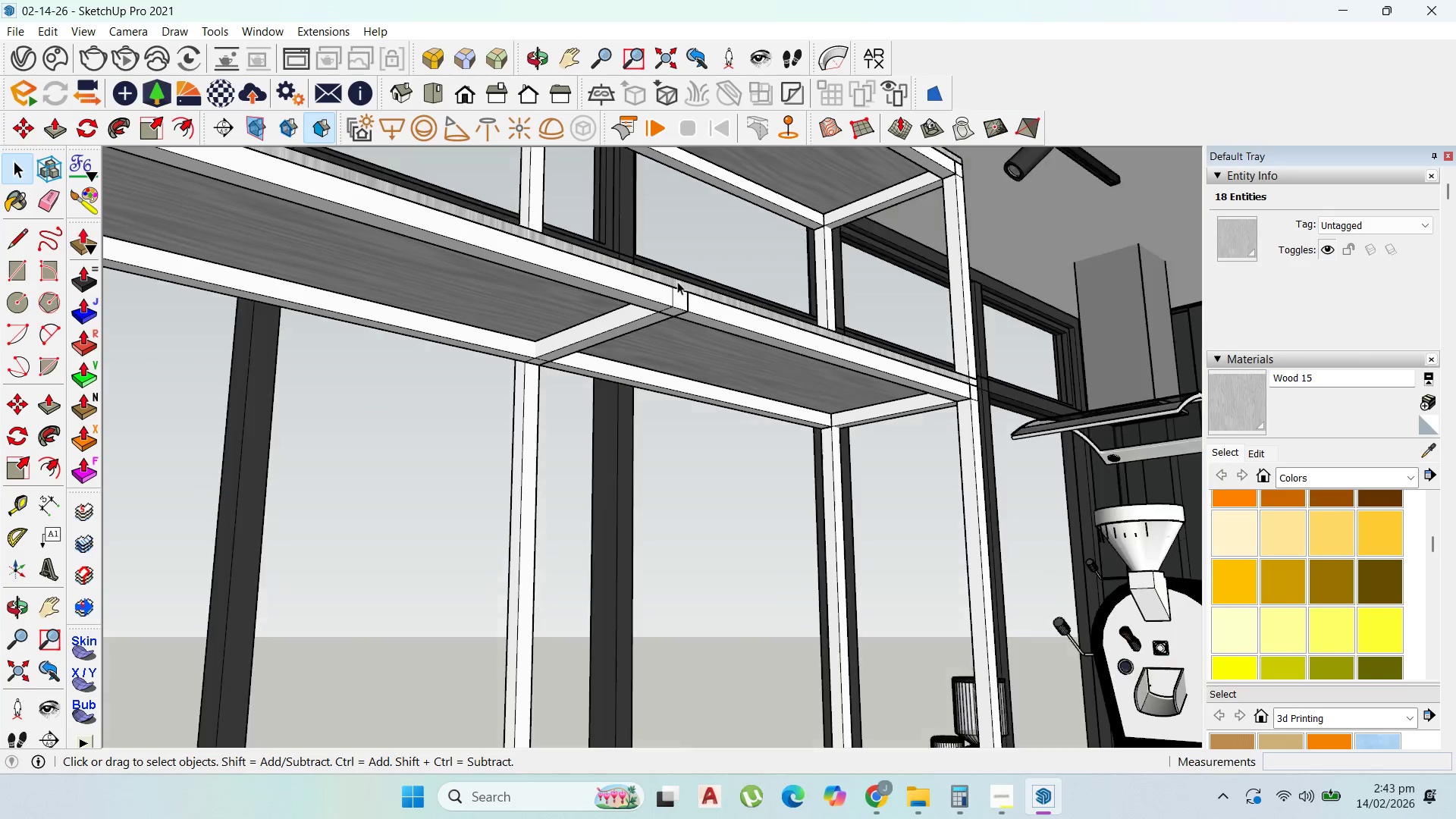 
scroll: coordinate [702, 397], scroll_direction: down, amount: 114.0
 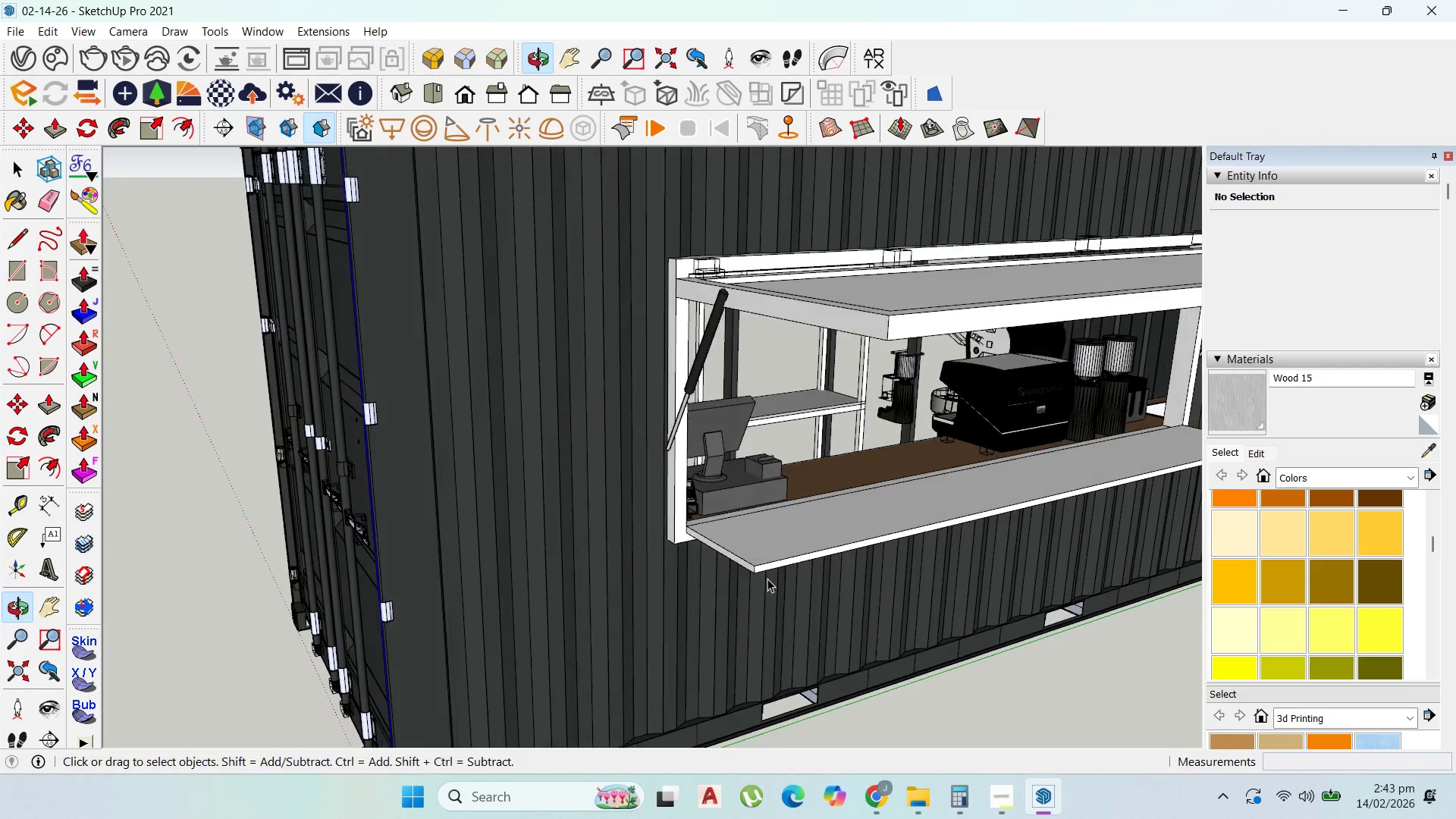 
double_click([873, 494])
 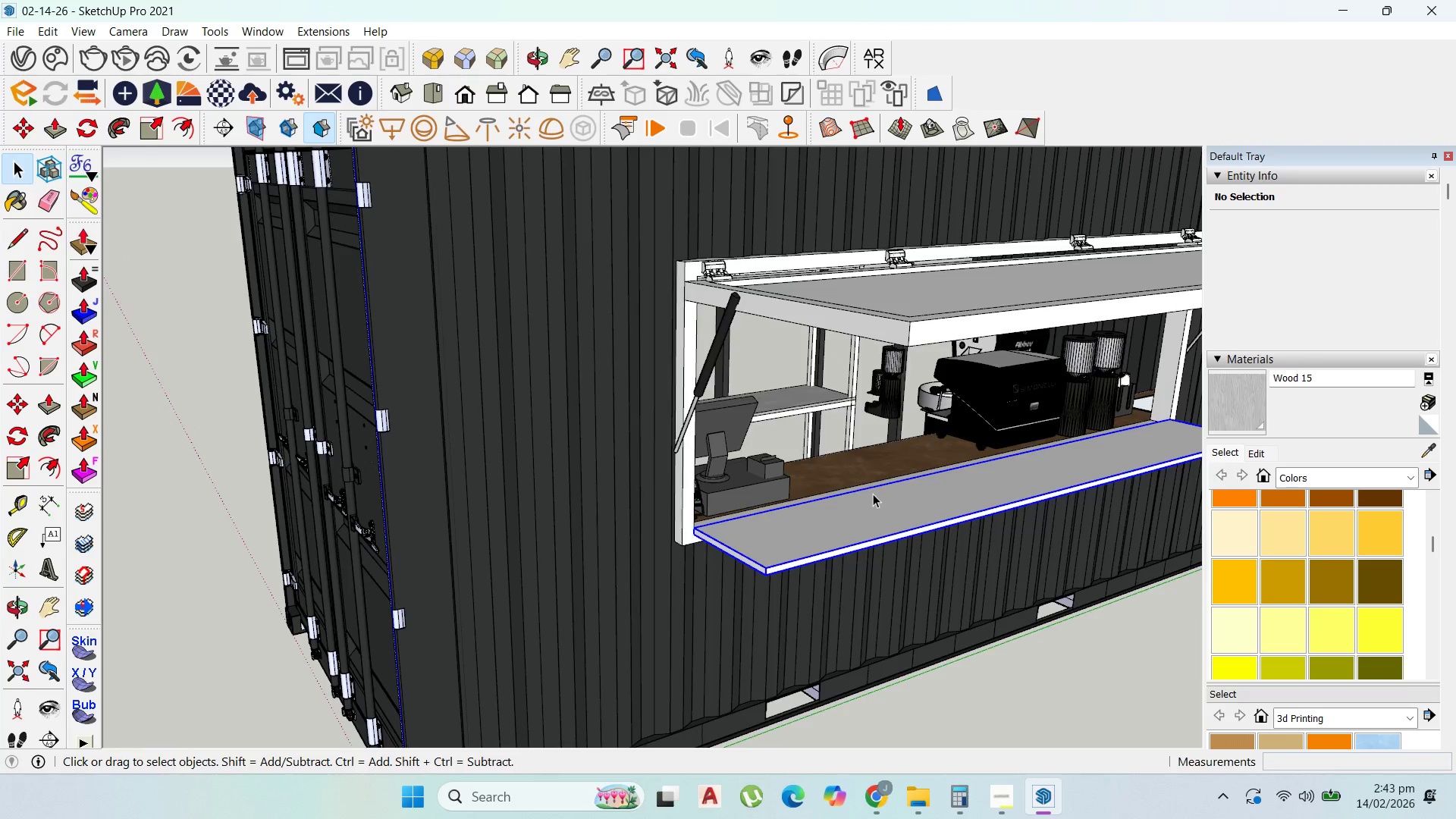 
triple_click([873, 494])
 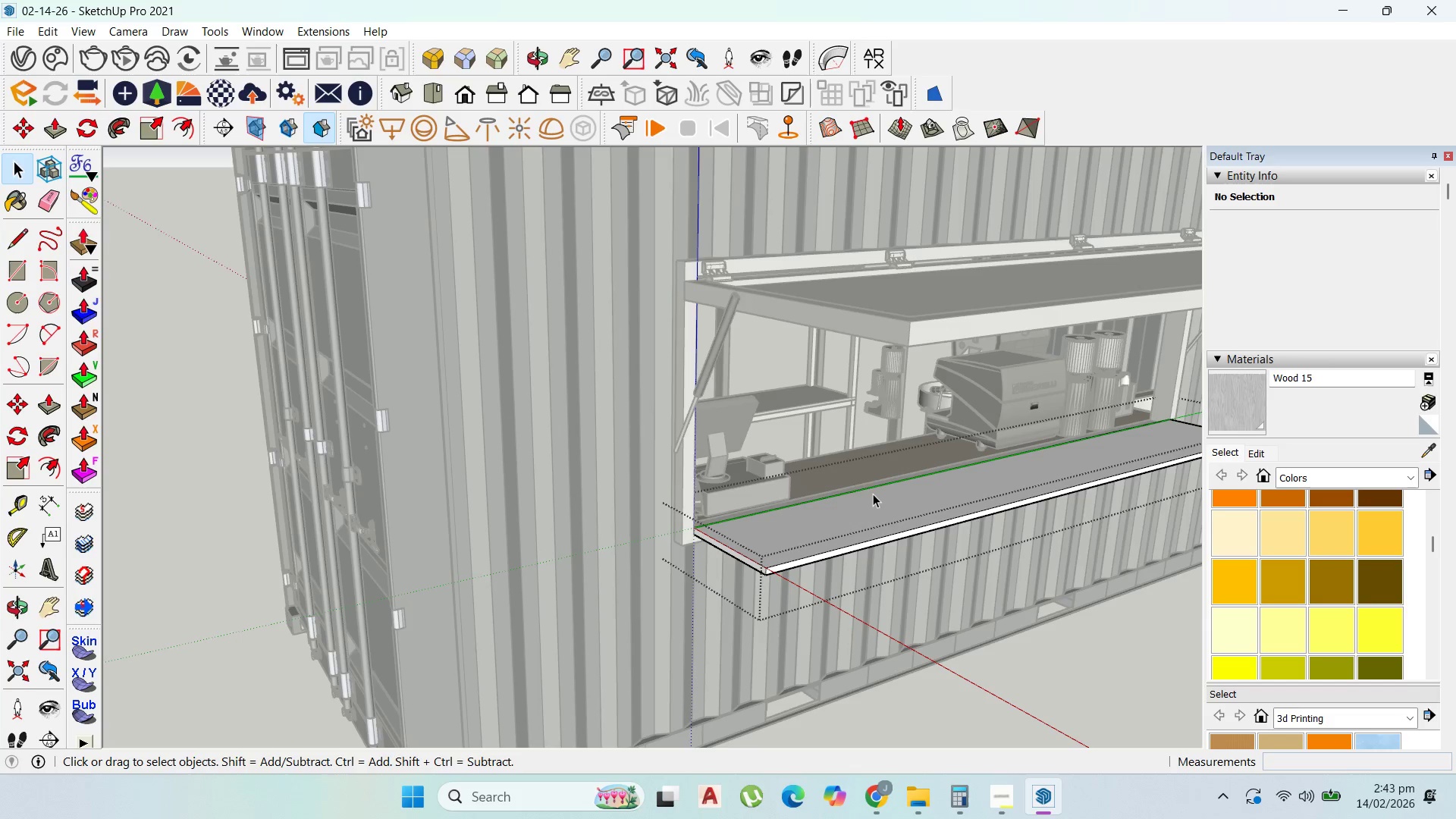 
triple_click([873, 494])
 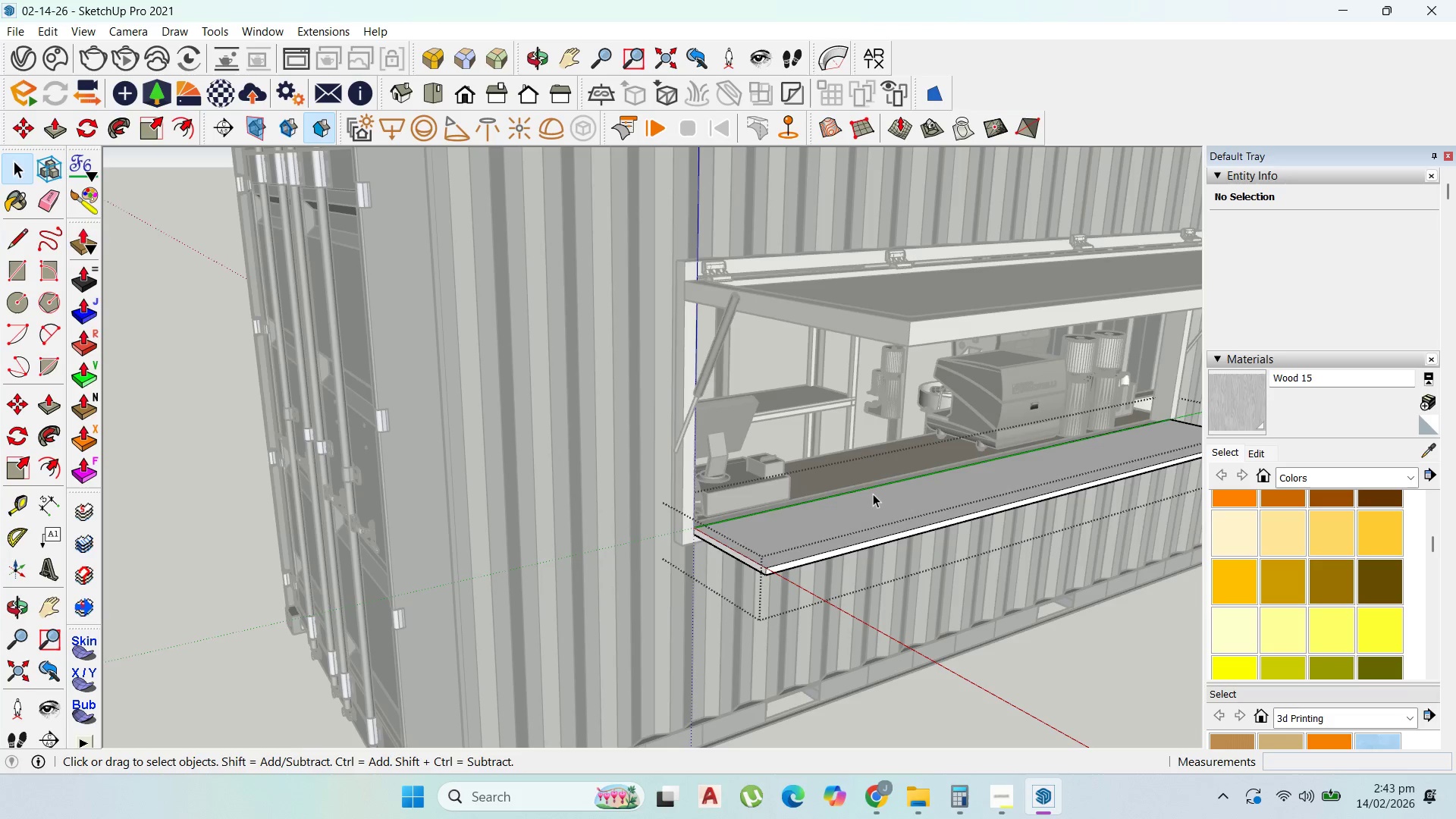 
triple_click([873, 494])
 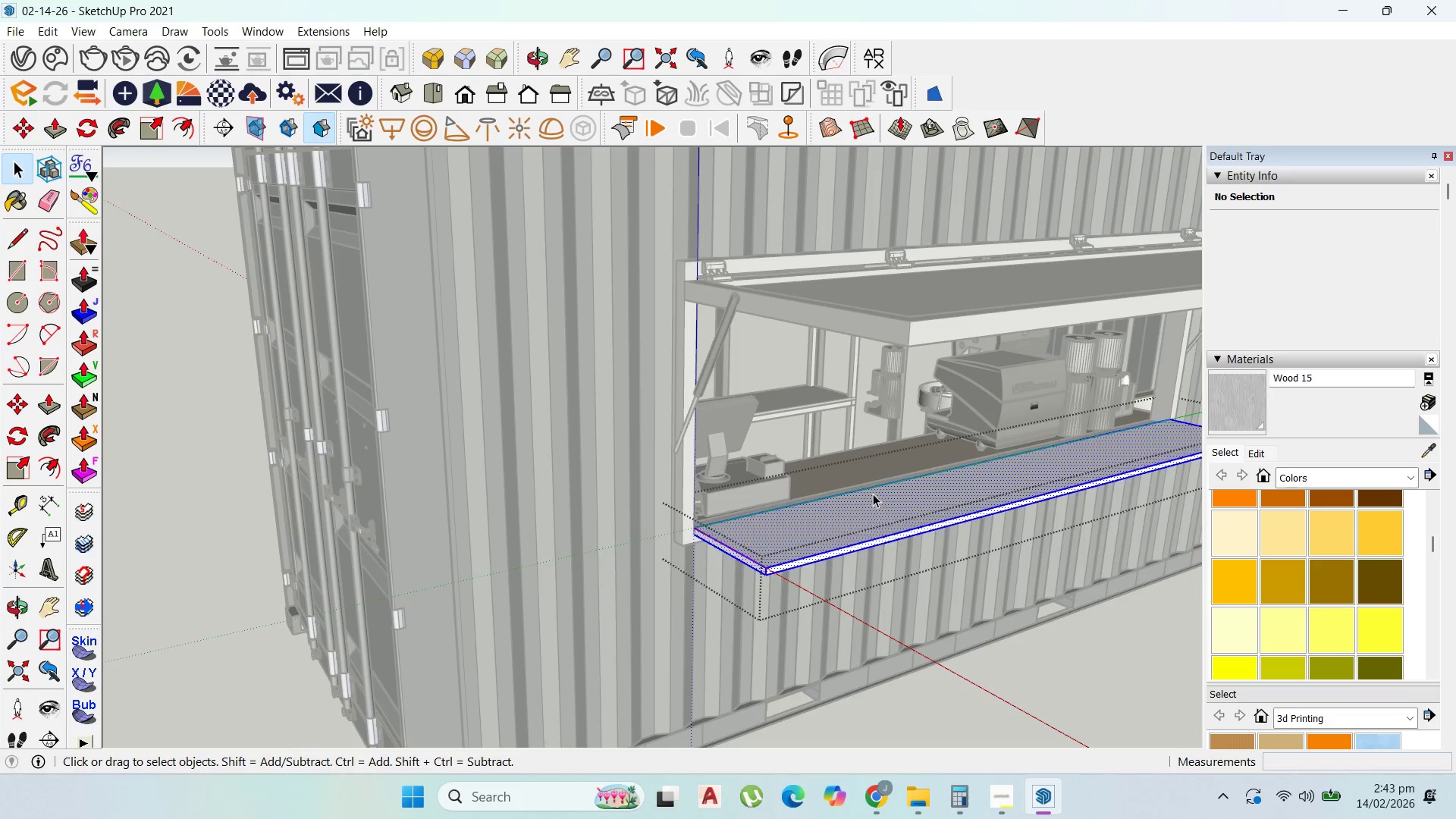 
triple_click([873, 494])
 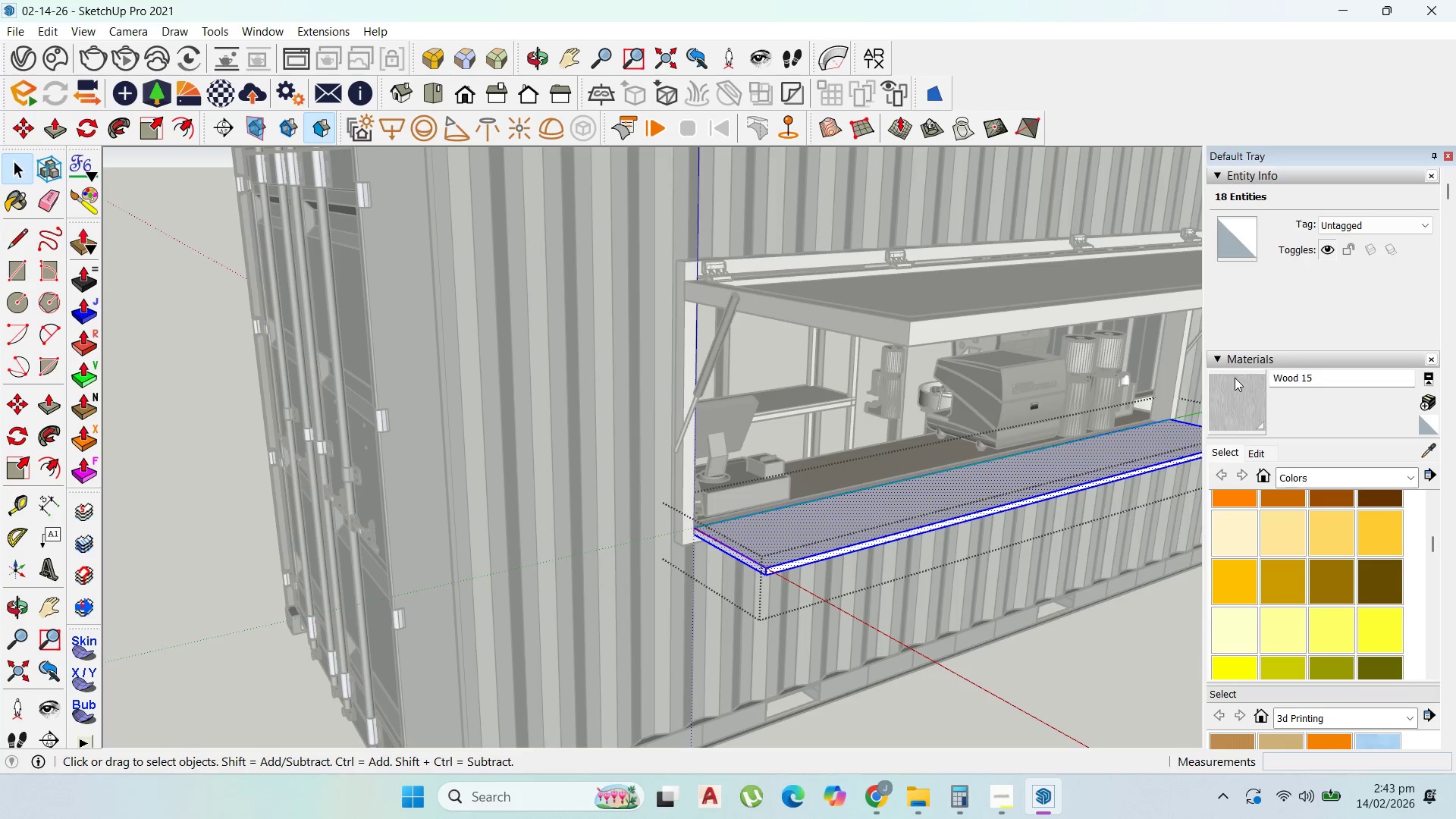 
left_click([1236, 388])
 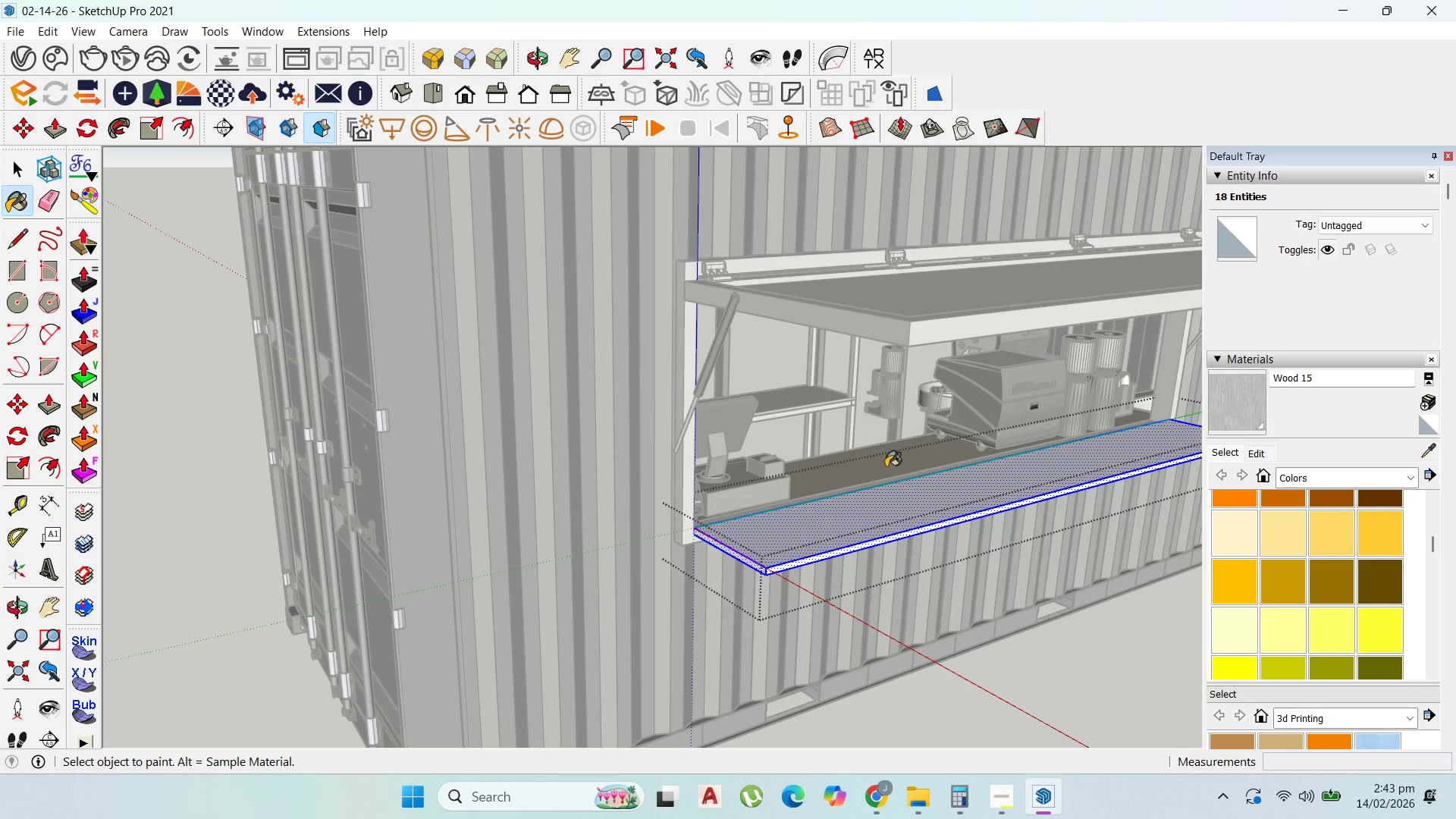 
left_click([907, 510])
 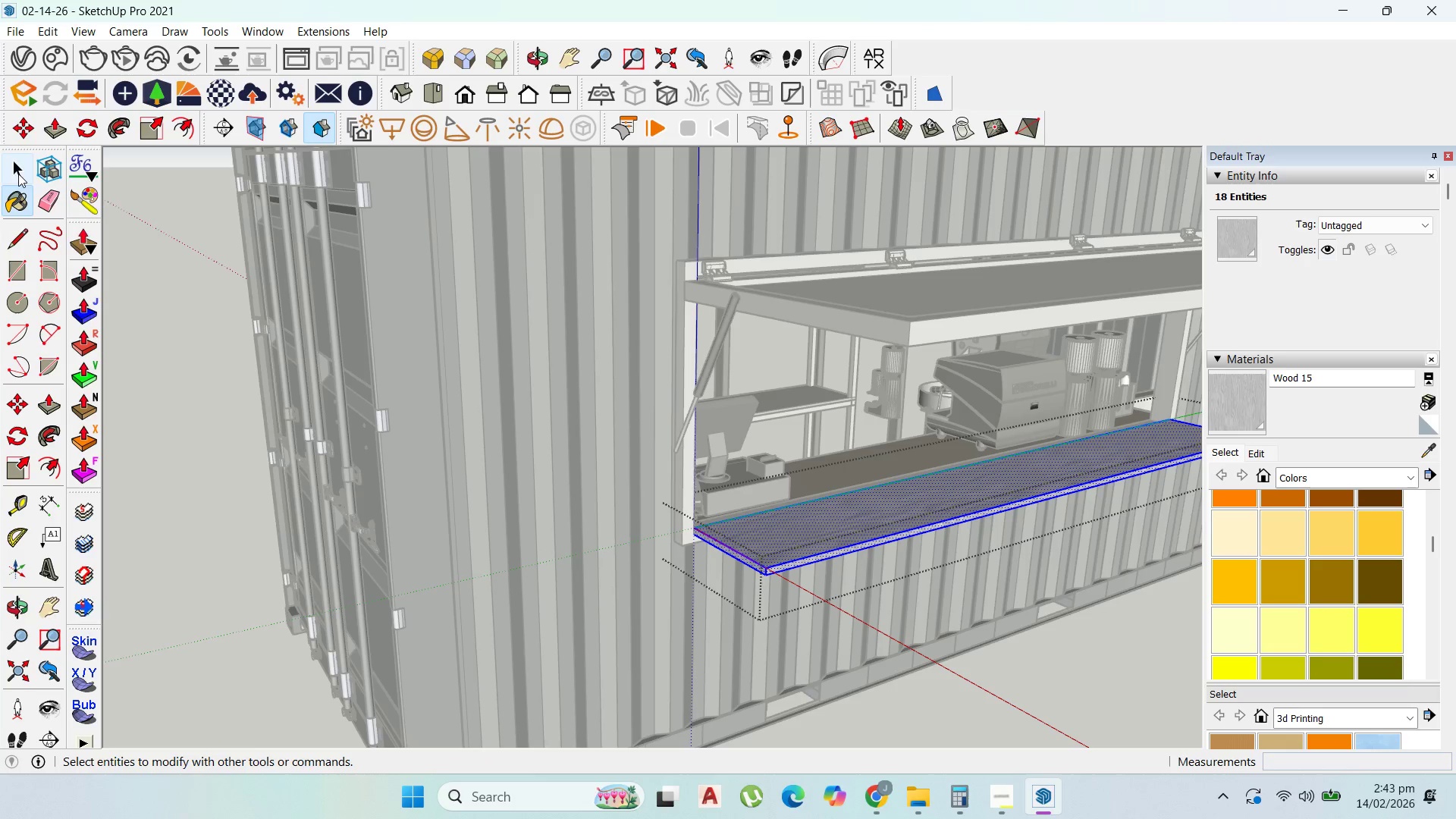 
double_click([132, 257])
 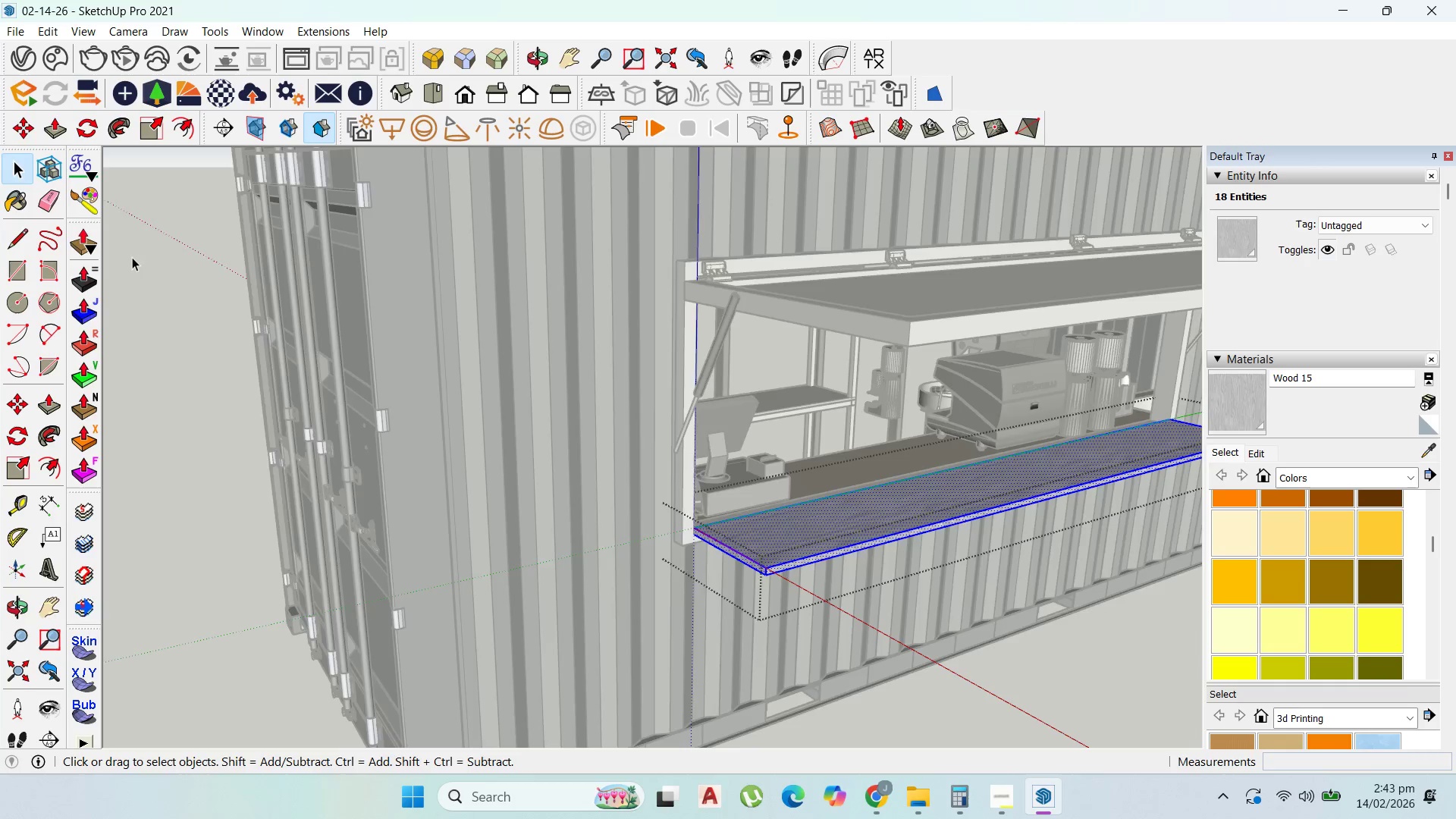 
triple_click([132, 257])
 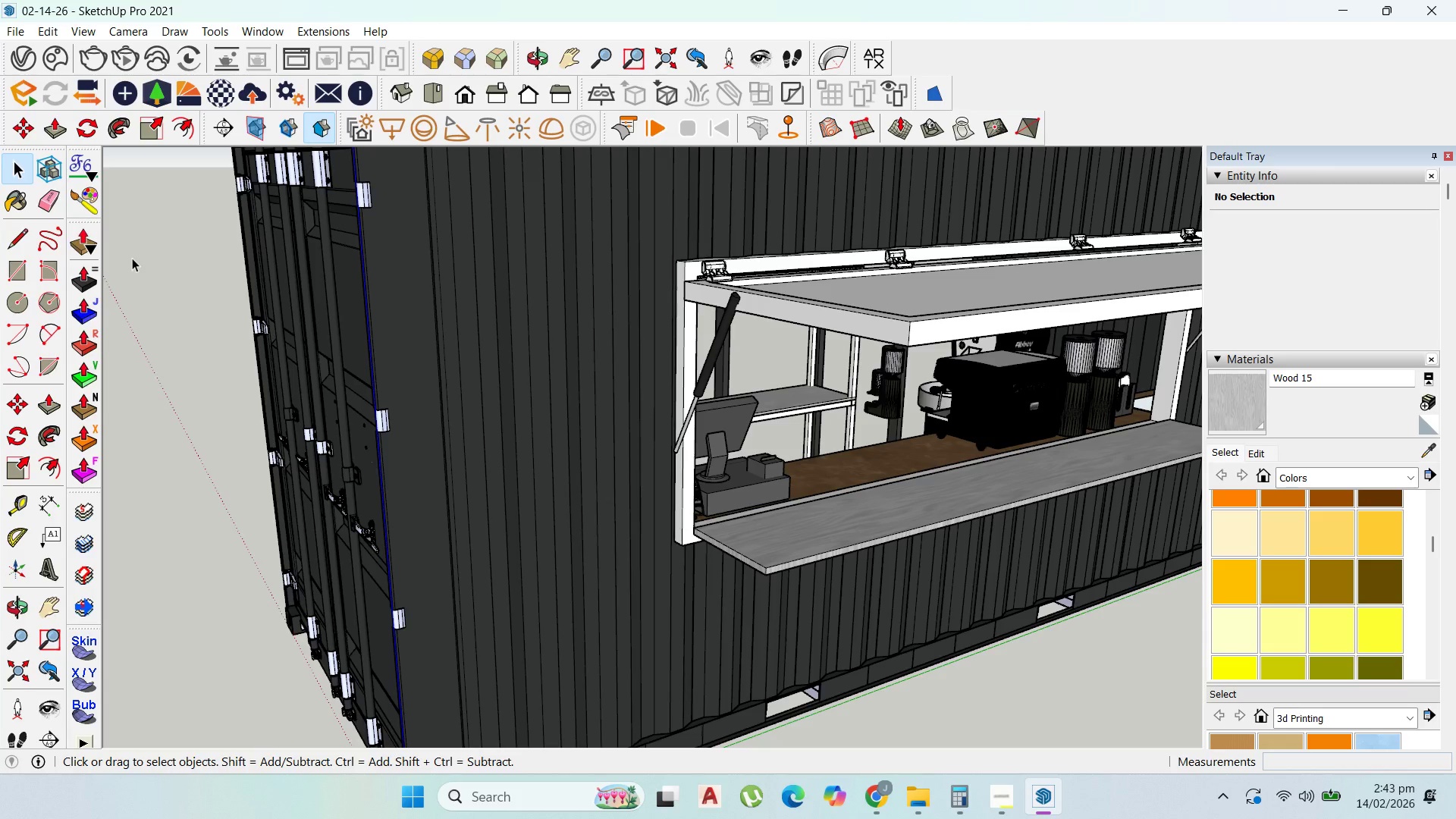 
wait(9.98)
 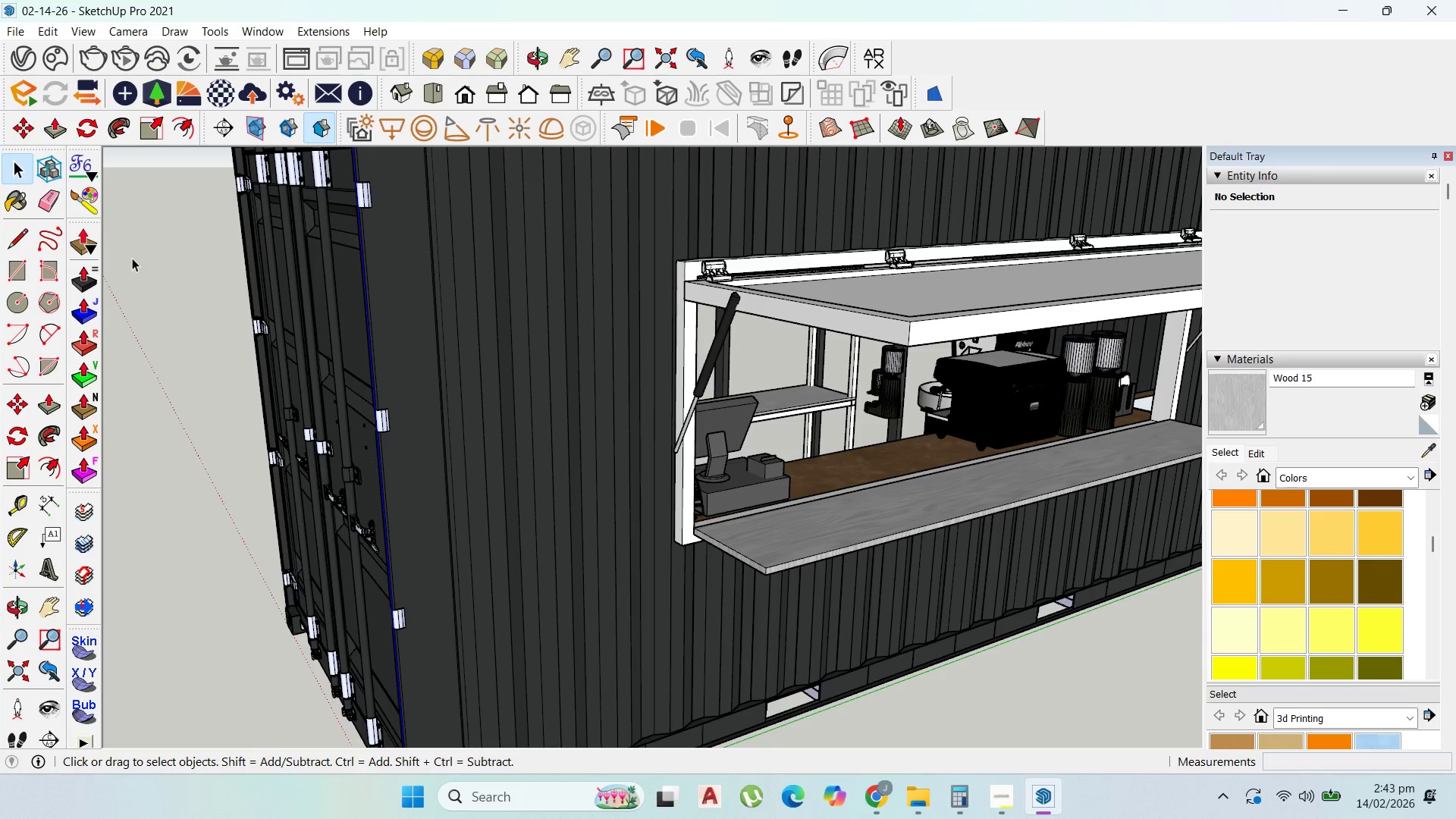 
scroll: coordinate [673, 447], scroll_direction: down, amount: 3.0
 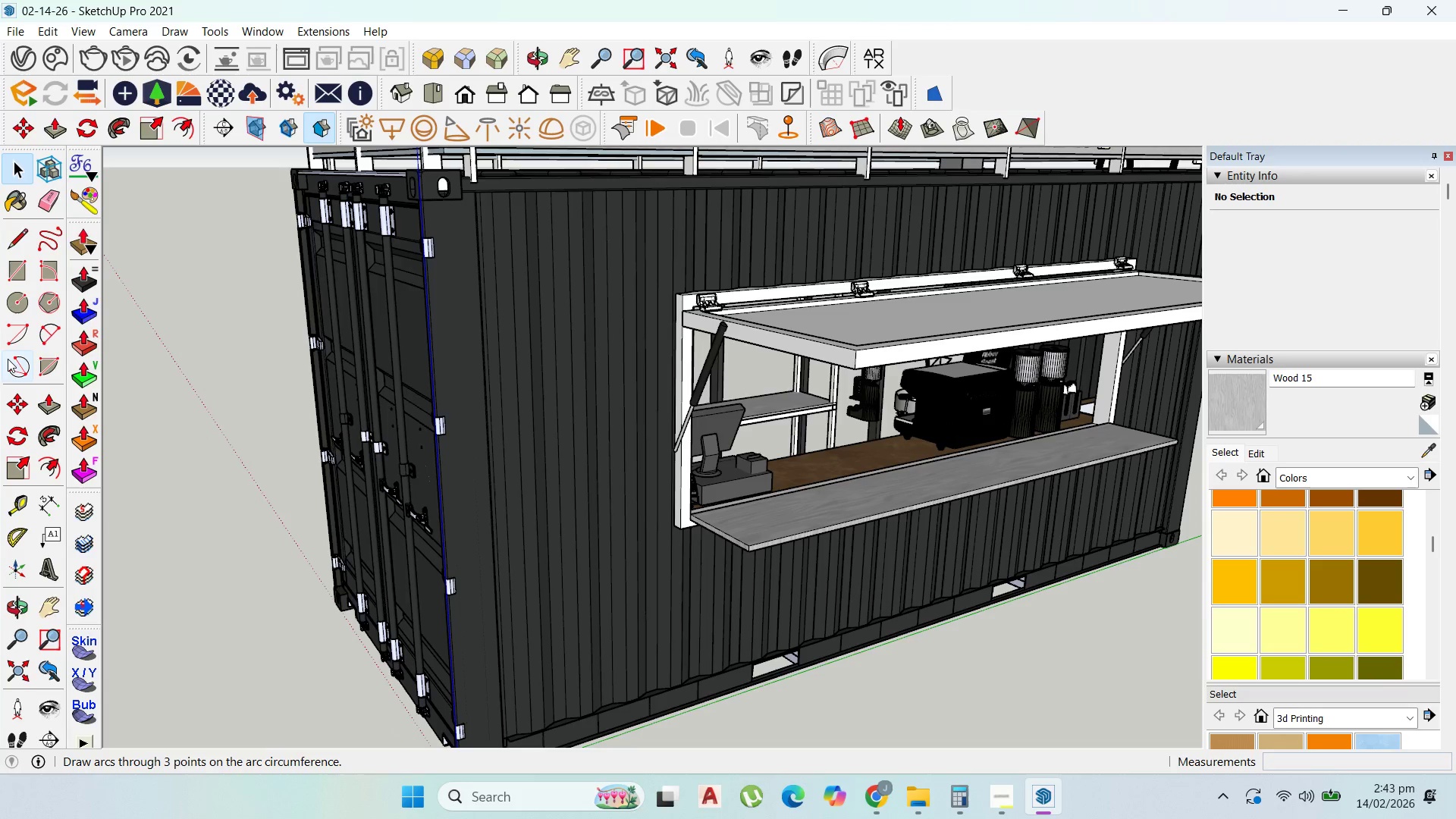 
wait(5.83)
 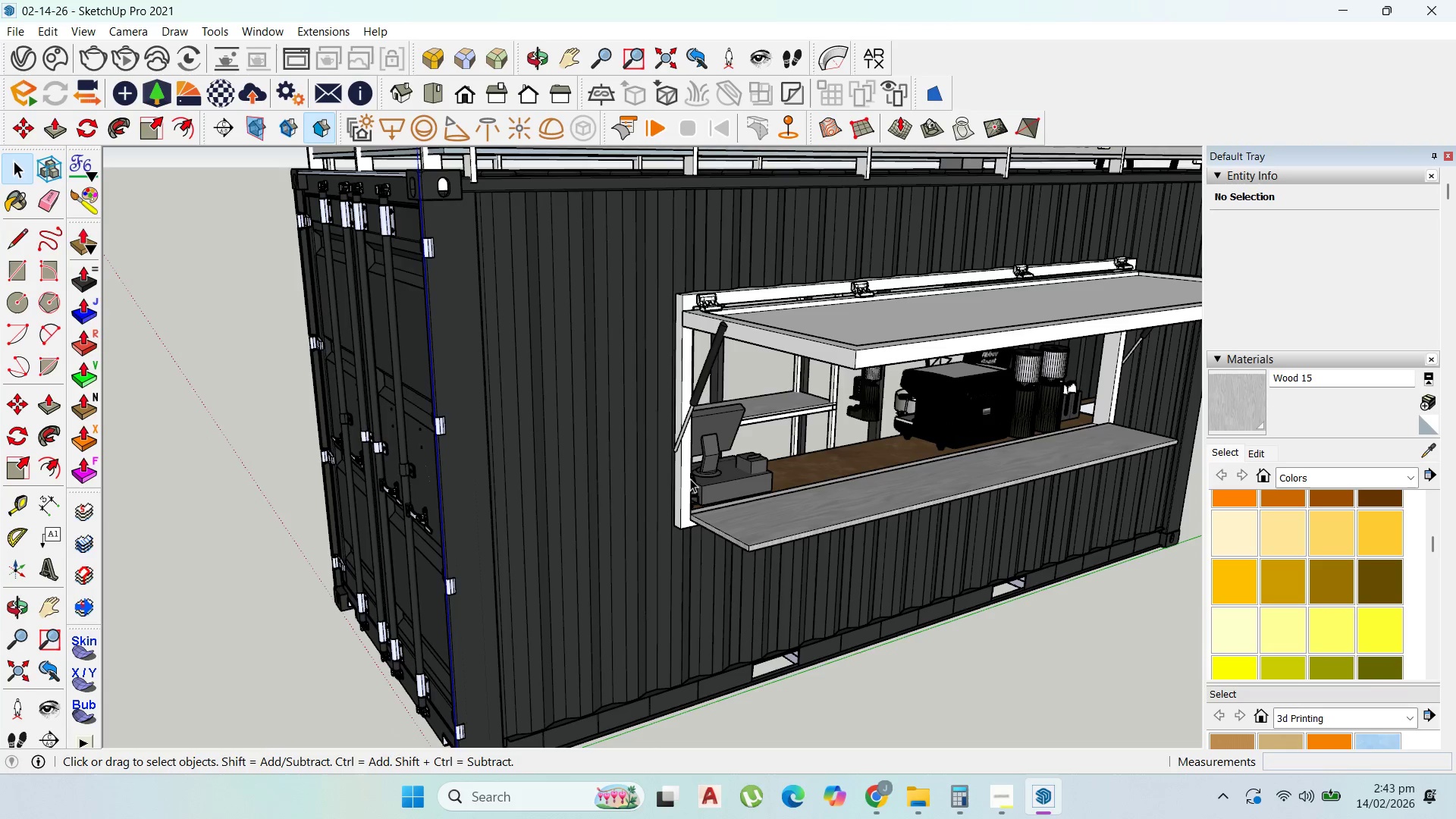 
scroll: coordinate [438, 586], scroll_direction: down, amount: 3.0
 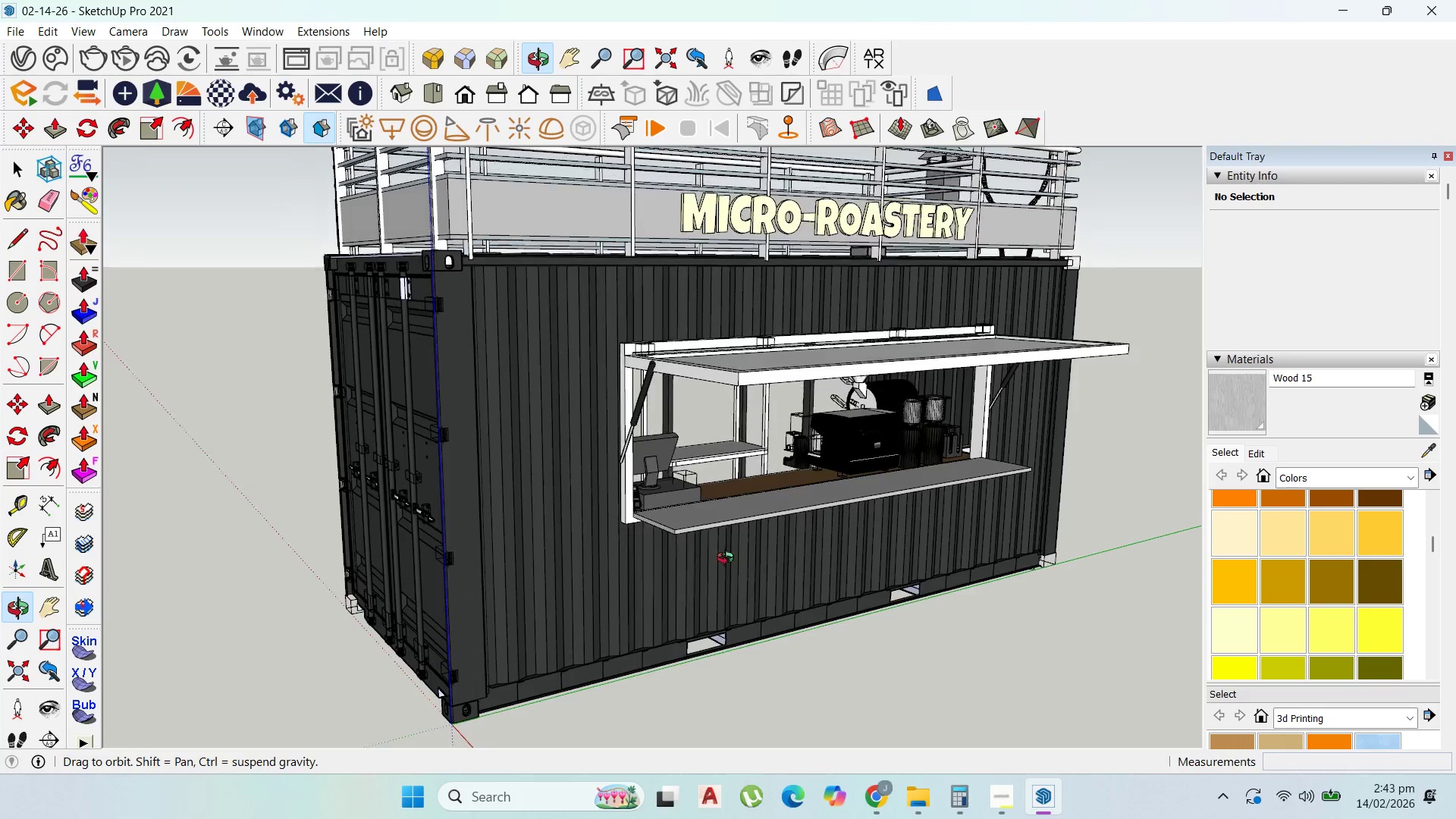 
scroll: coordinate [843, 535], scroll_direction: up, amount: 33.0
 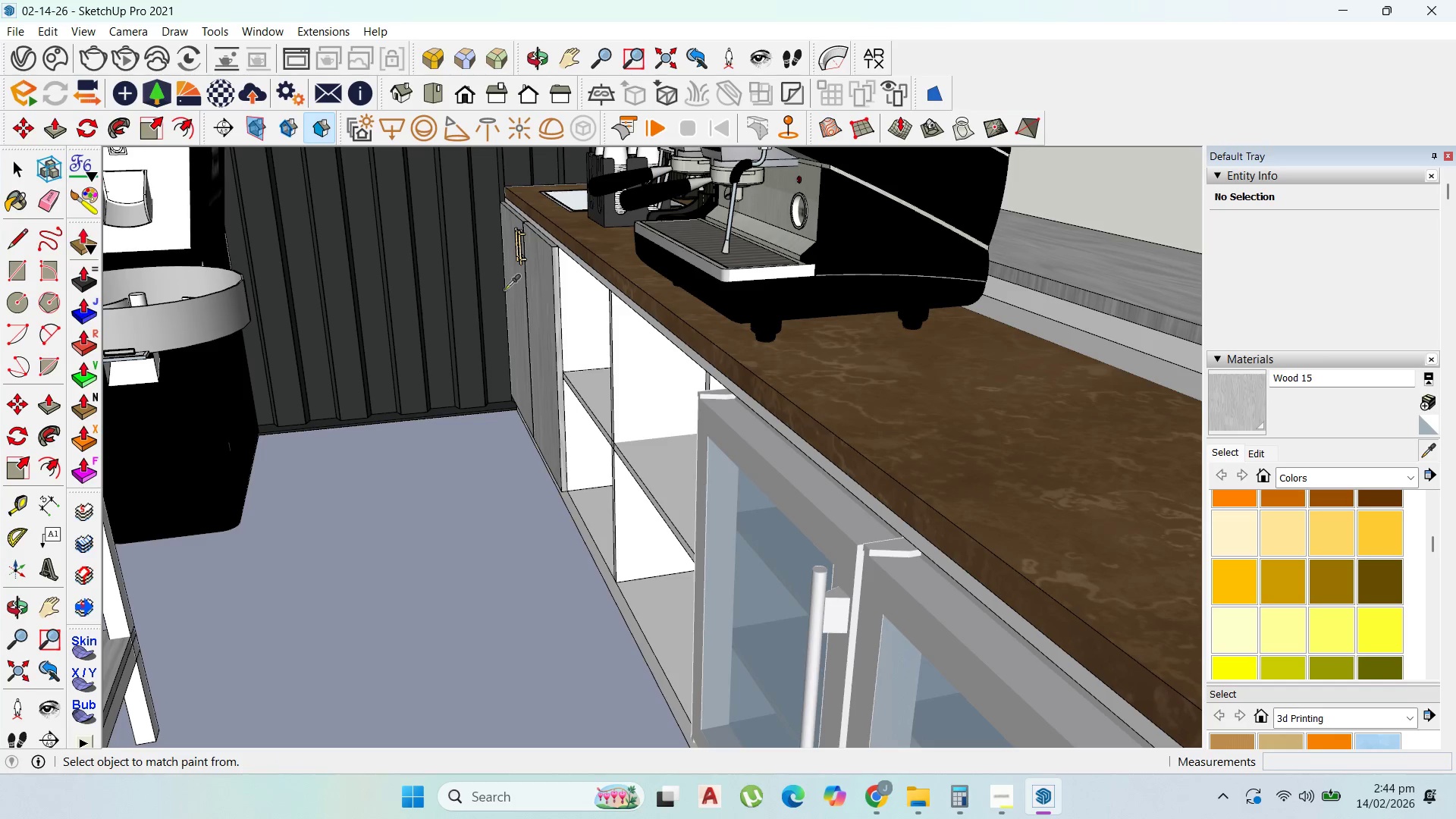 
left_click([519, 246])
 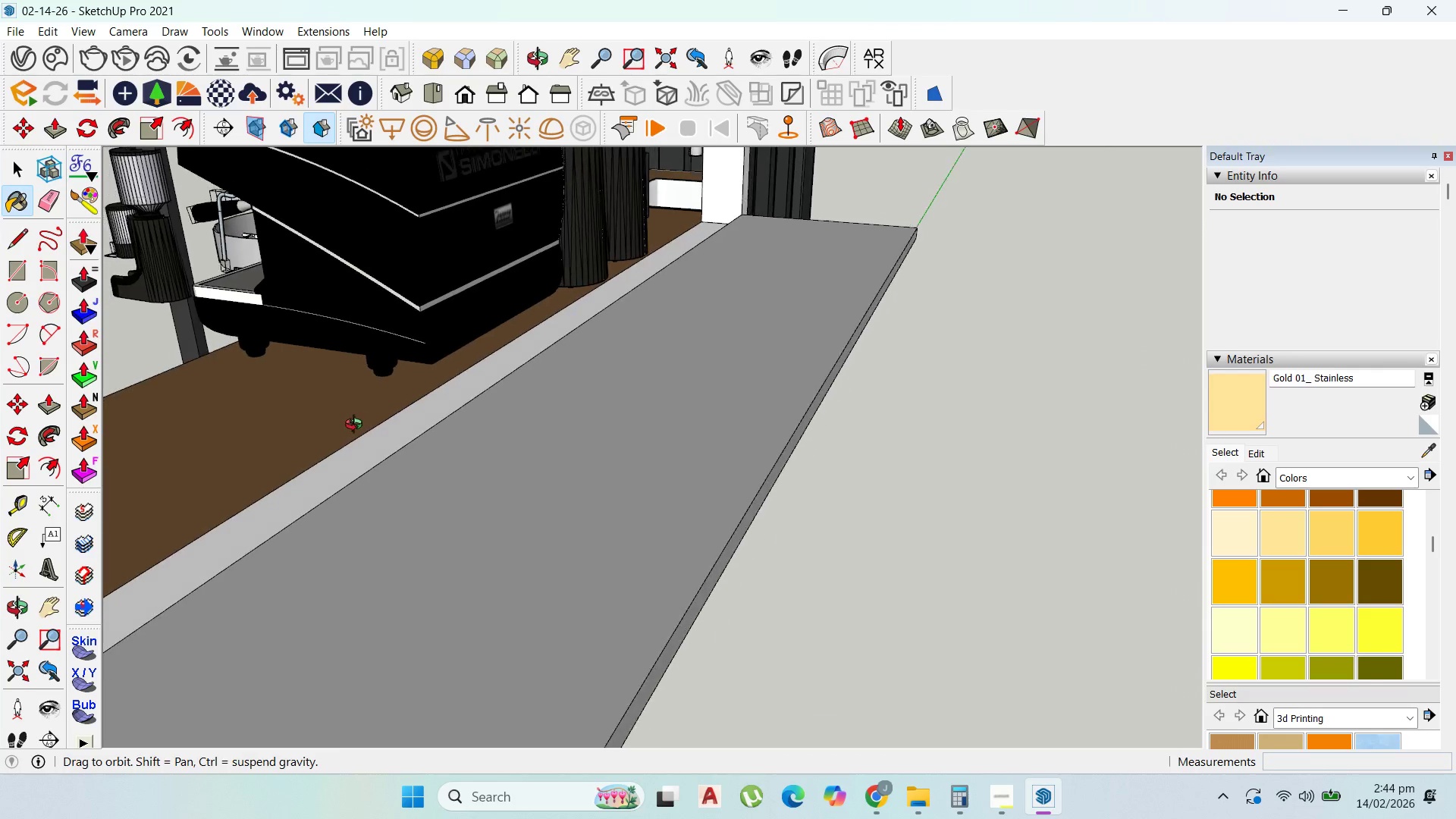 
scroll: coordinate [645, 499], scroll_direction: down, amount: 11.0
 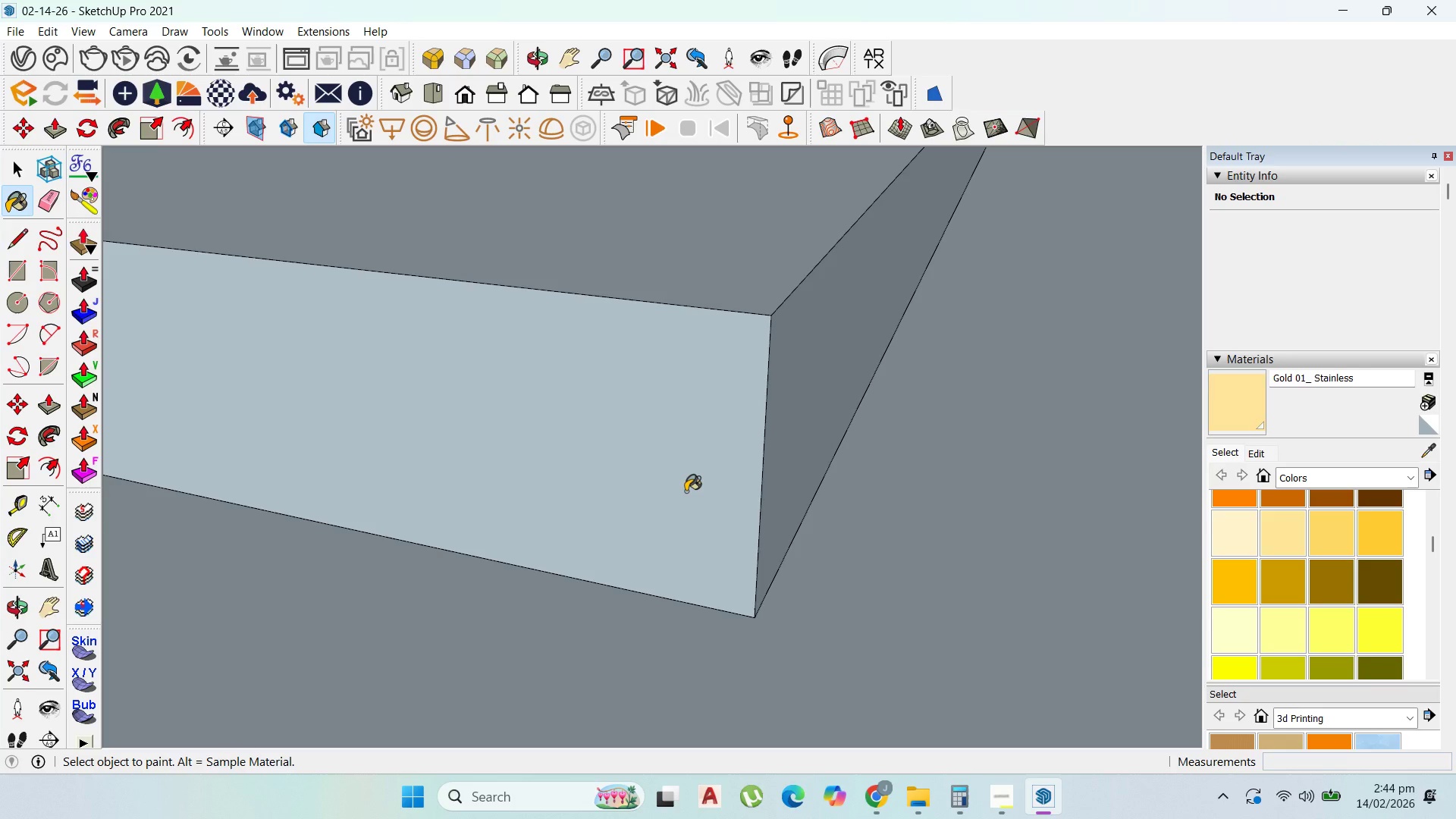 
wait(8.33)
 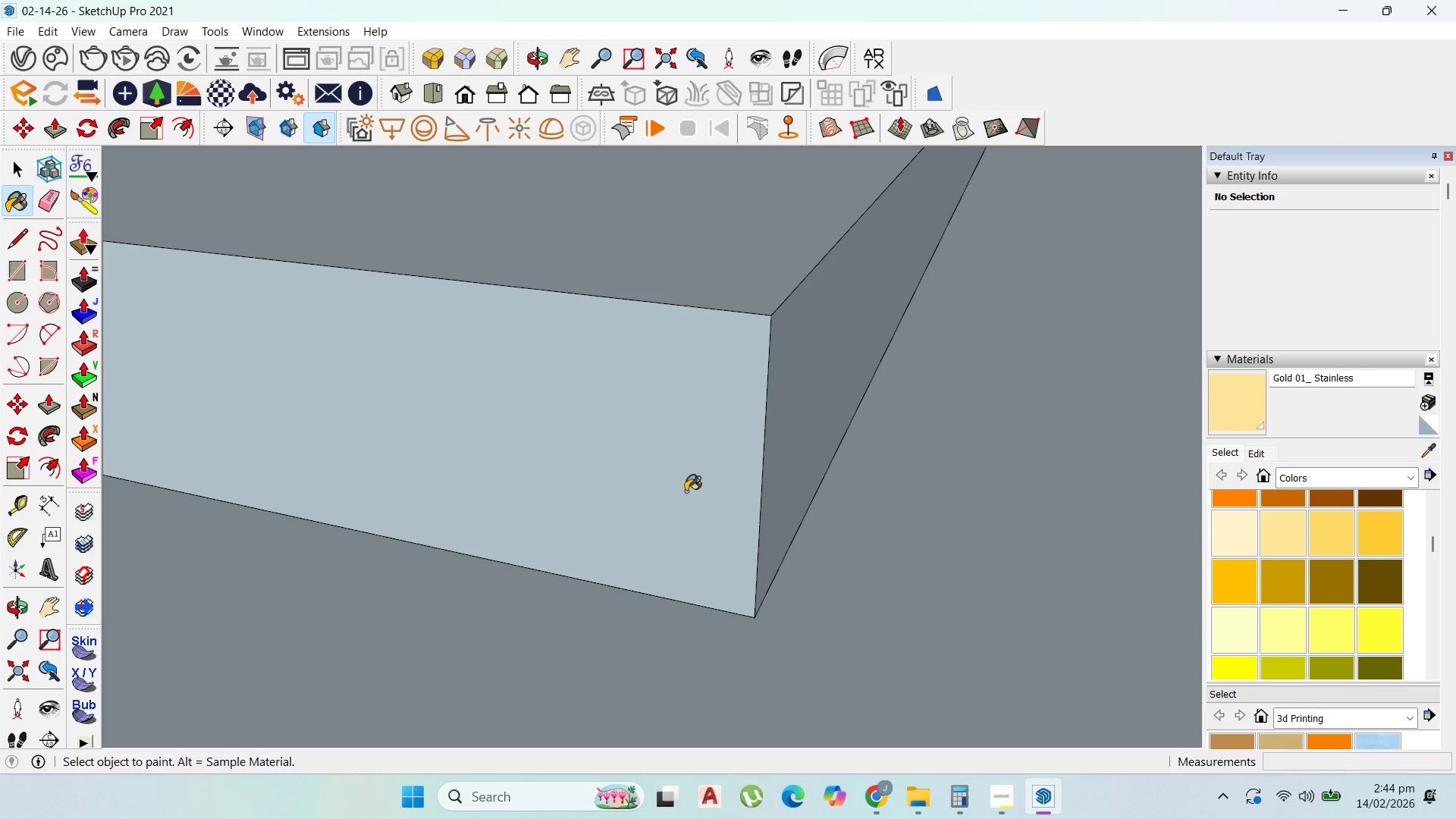 
scroll: coordinate [519, 368], scroll_direction: down, amount: 45.0
 